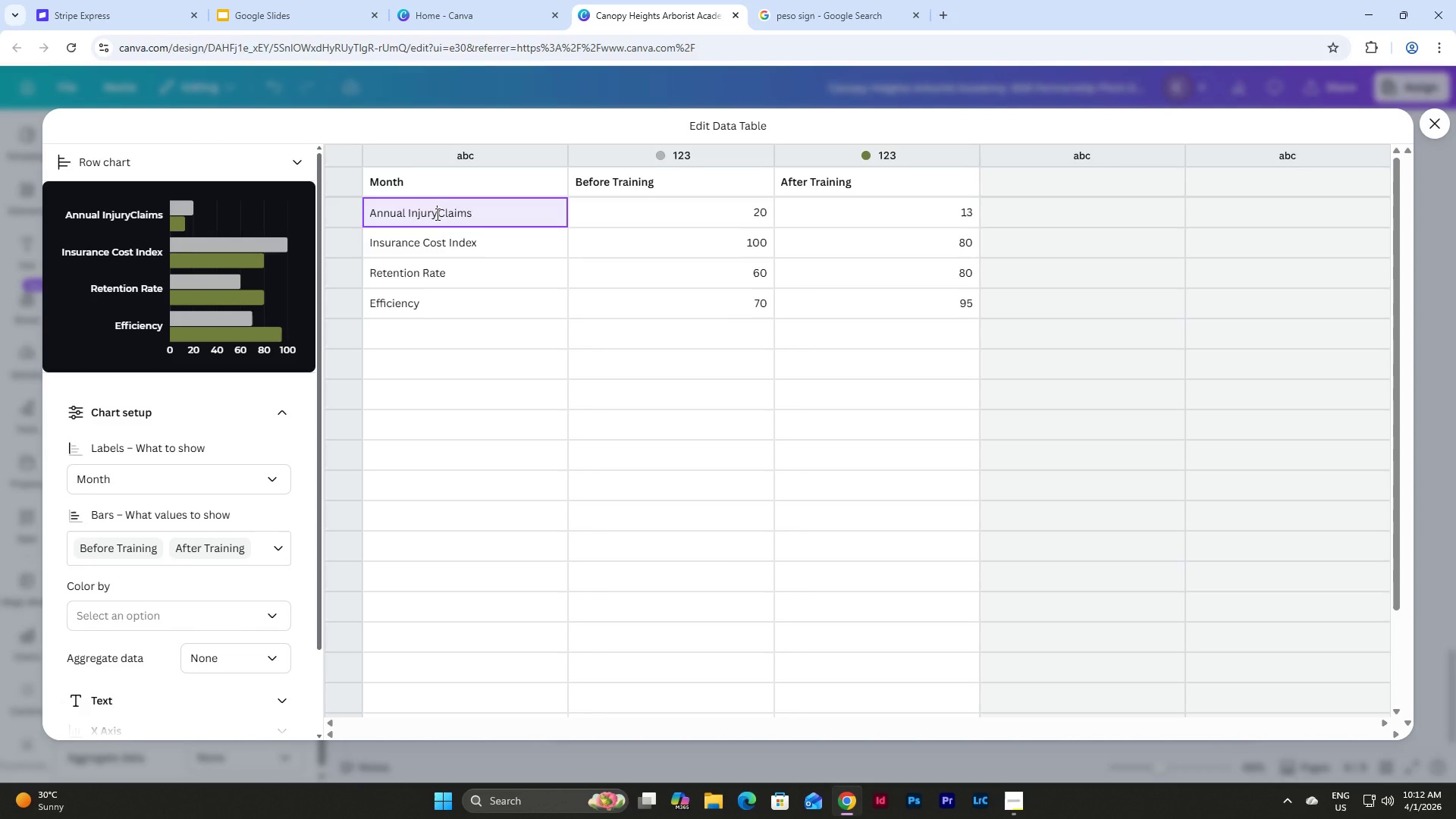 
key(Shift+Enter)
 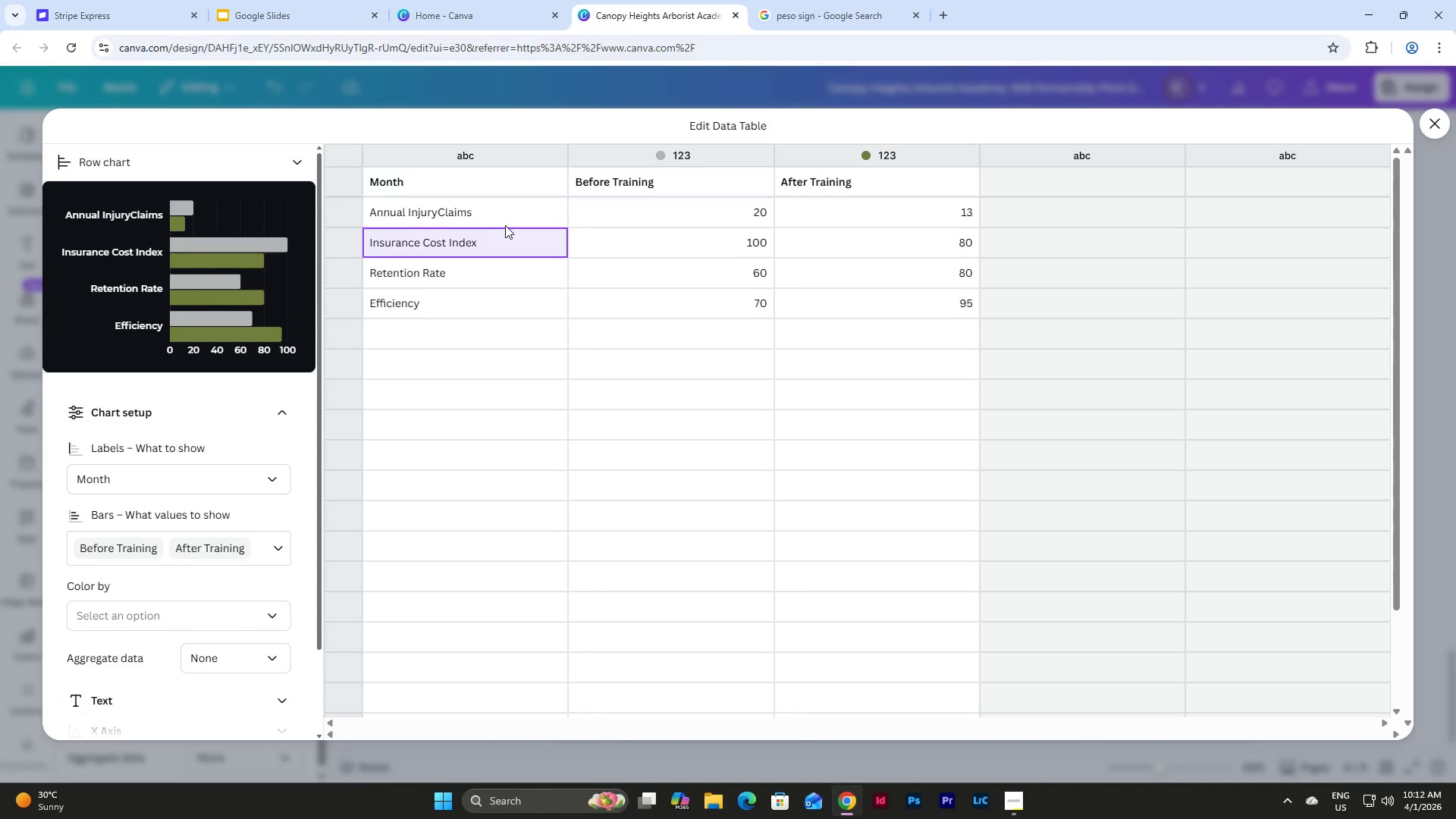 
double_click([500, 215])
 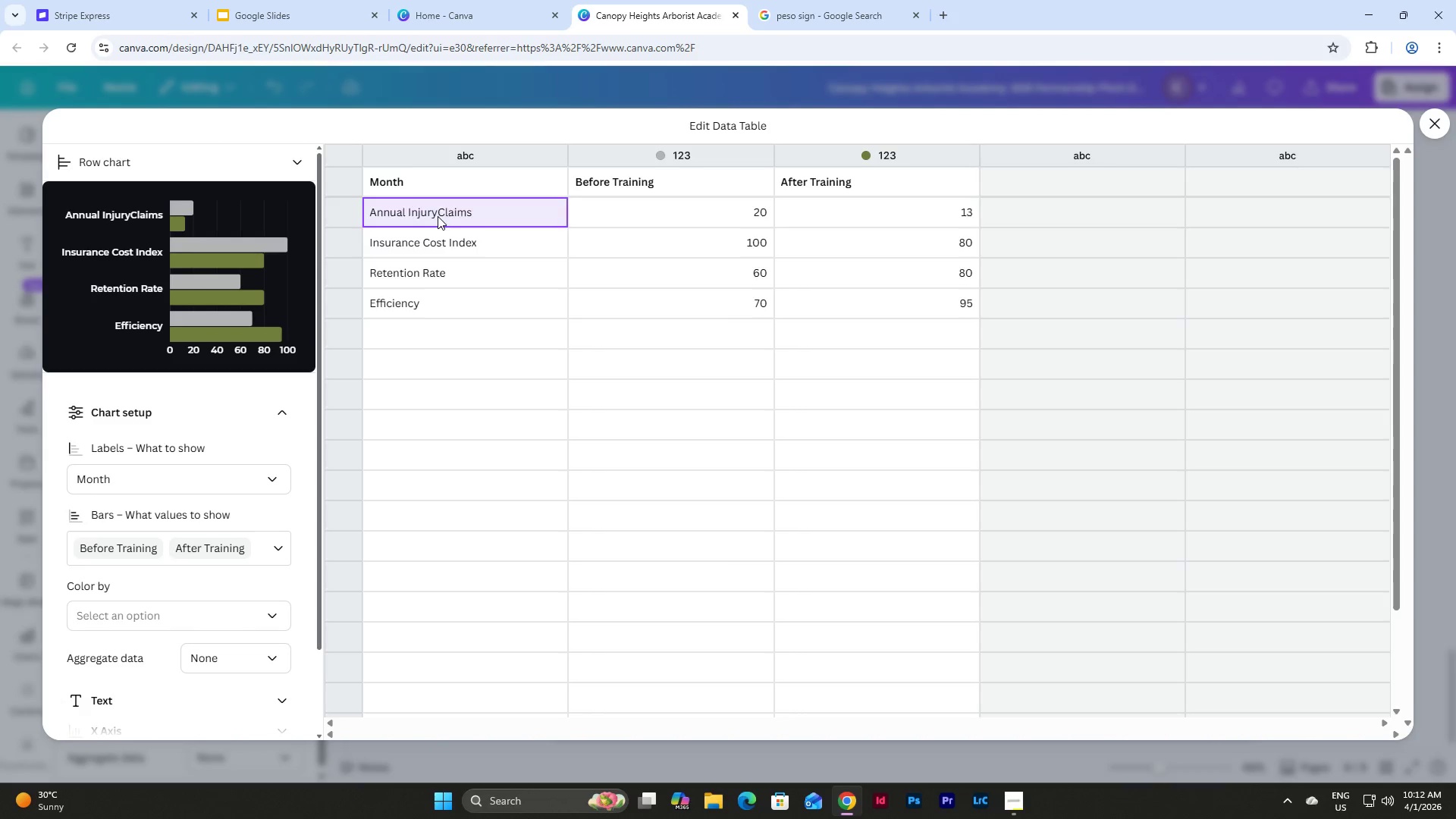 
triple_click([438, 216])
 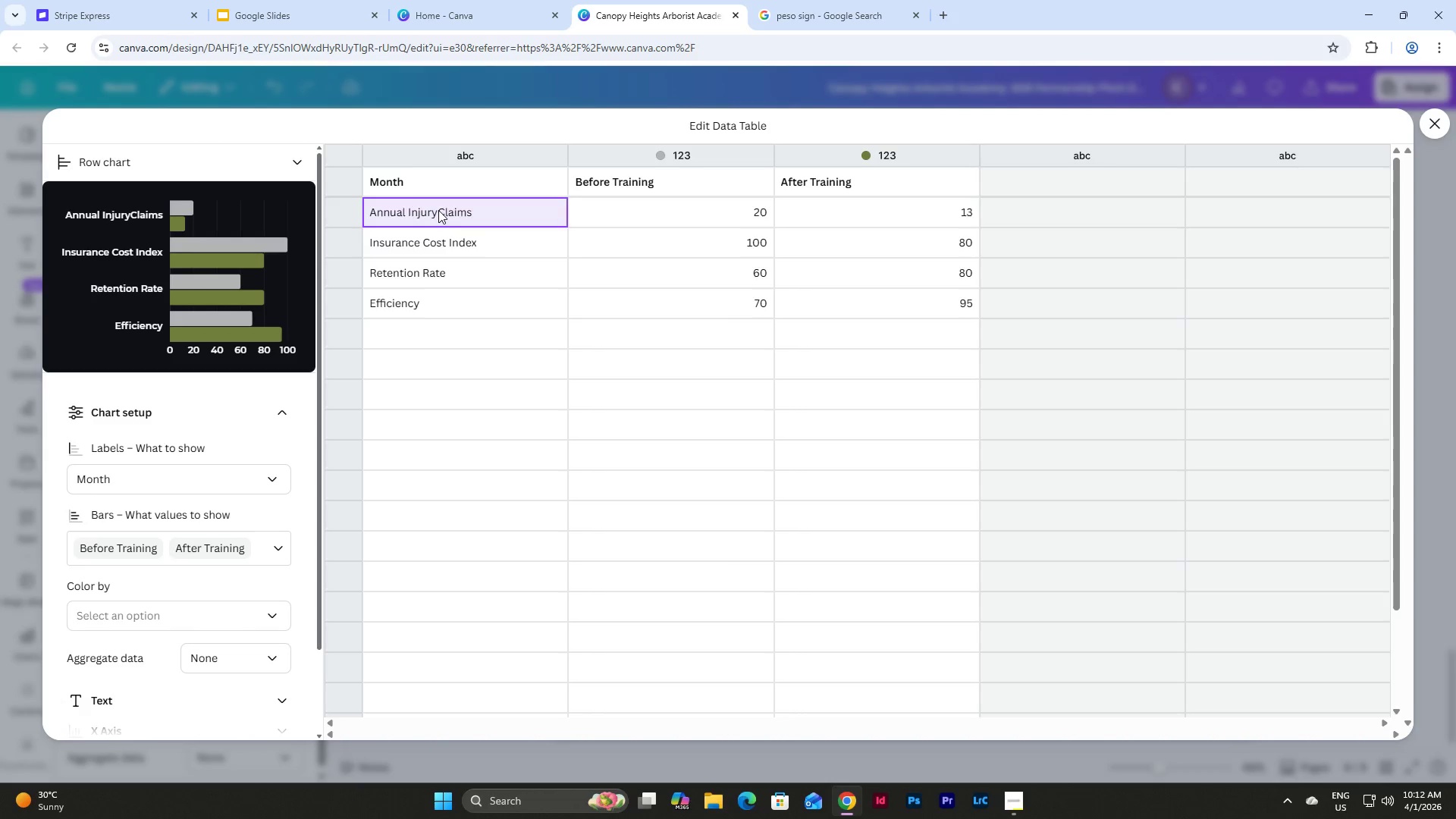 
triple_click([438, 209])
 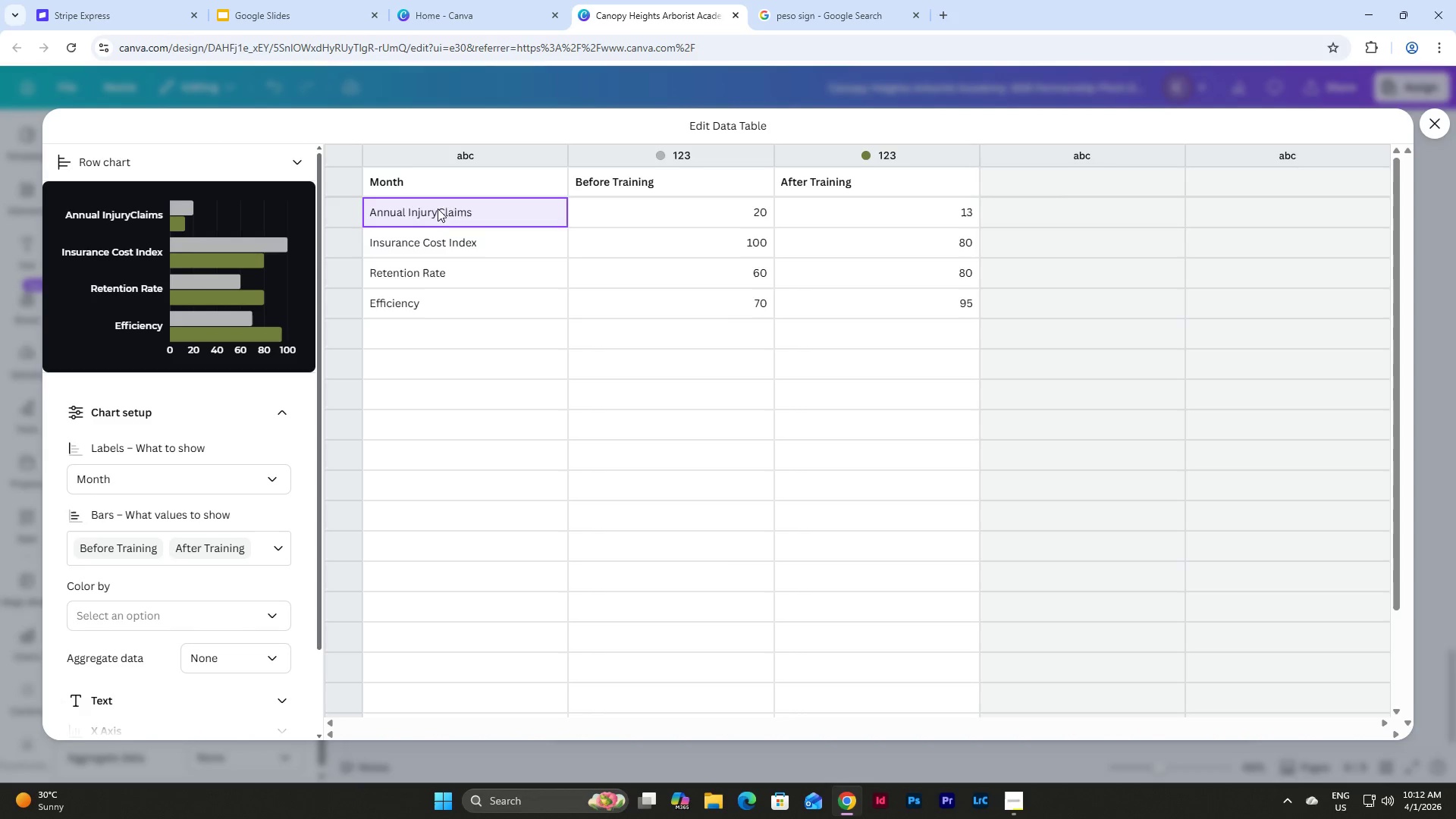 
triple_click([438, 209])
 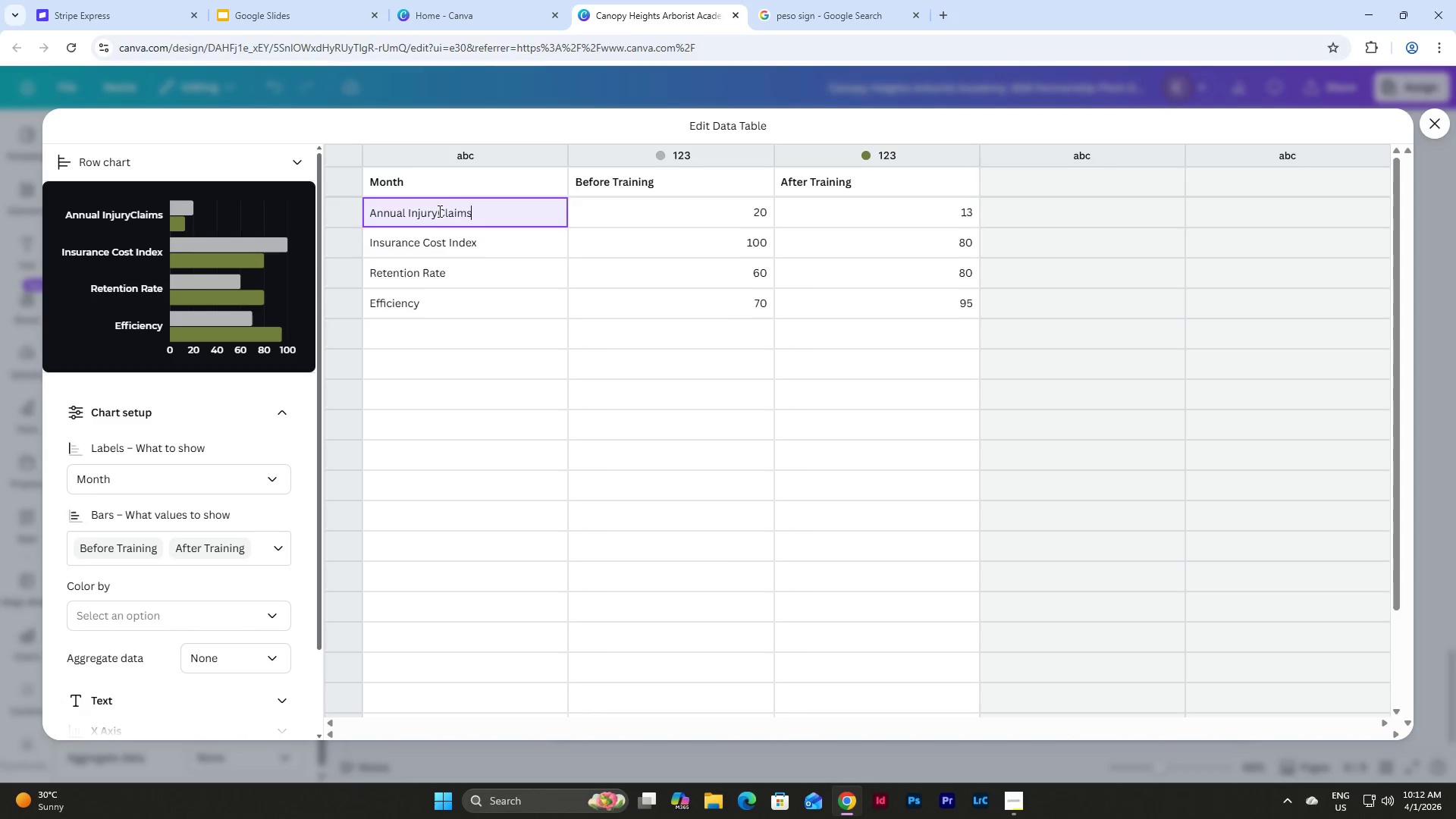 
left_click([436, 209])
 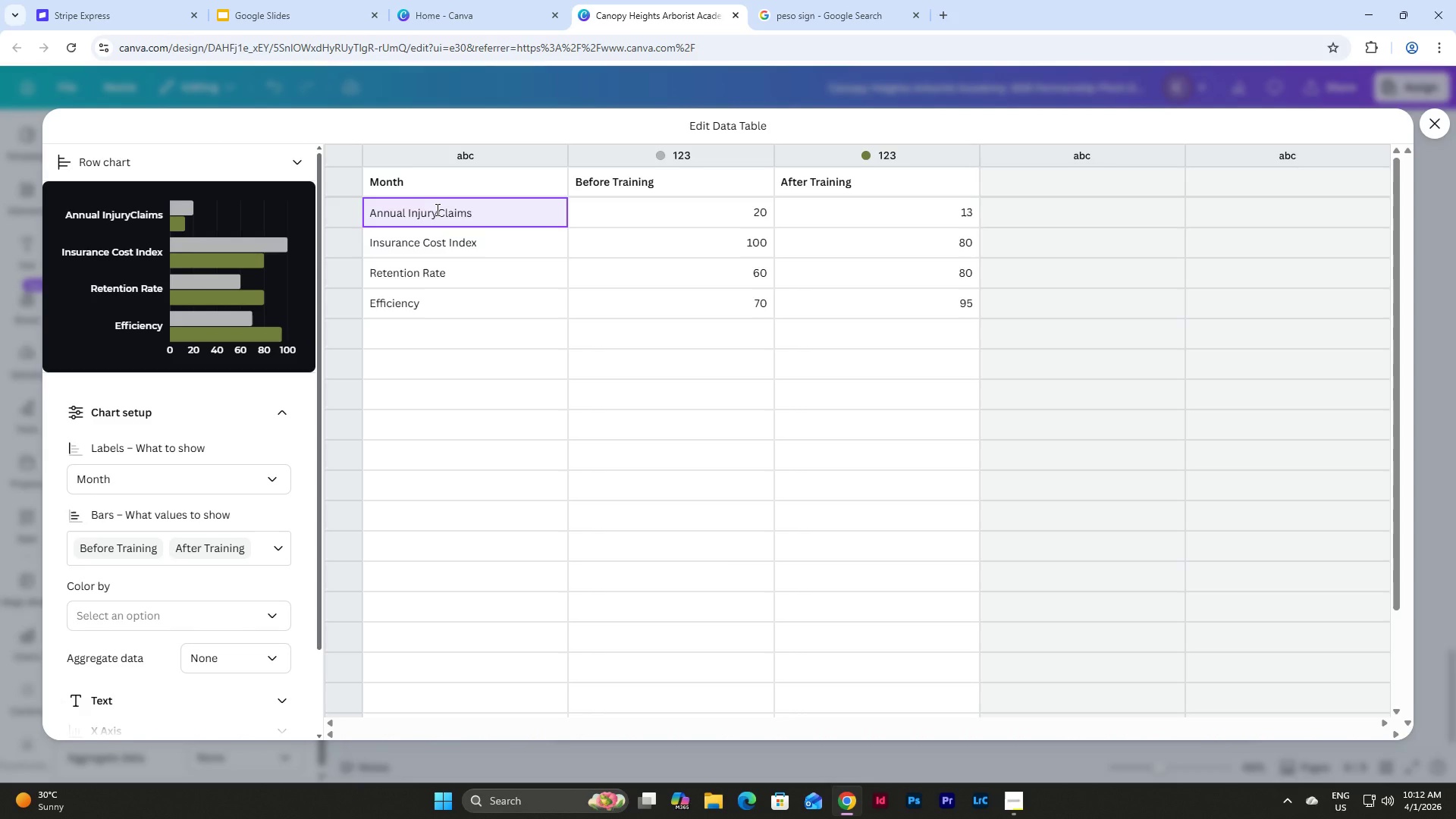 
key(Alt+Enter)
 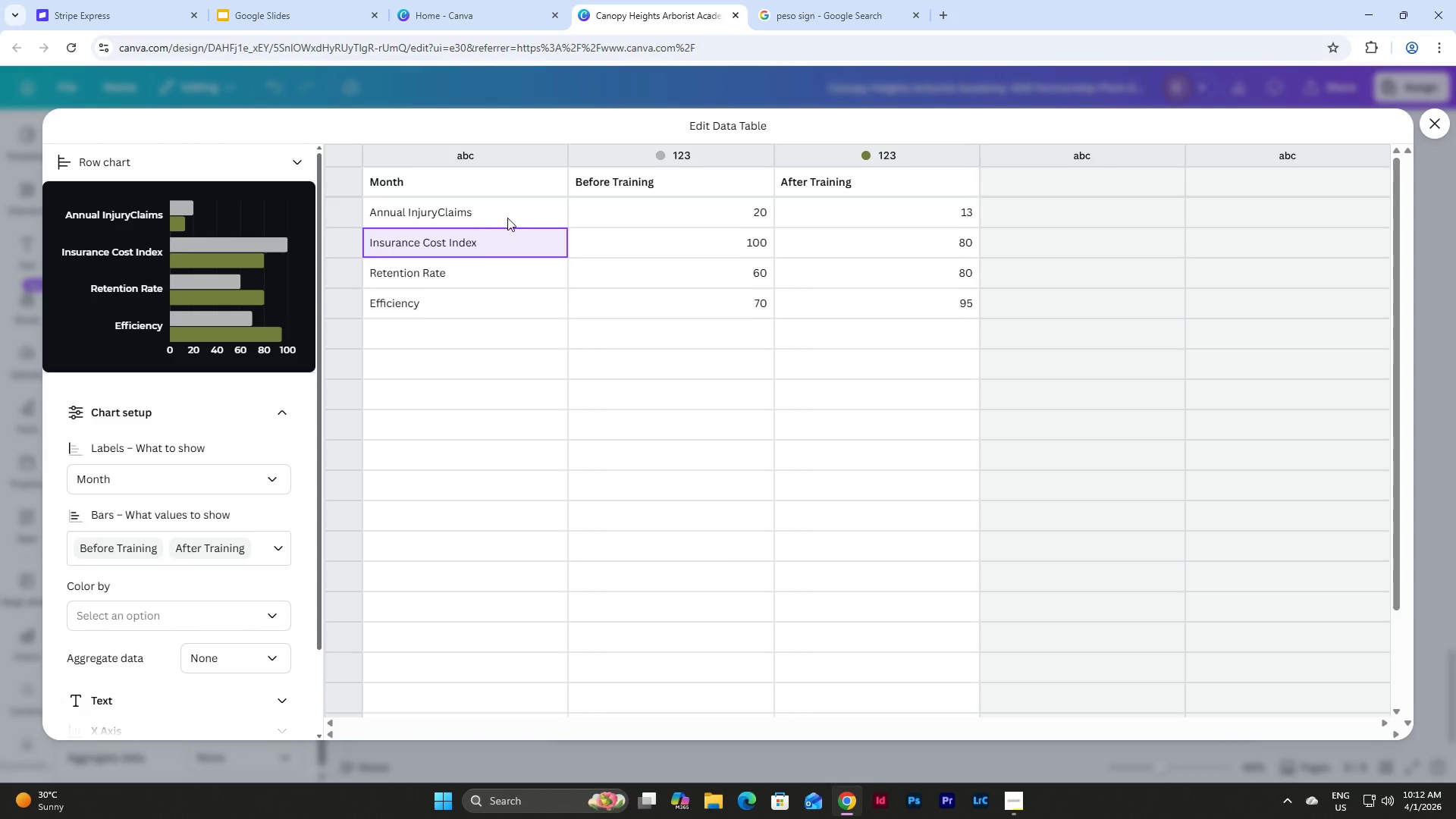 
double_click([496, 211])
 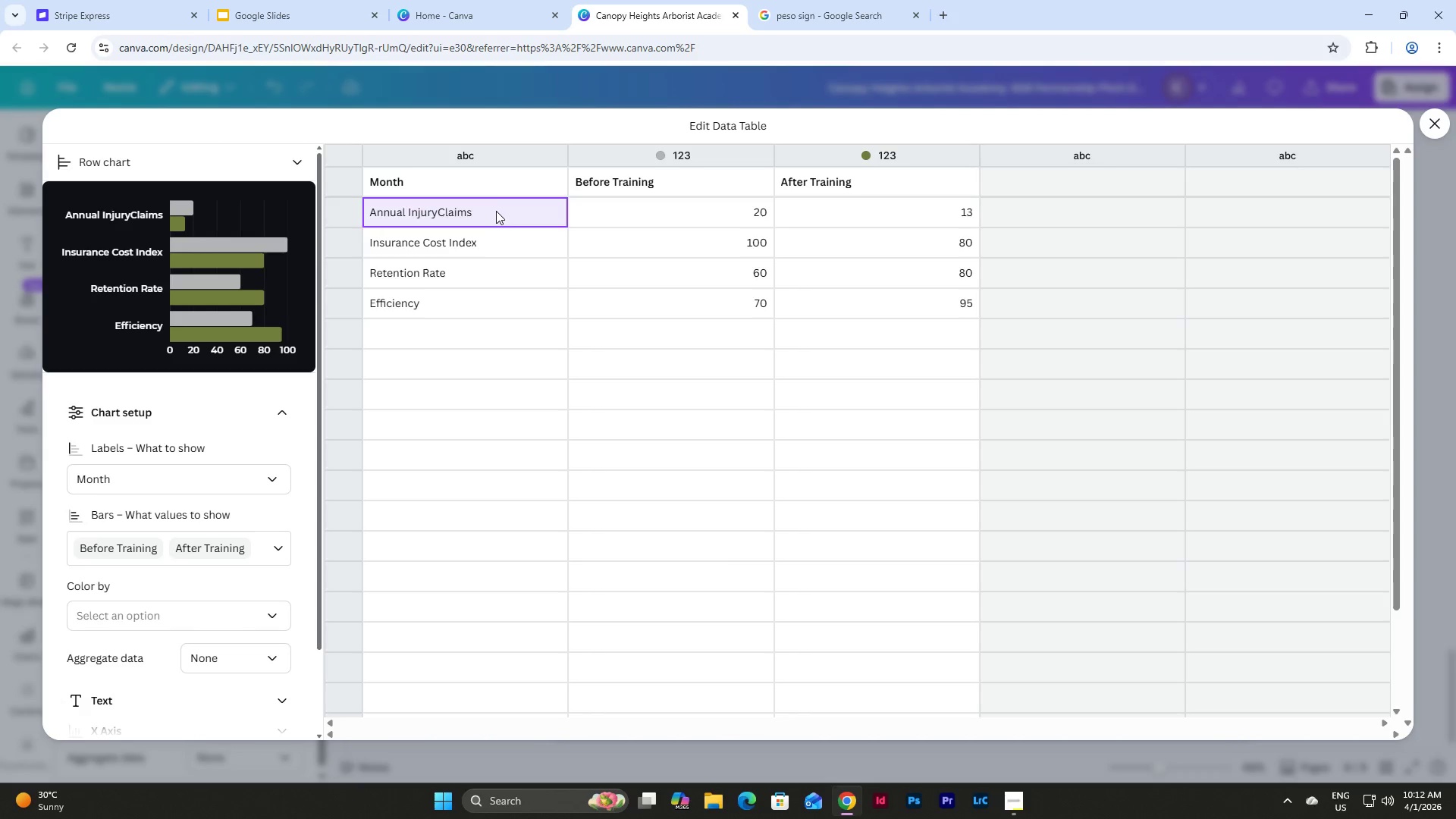 
triple_click([496, 211])
 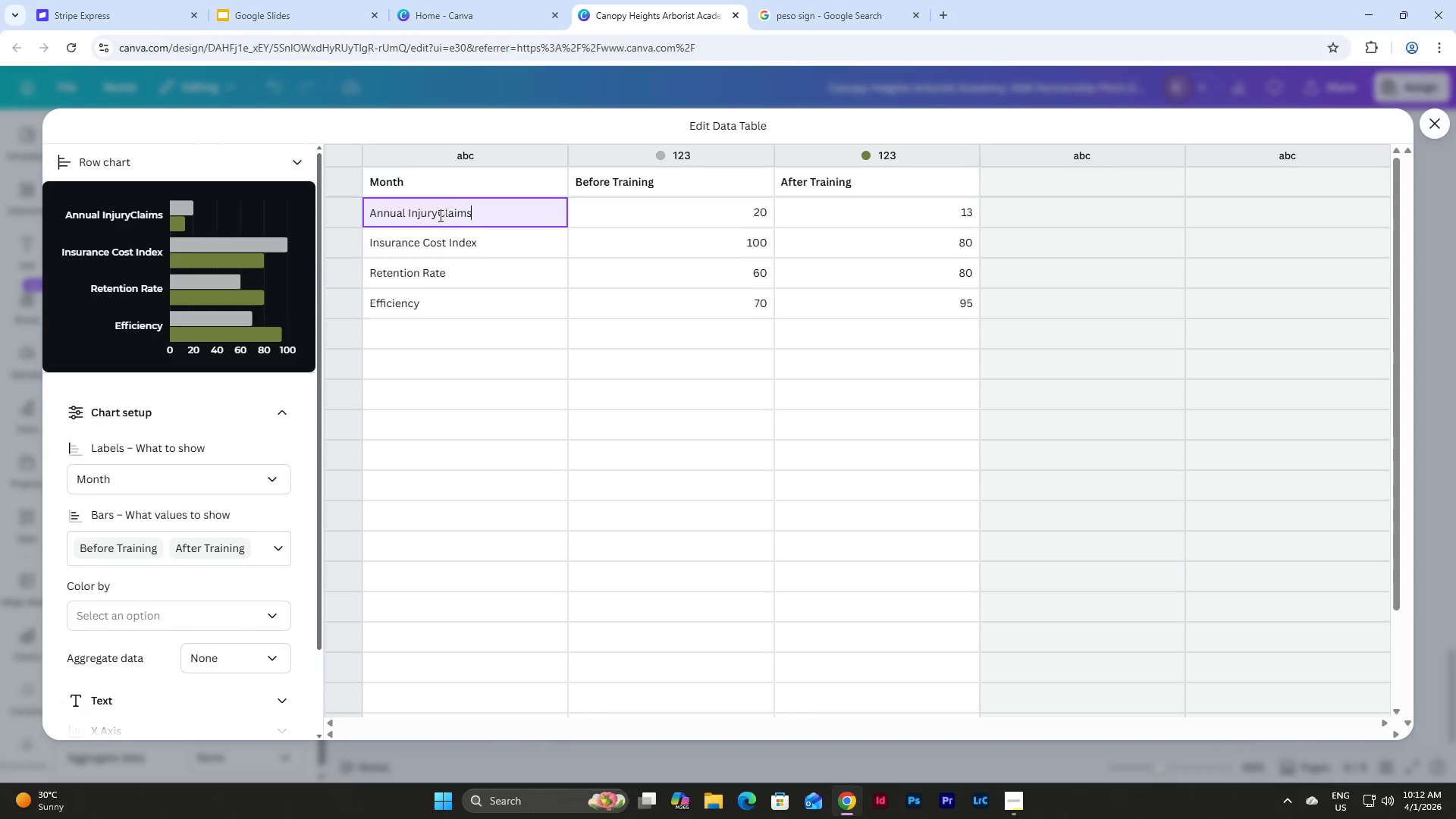 
left_click([437, 215])
 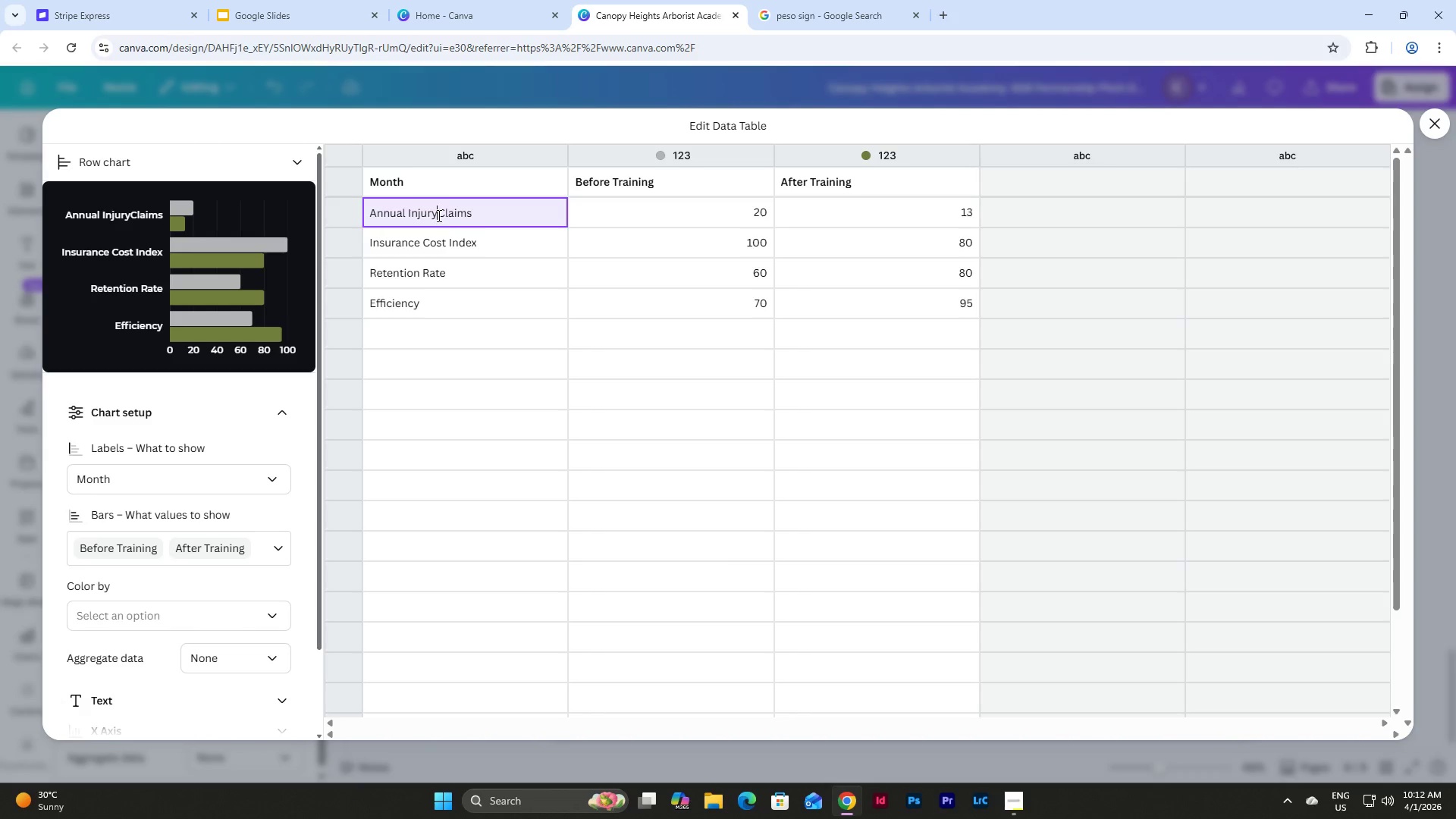 
key(Space)
 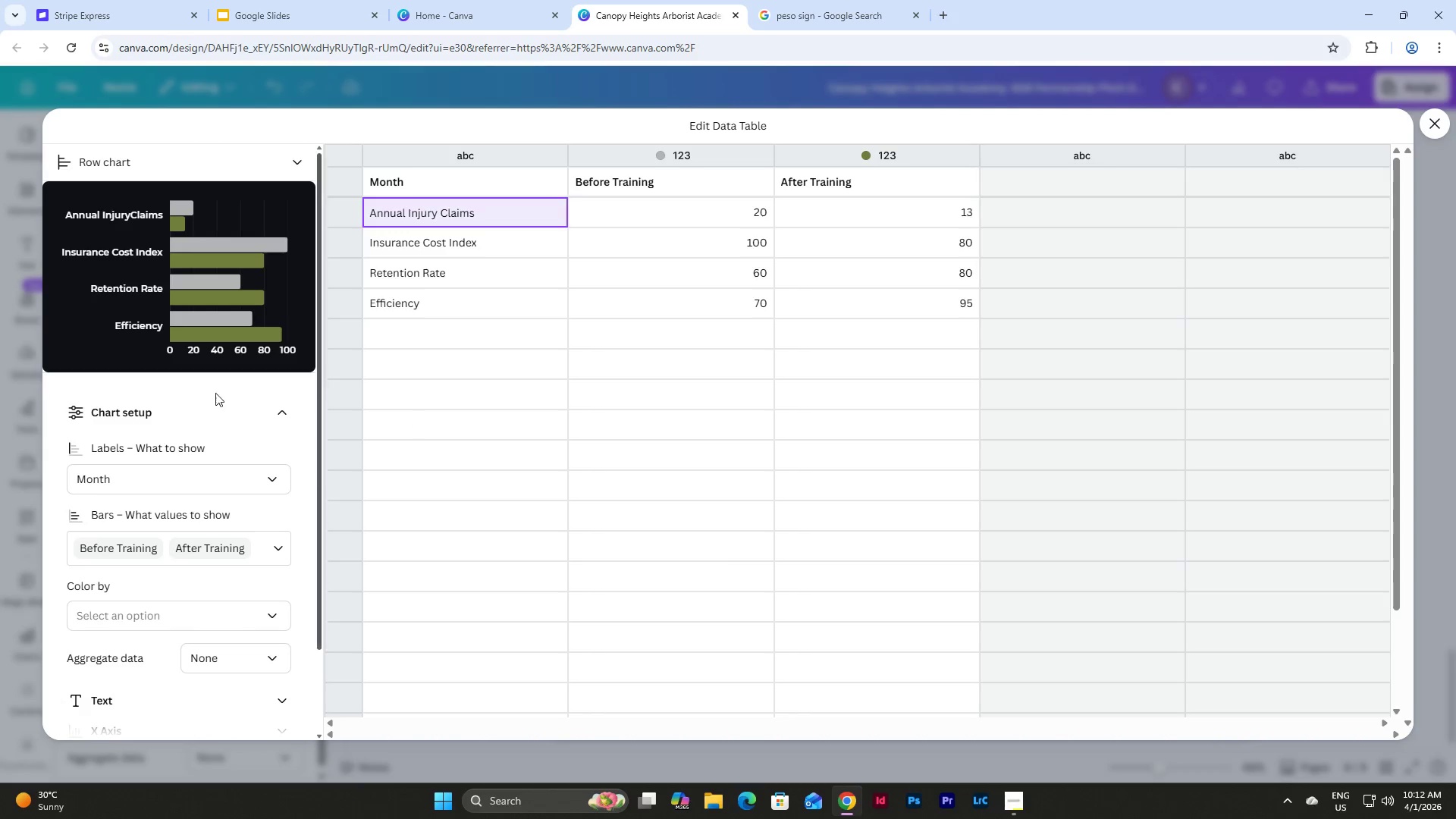 
scroll: coordinate [228, 367], scroll_direction: down, amount: 5.0
 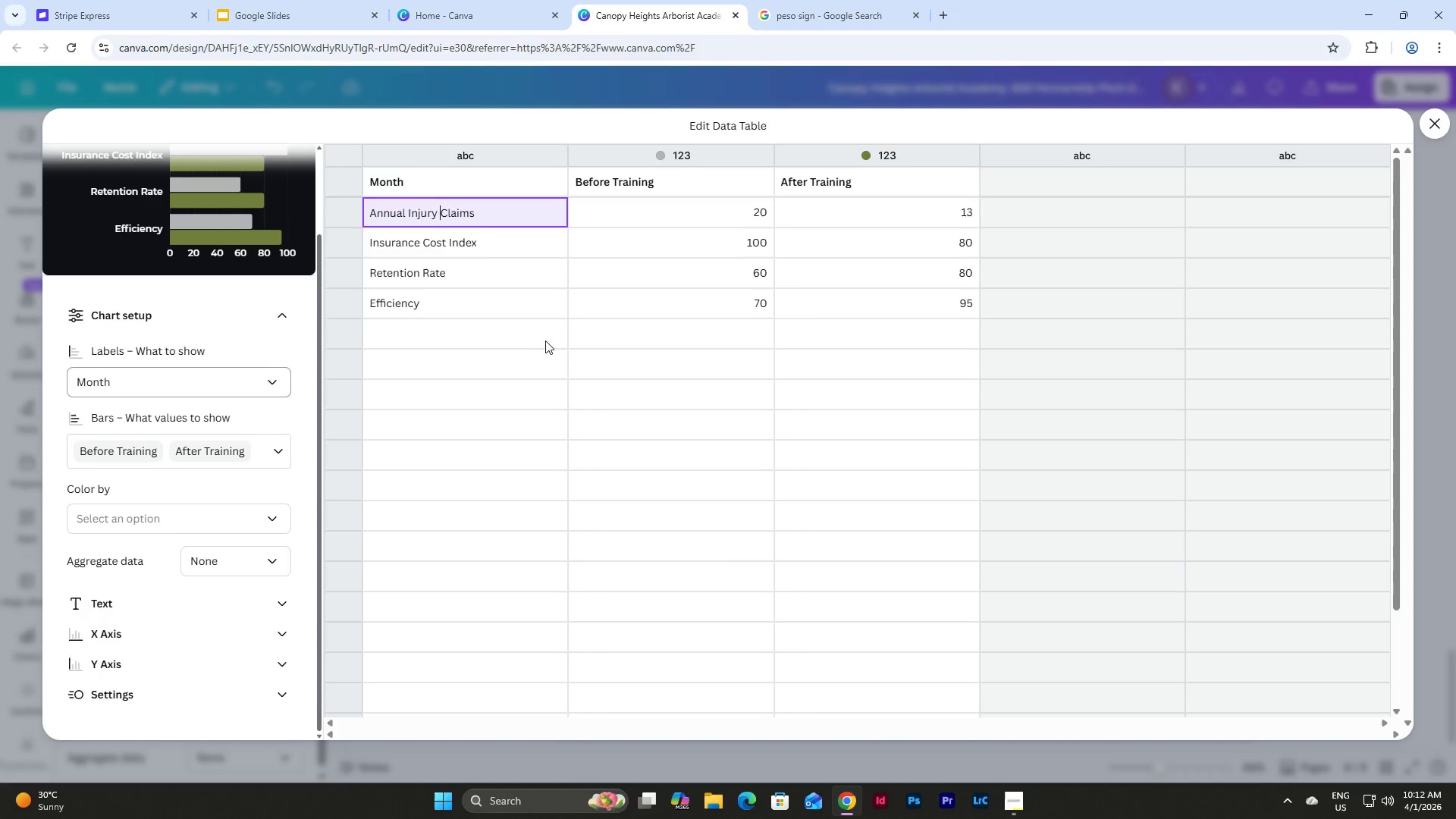 
left_click([541, 300])
 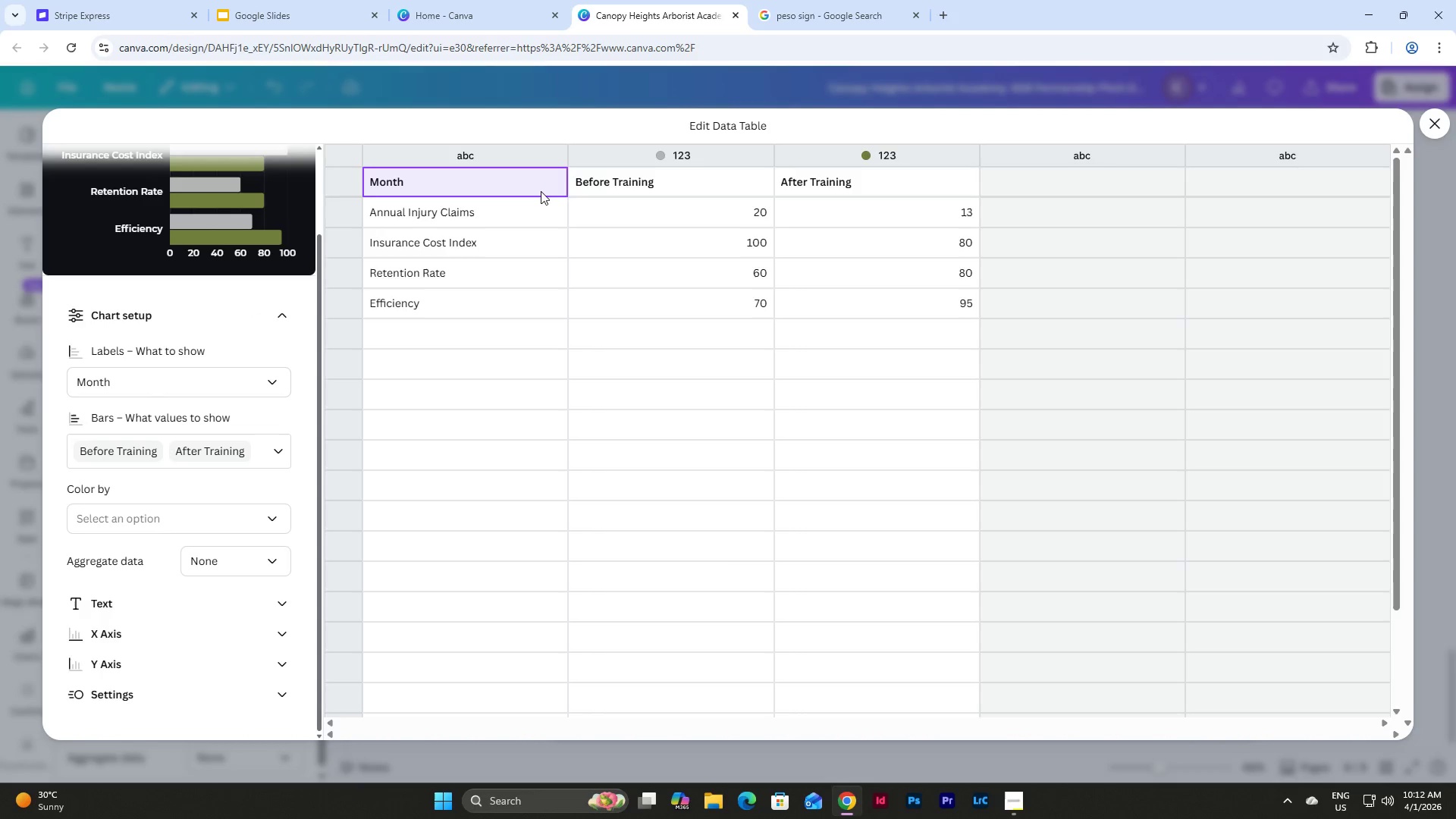 
double_click([529, 232])
 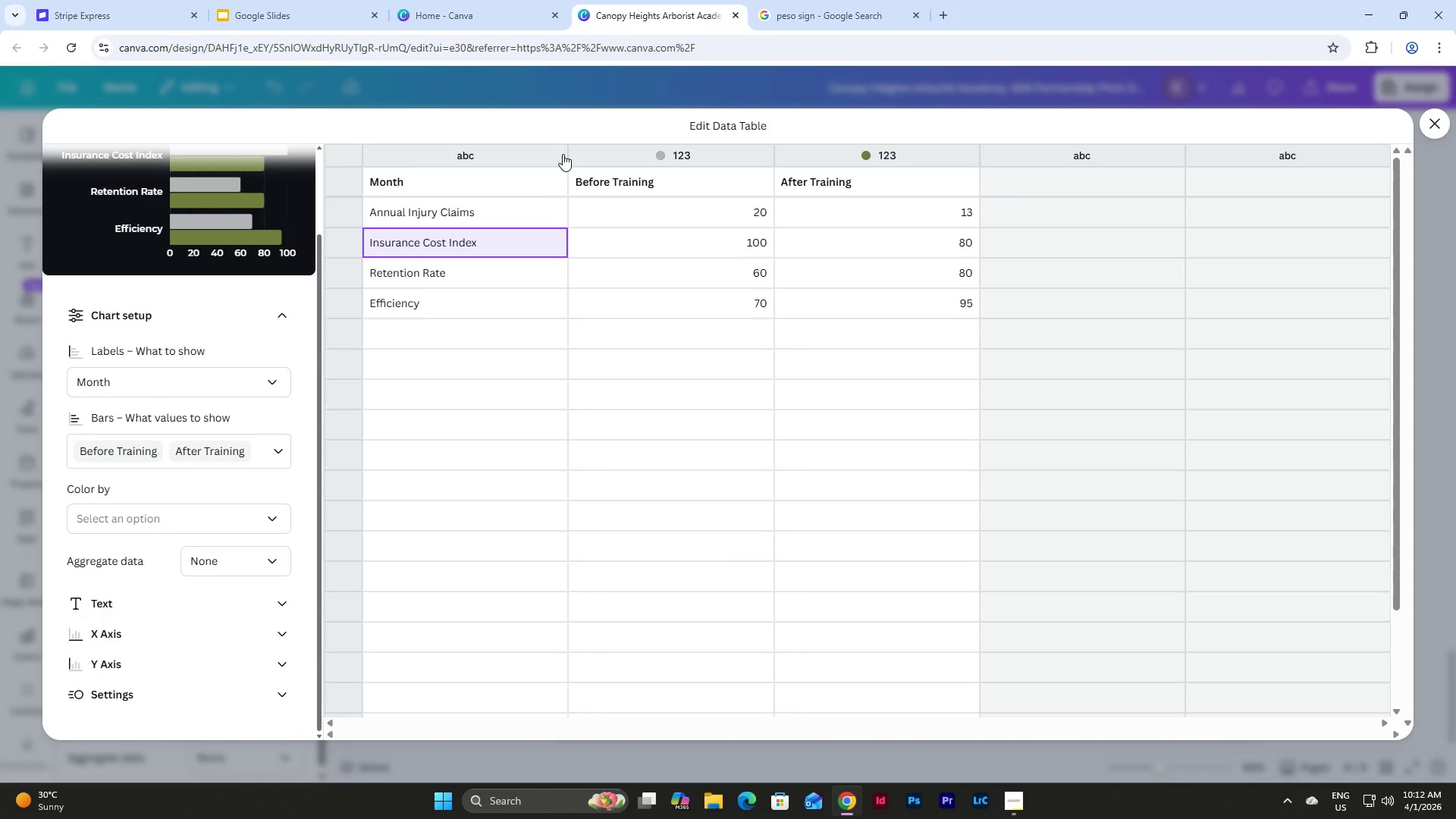 
left_click([564, 303])
 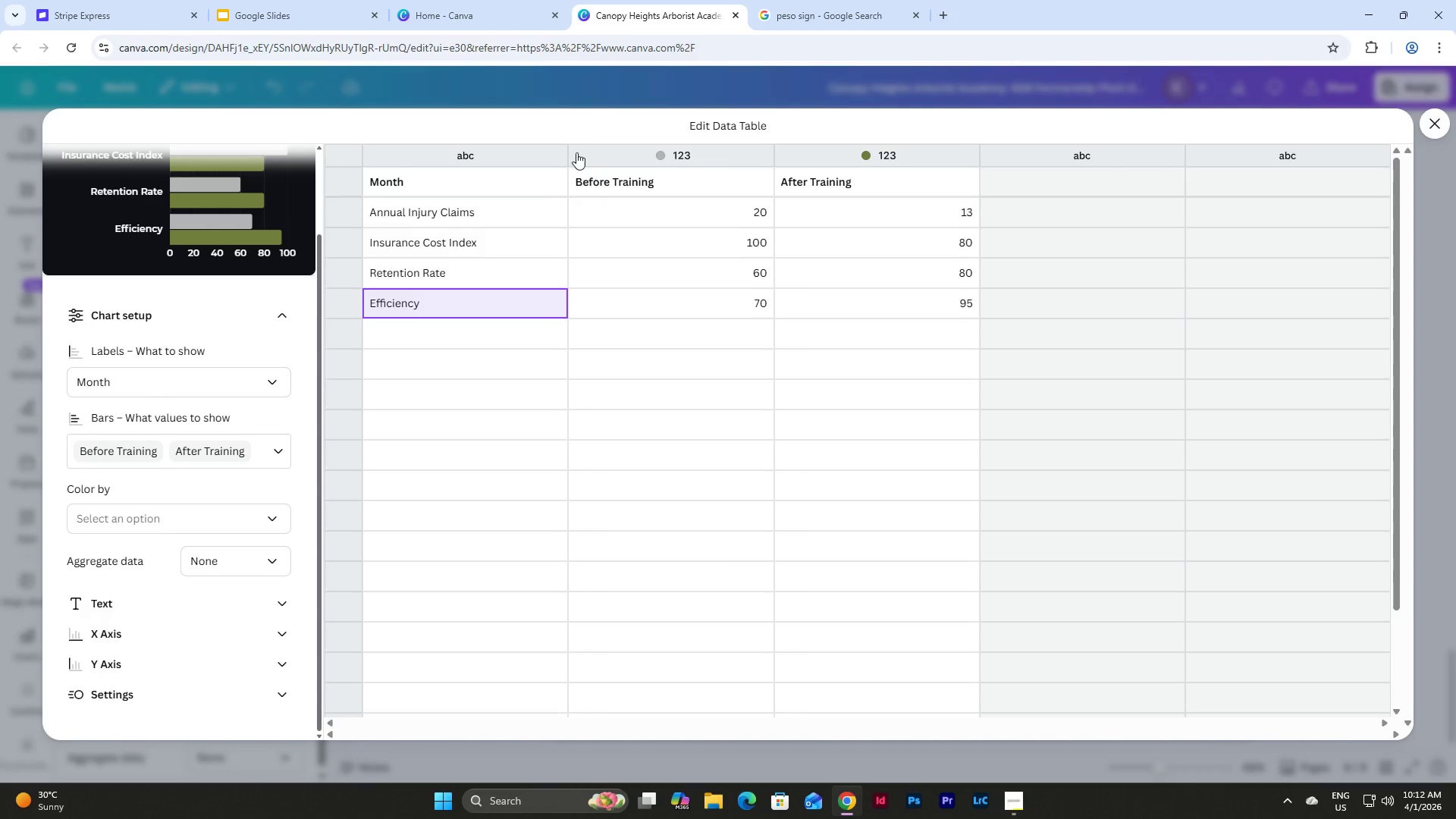 
left_click([569, 152])
 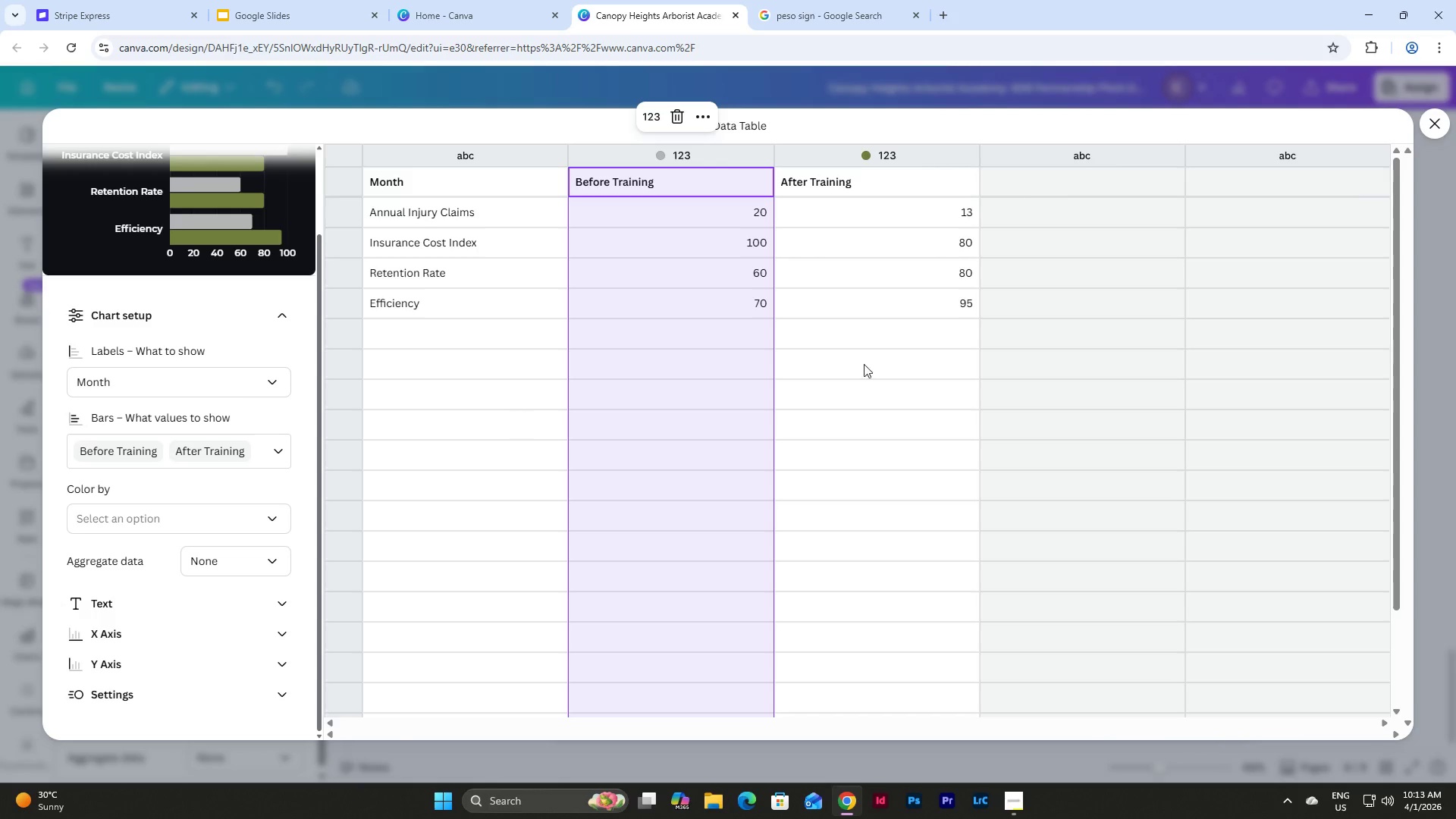 
left_click([1433, 127])
 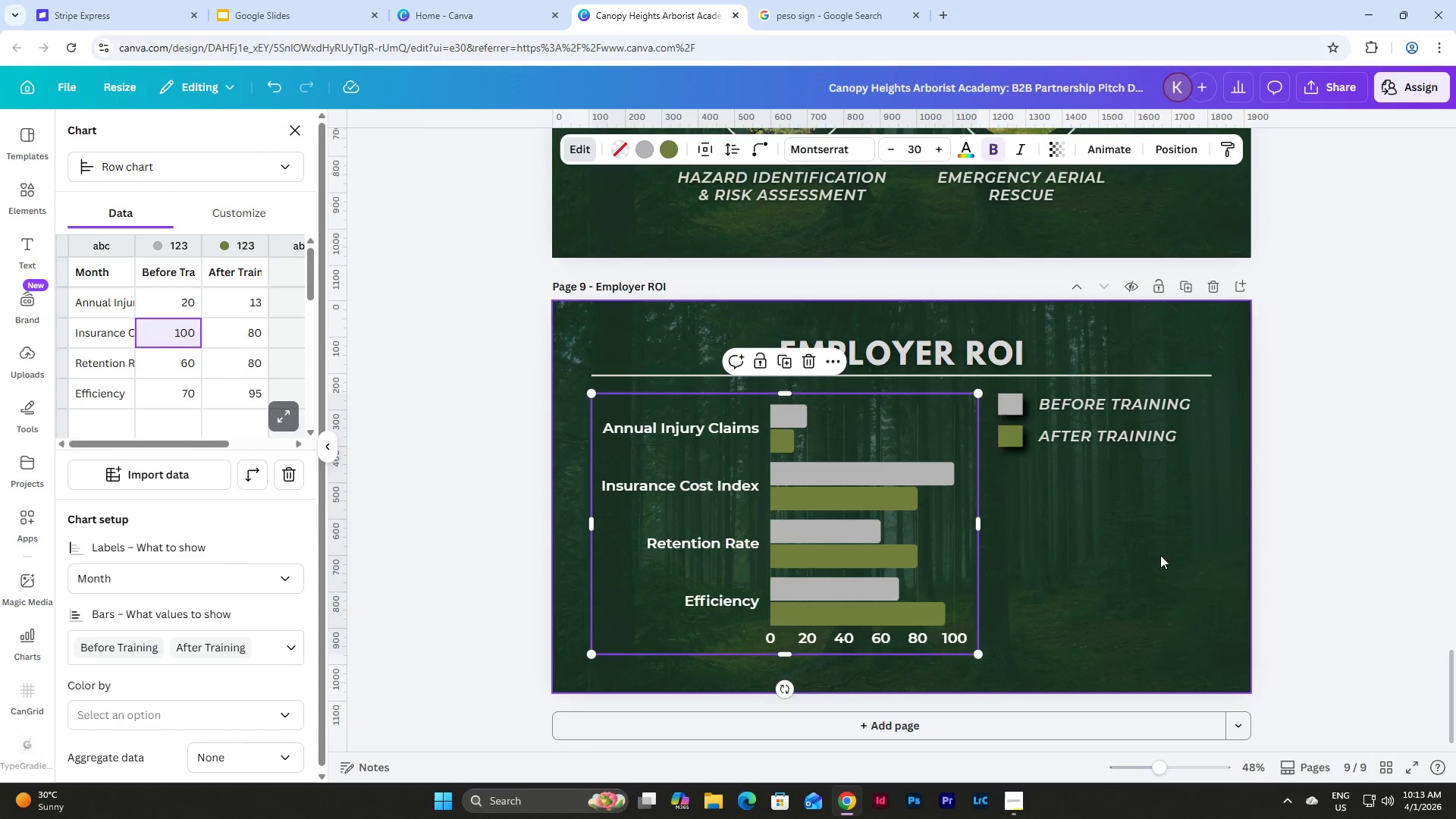 
left_click([1321, 463])
 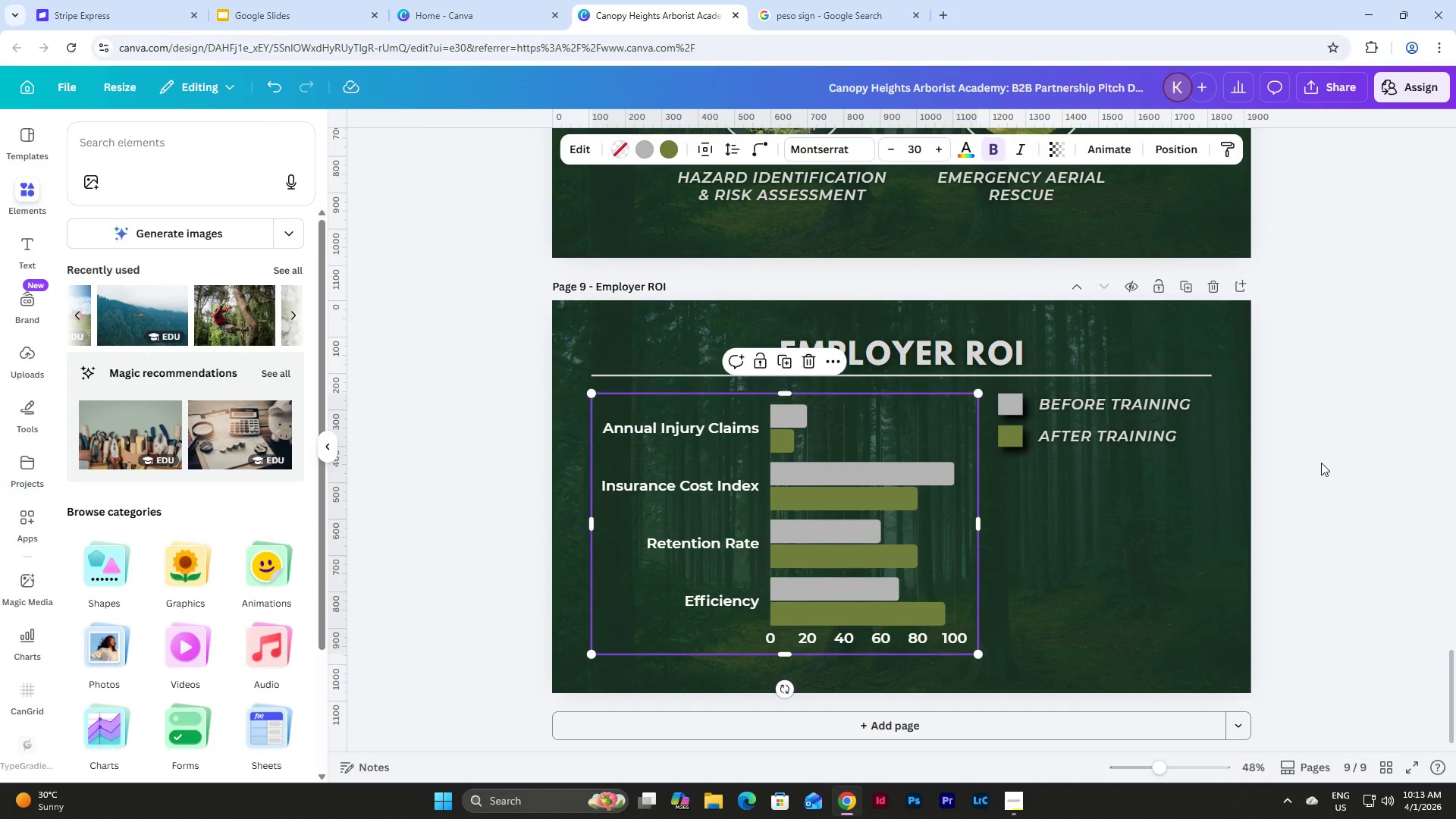 
left_click([1321, 463])
 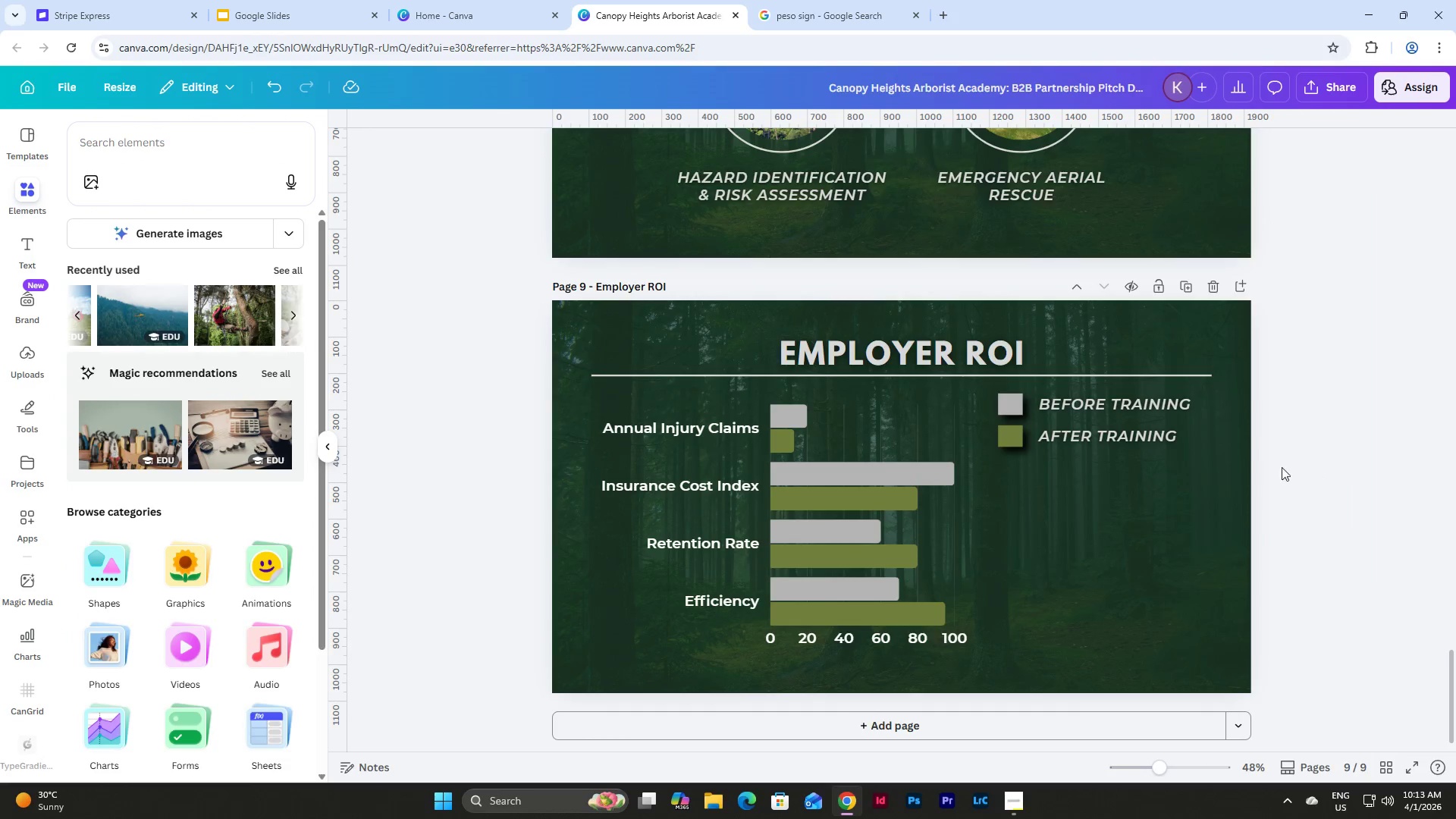 
left_click_drag(start_coordinate=[1223, 482], to_coordinate=[999, 401])
 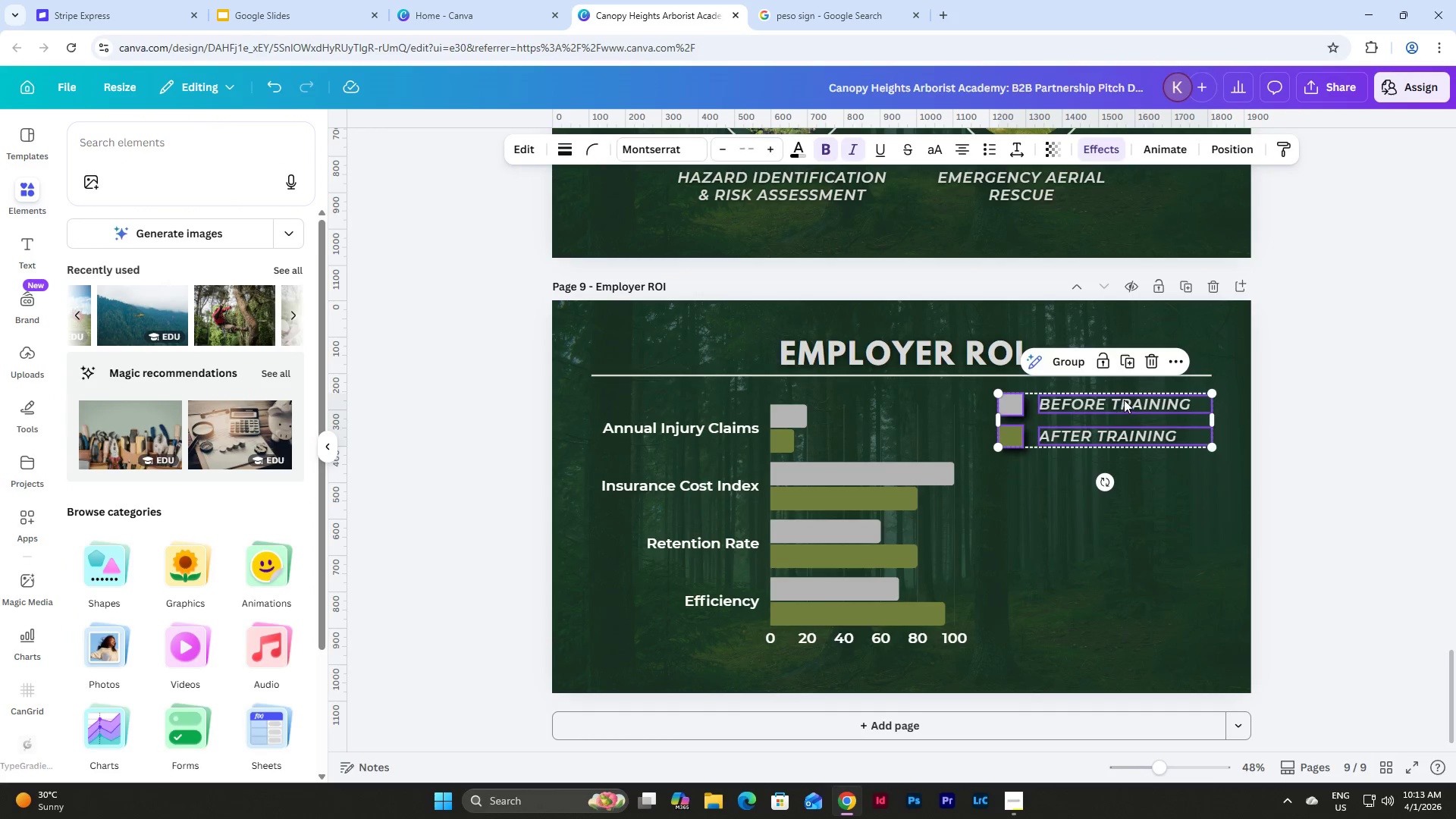 
left_click_drag(start_coordinate=[1125, 399], to_coordinate=[1126, 603])
 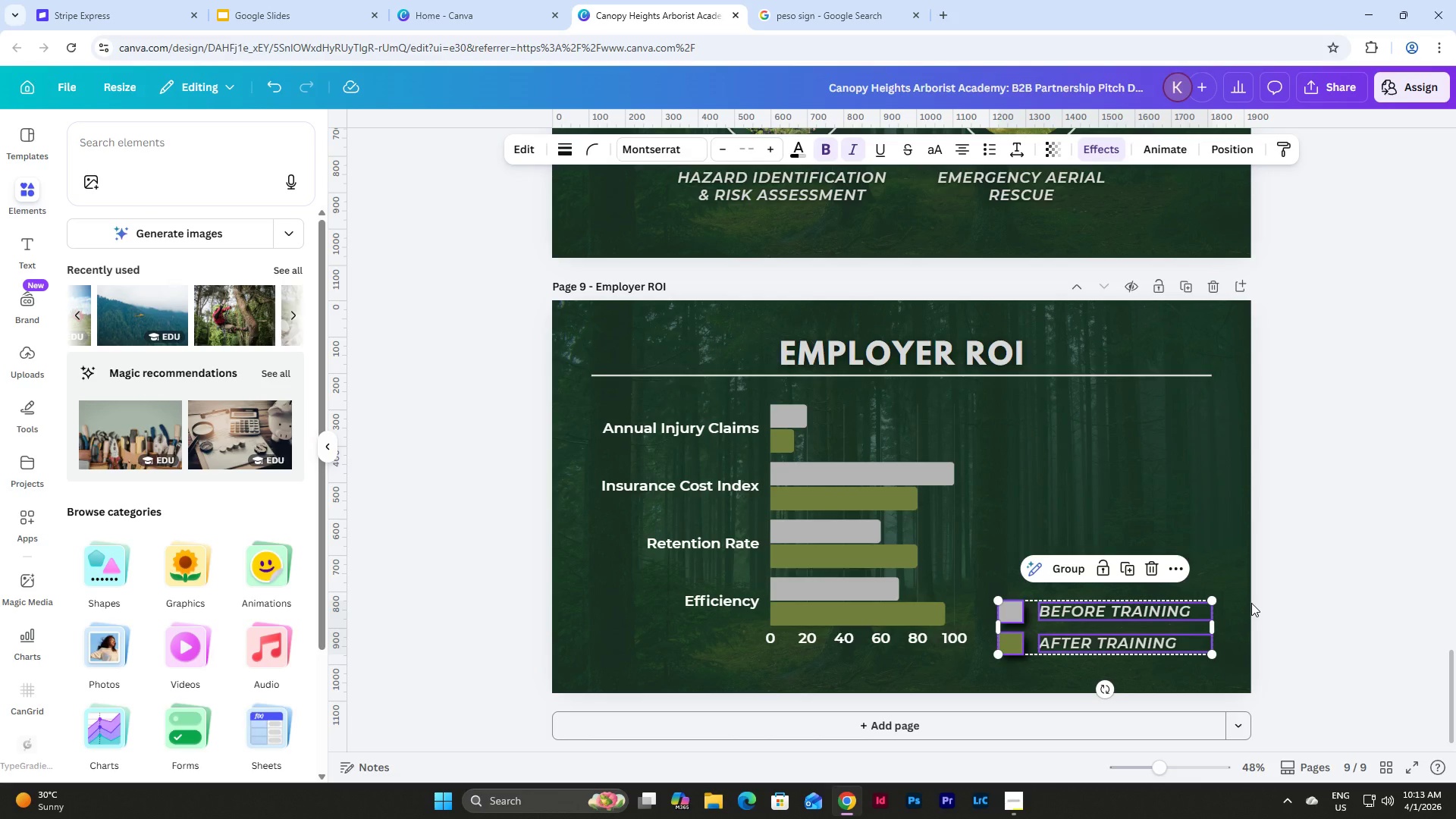 
left_click([1276, 588])
 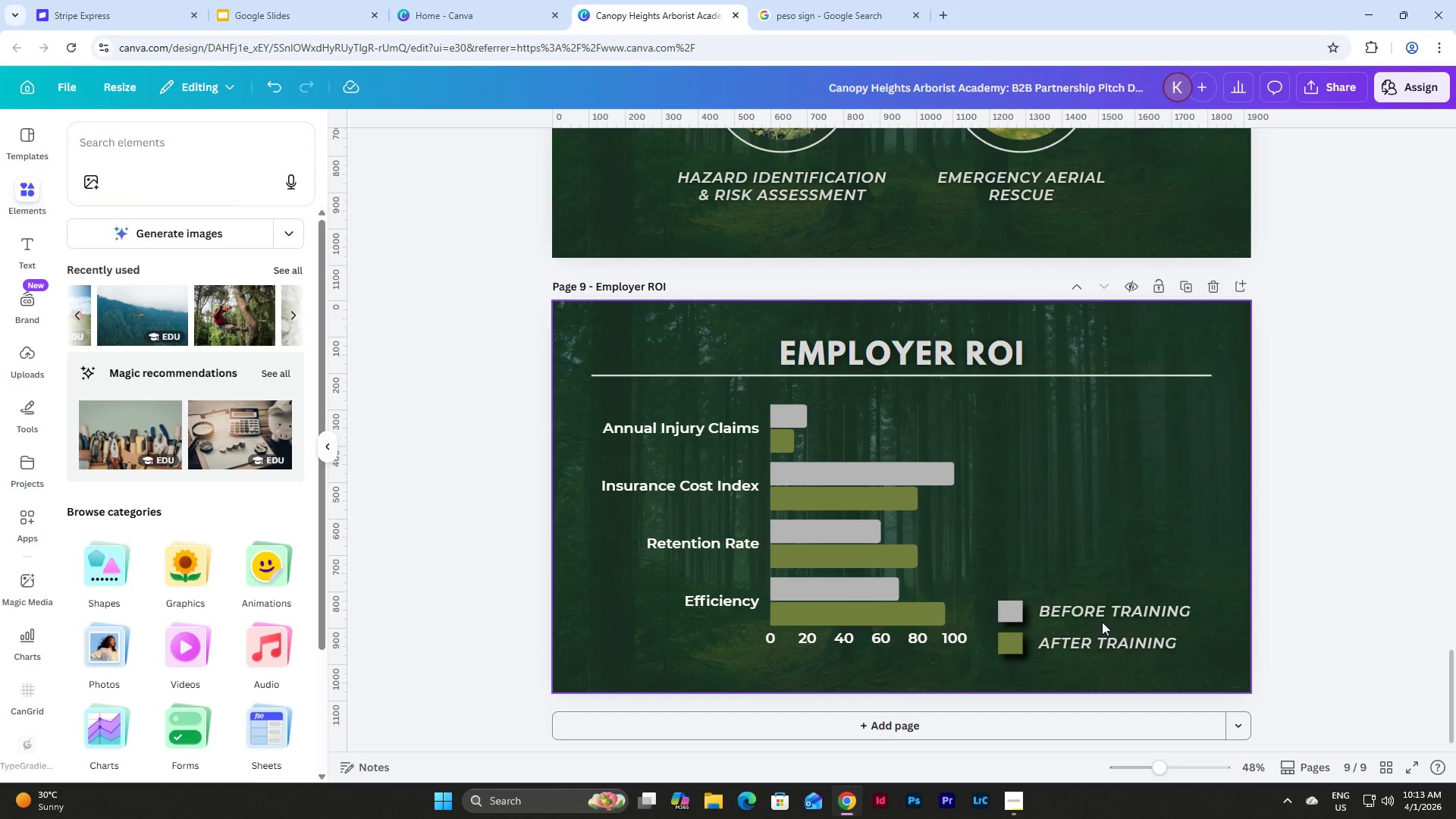 
left_click_drag(start_coordinate=[1215, 661], to_coordinate=[1120, 588])
 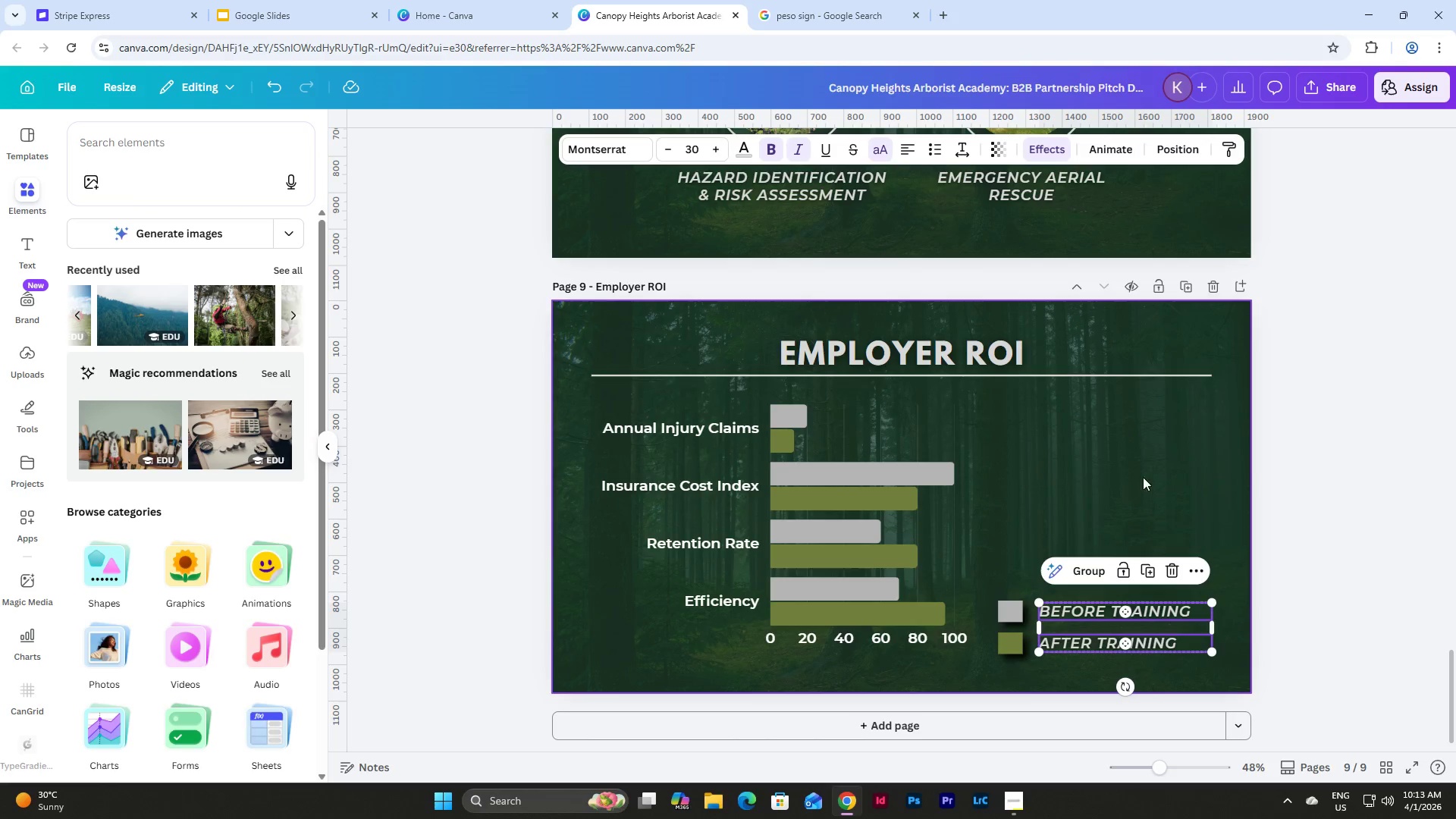 
left_click([1139, 466])
 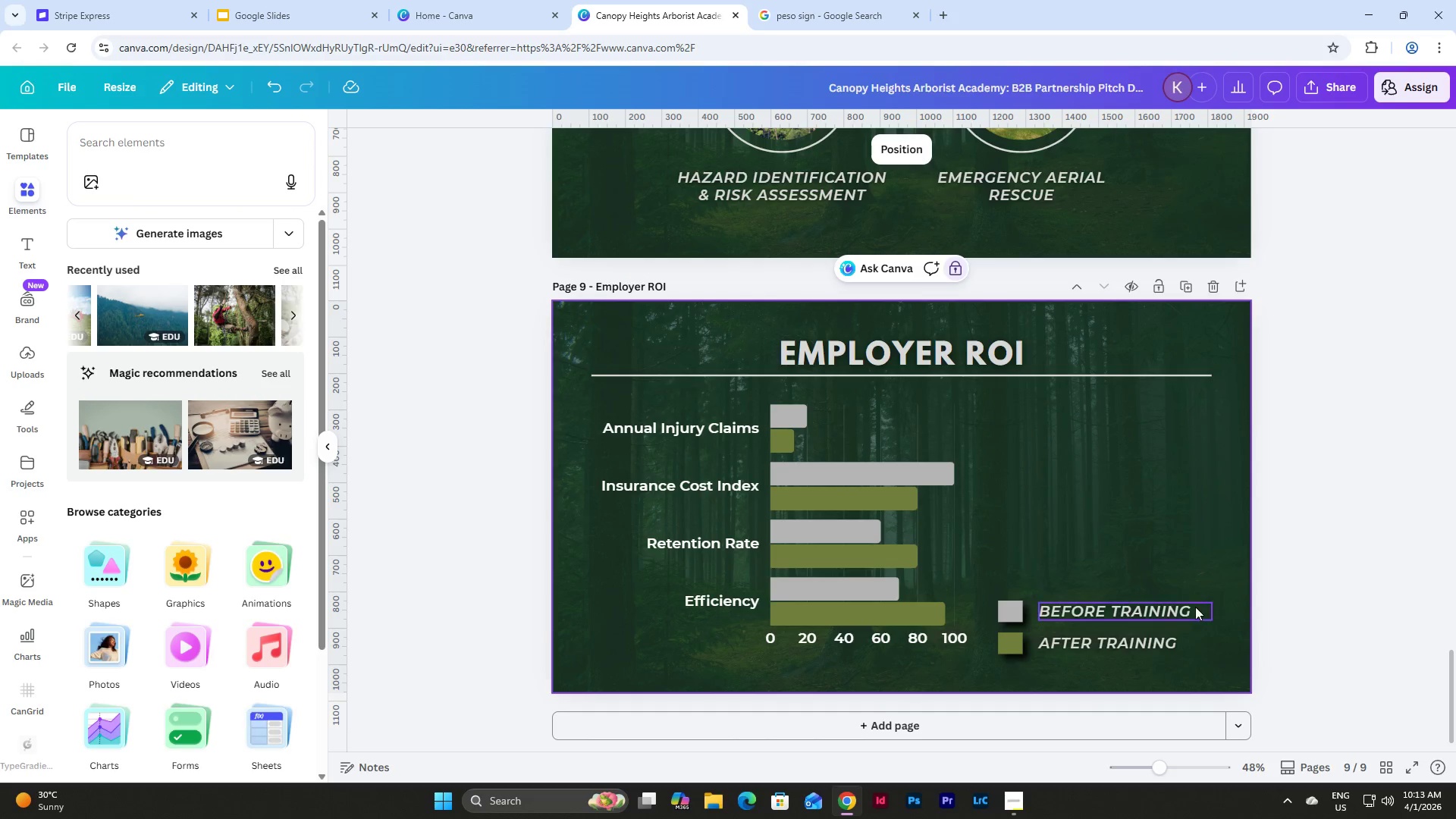 
left_click([1183, 608])
 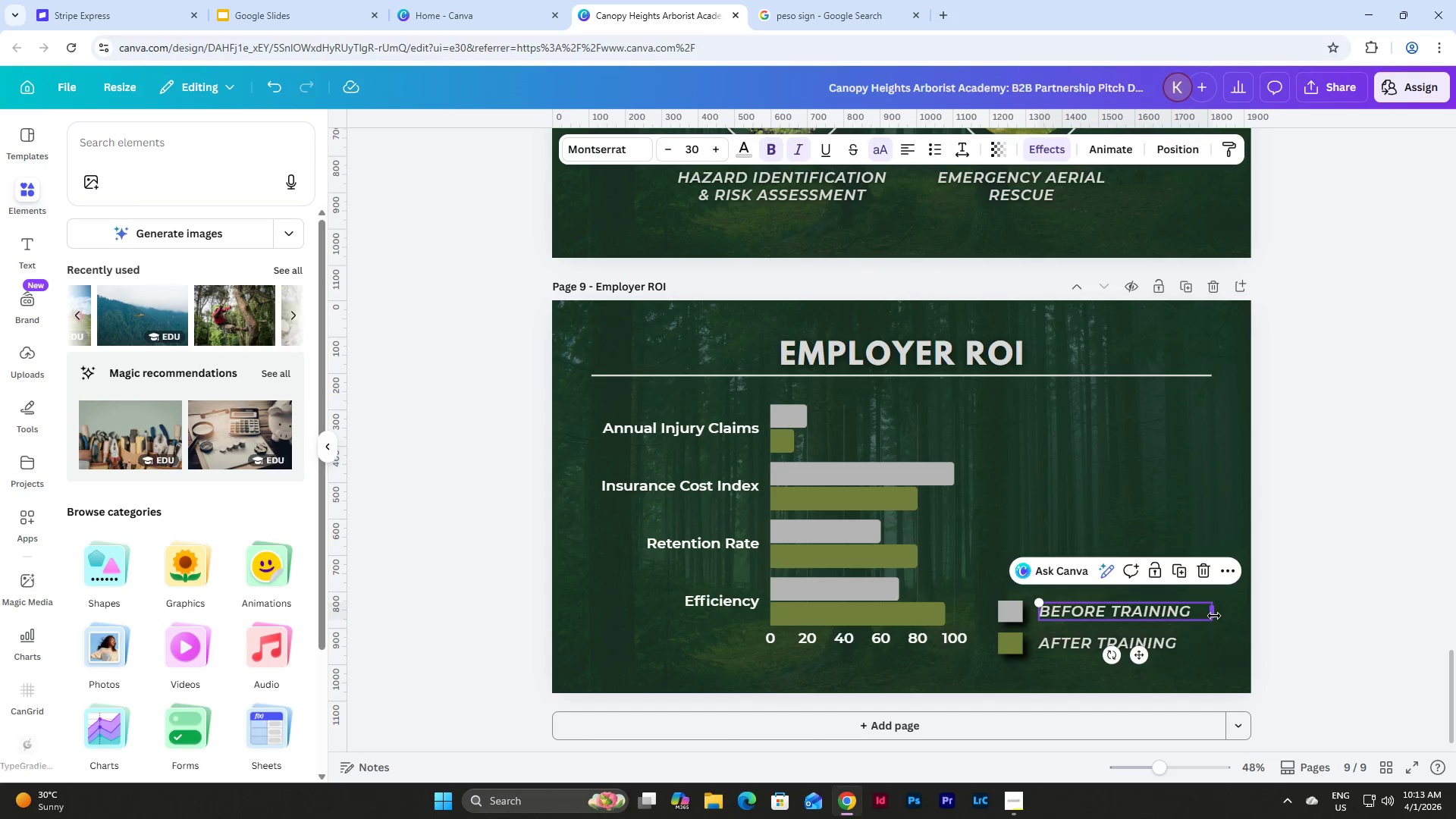 
left_click_drag(start_coordinate=[1213, 616], to_coordinate=[1205, 617])
 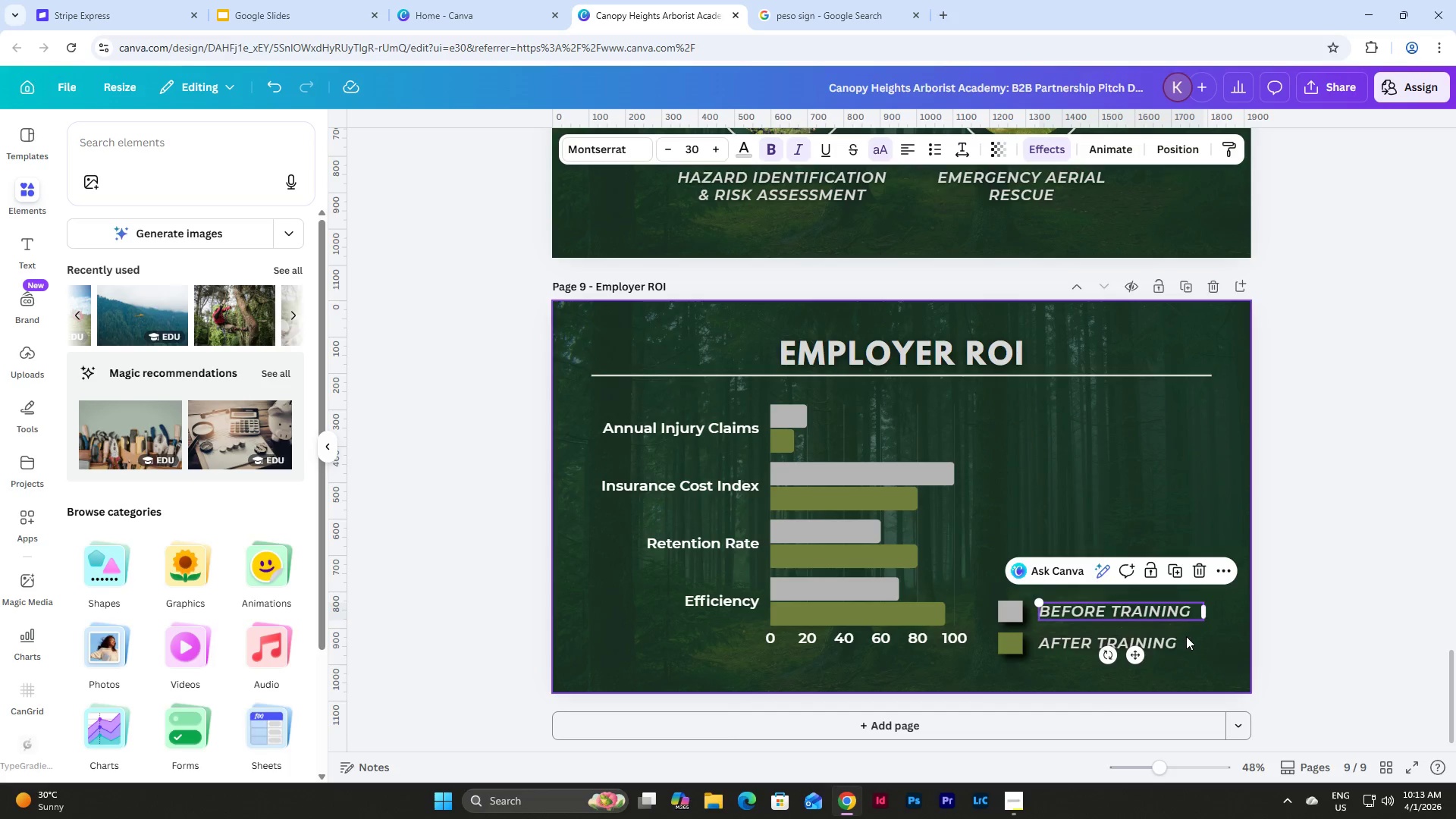 
left_click([1174, 645])
 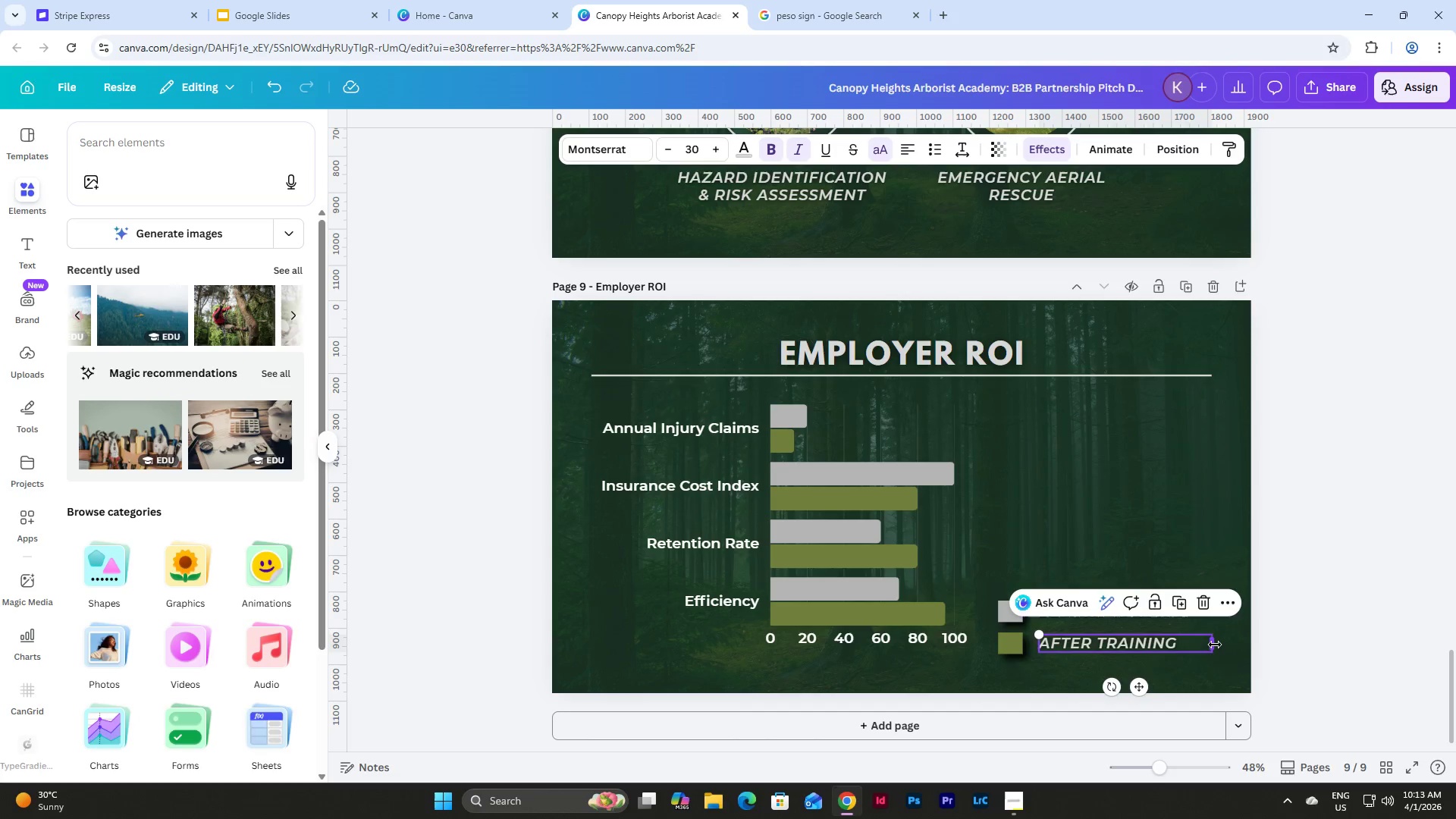 
left_click_drag(start_coordinate=[1215, 645], to_coordinate=[1203, 645])
 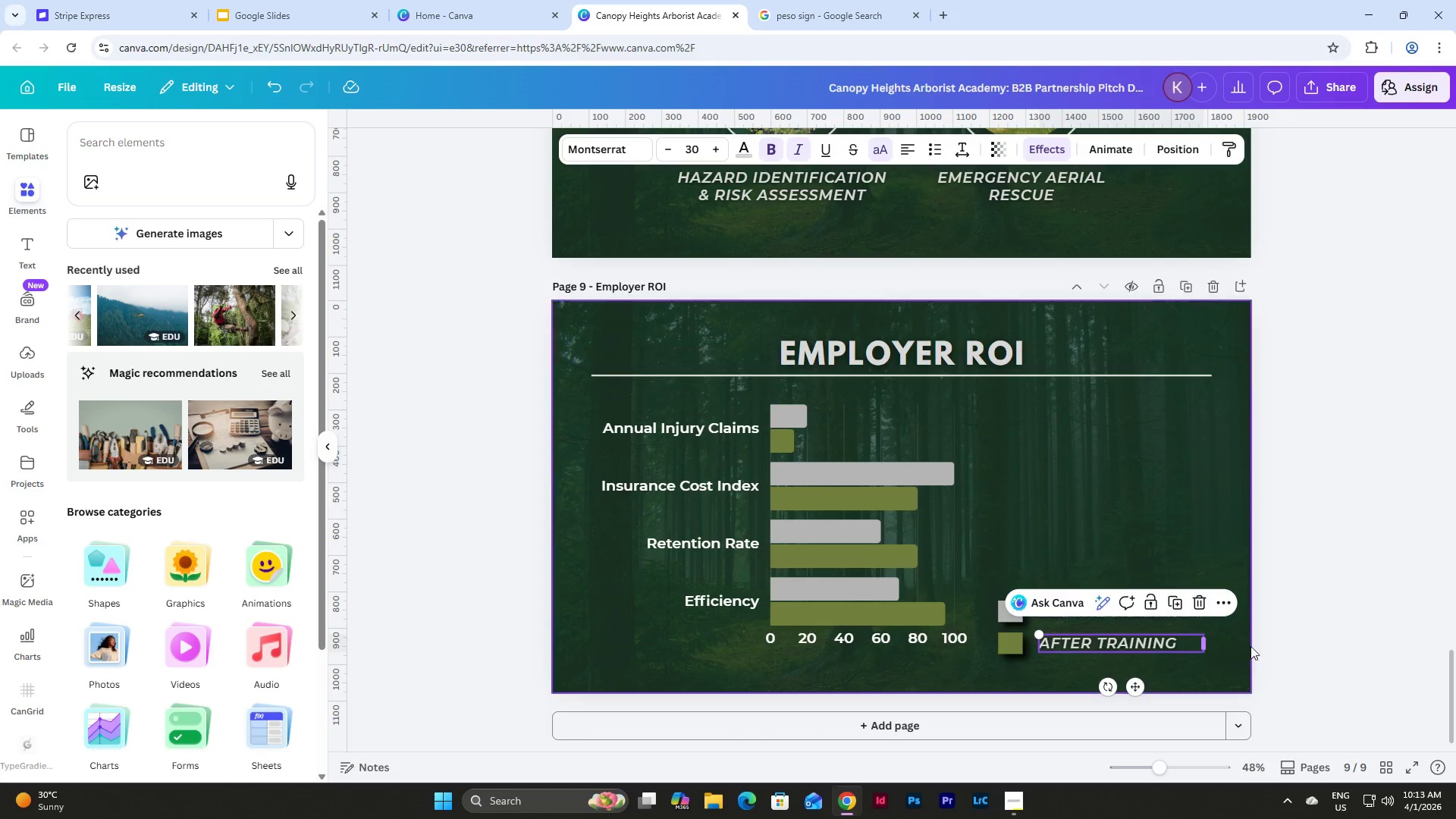 
left_click([1252, 646])
 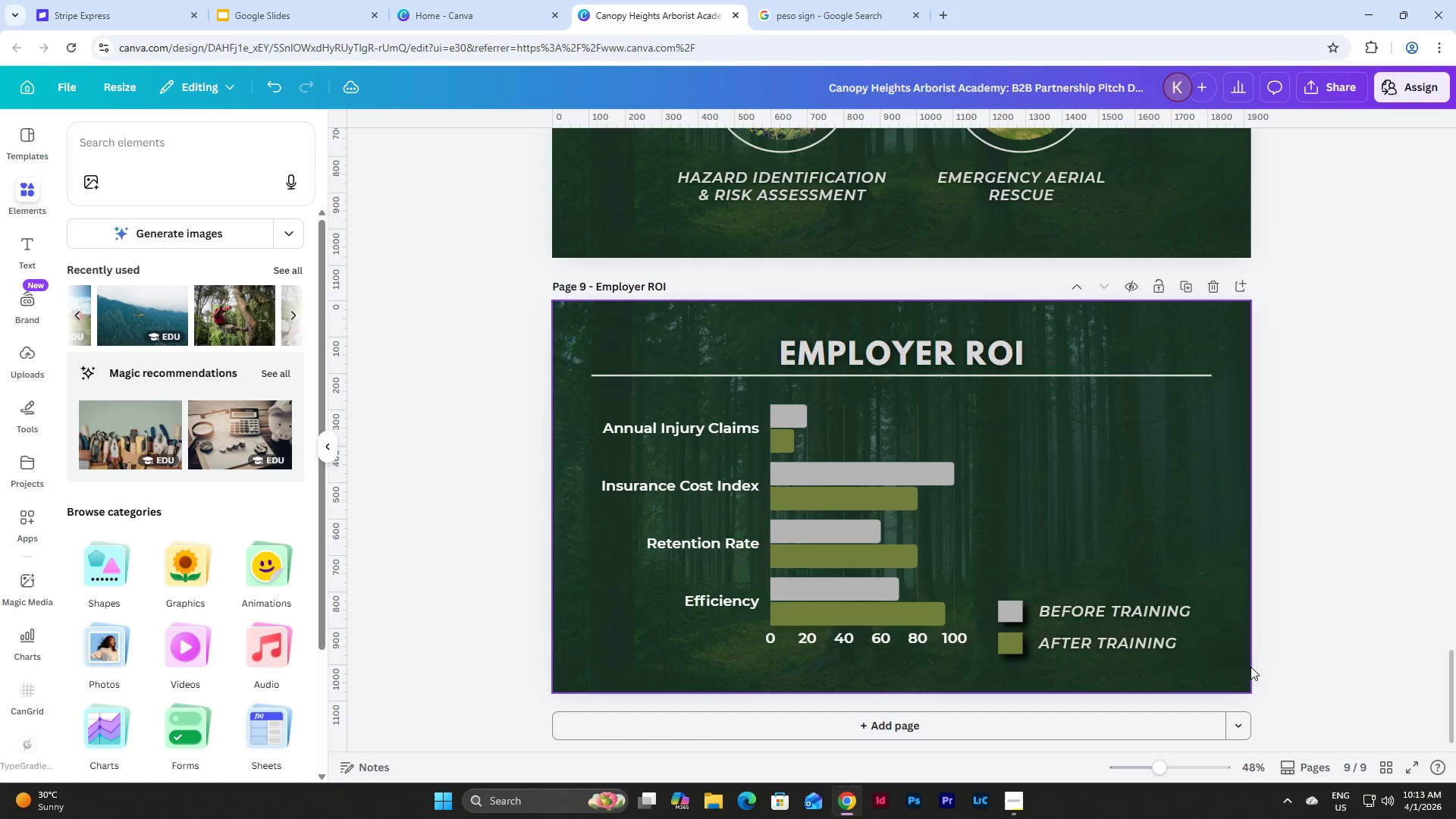 
left_click_drag(start_coordinate=[1248, 667], to_coordinate=[991, 575])
 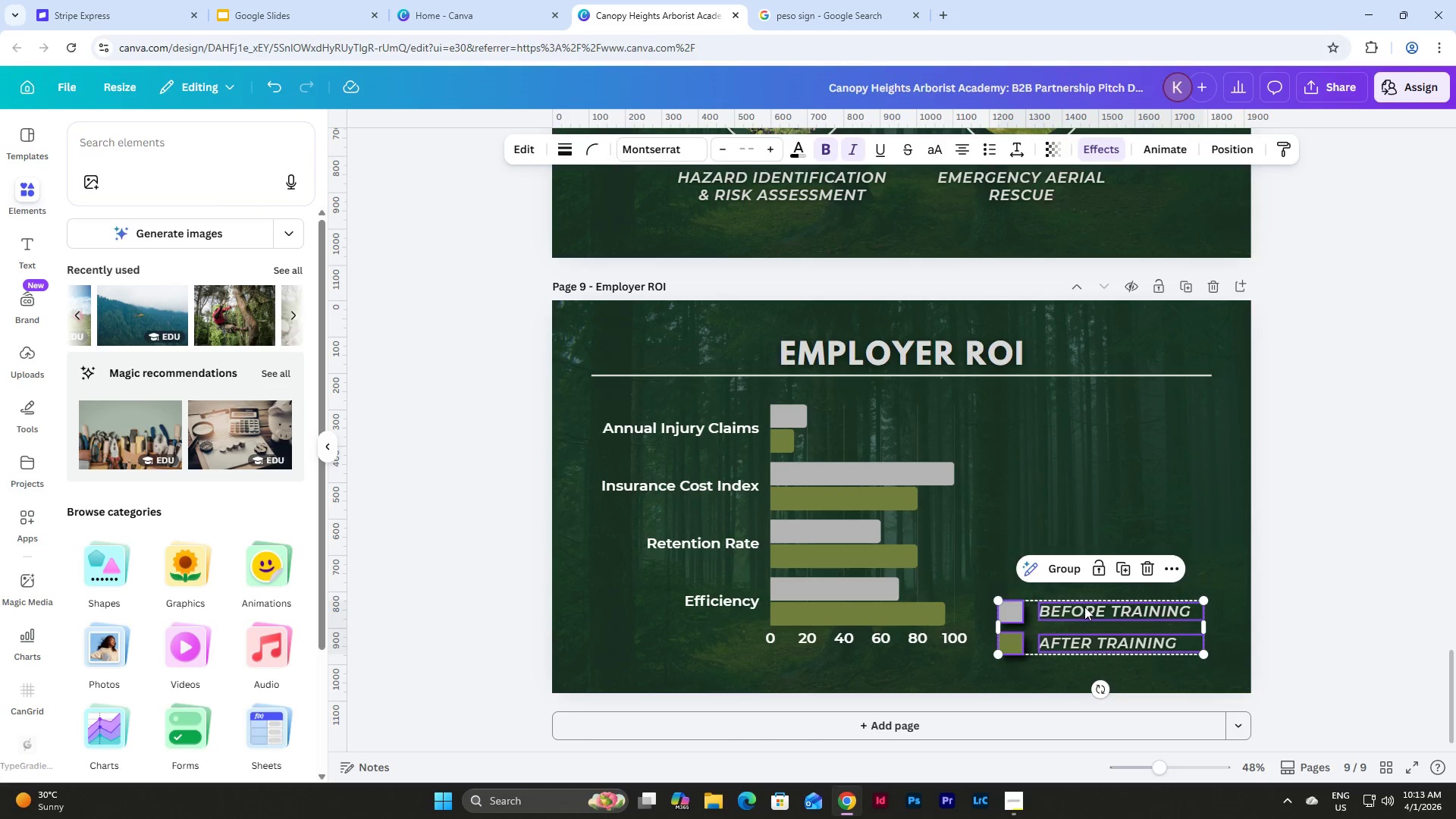 
left_click_drag(start_coordinate=[1081, 607], to_coordinate=[1091, 607])
 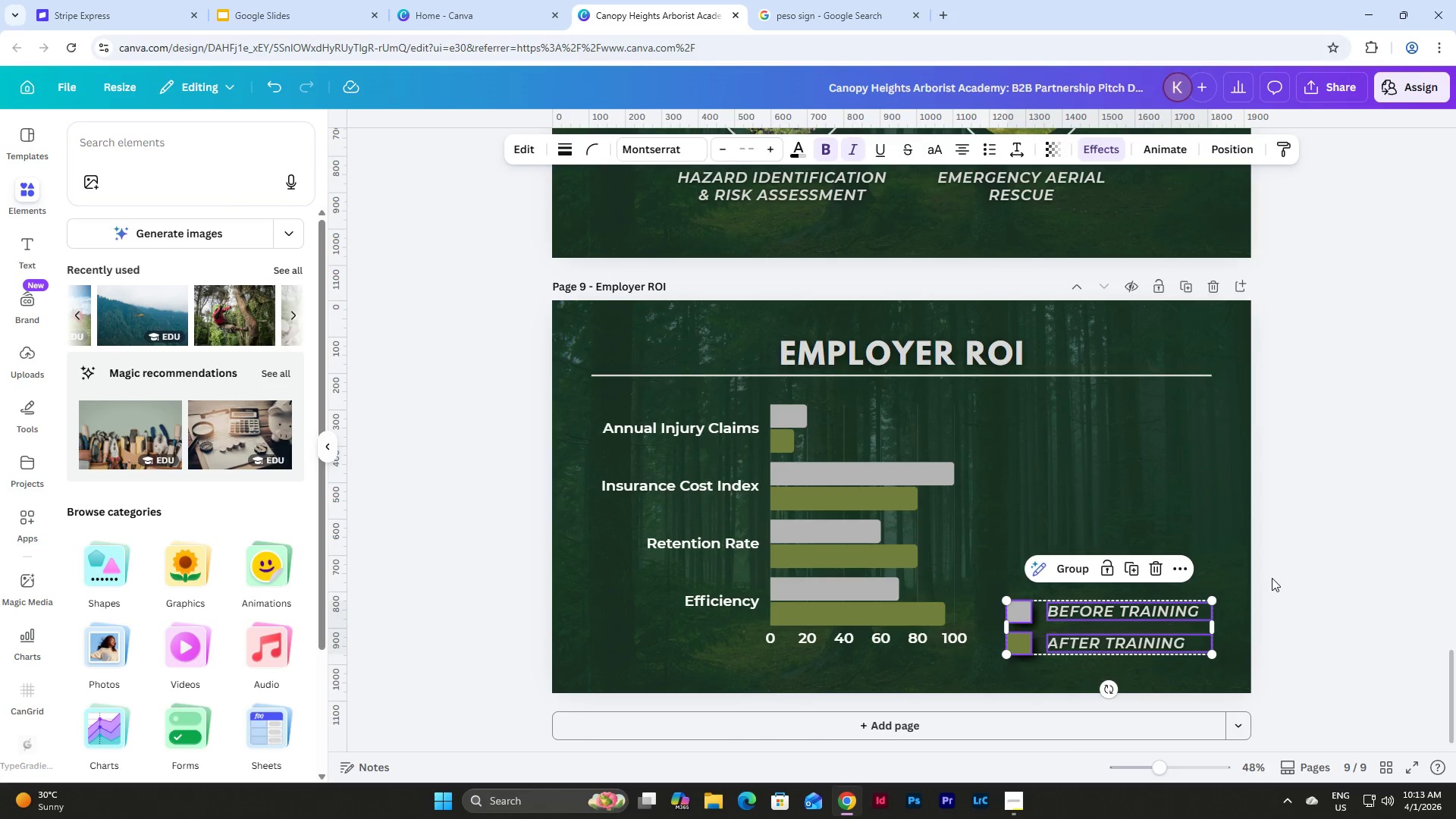 
left_click([1272, 577])
 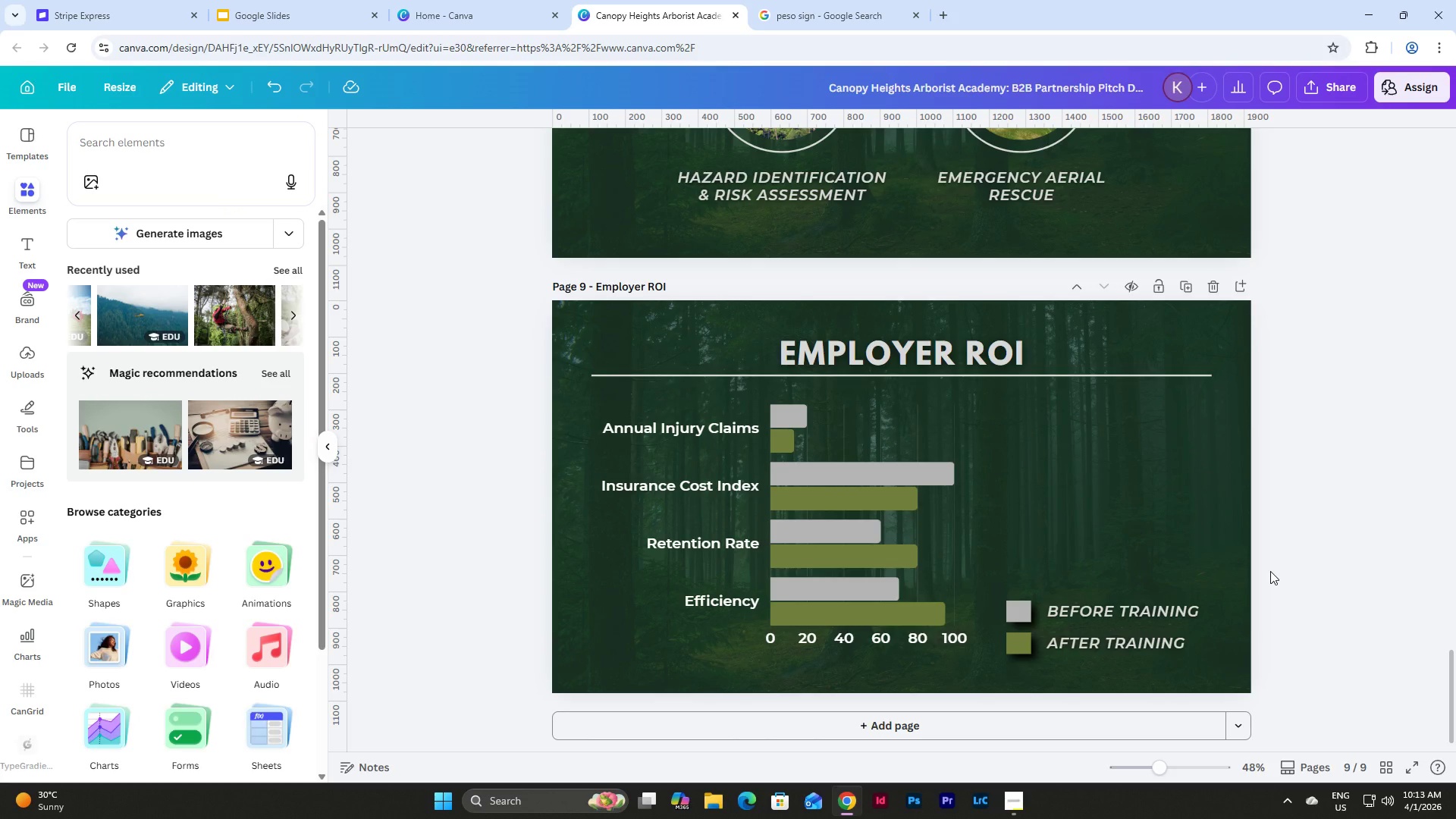 
scroll: coordinate [1239, 517], scroll_direction: up, amount: 29.0
 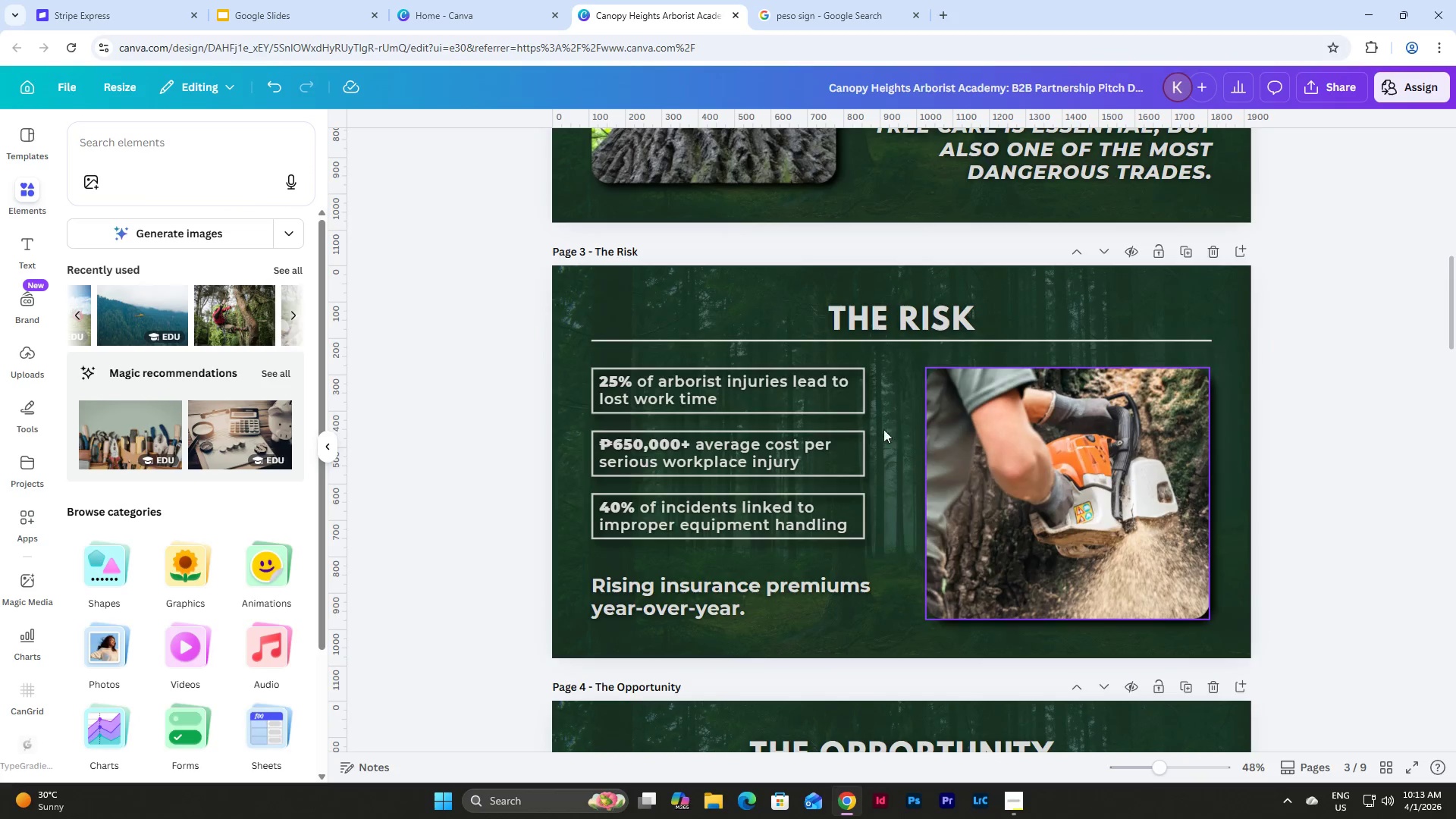 
left_click([788, 395])
 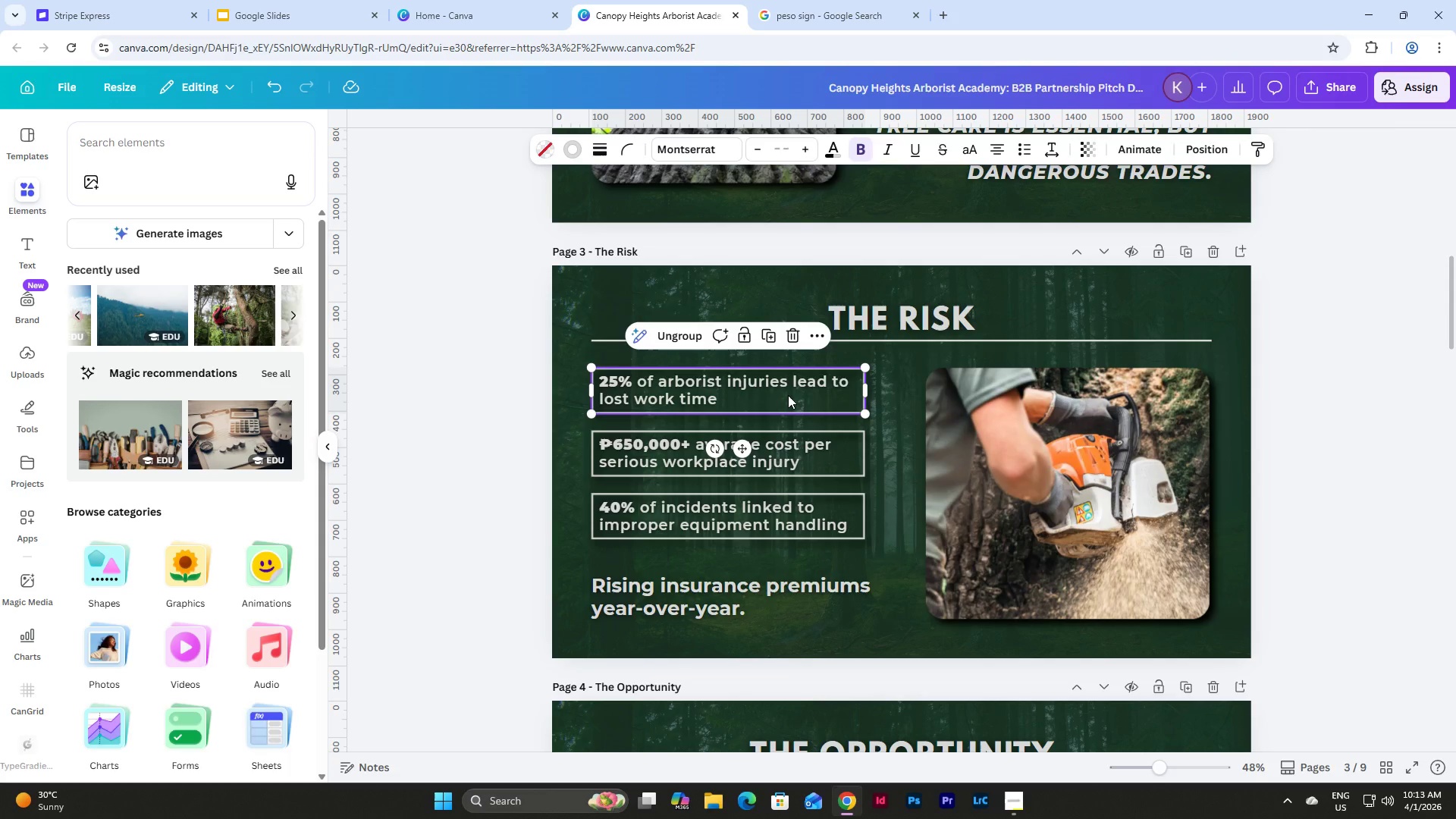 
key(Control+C)
 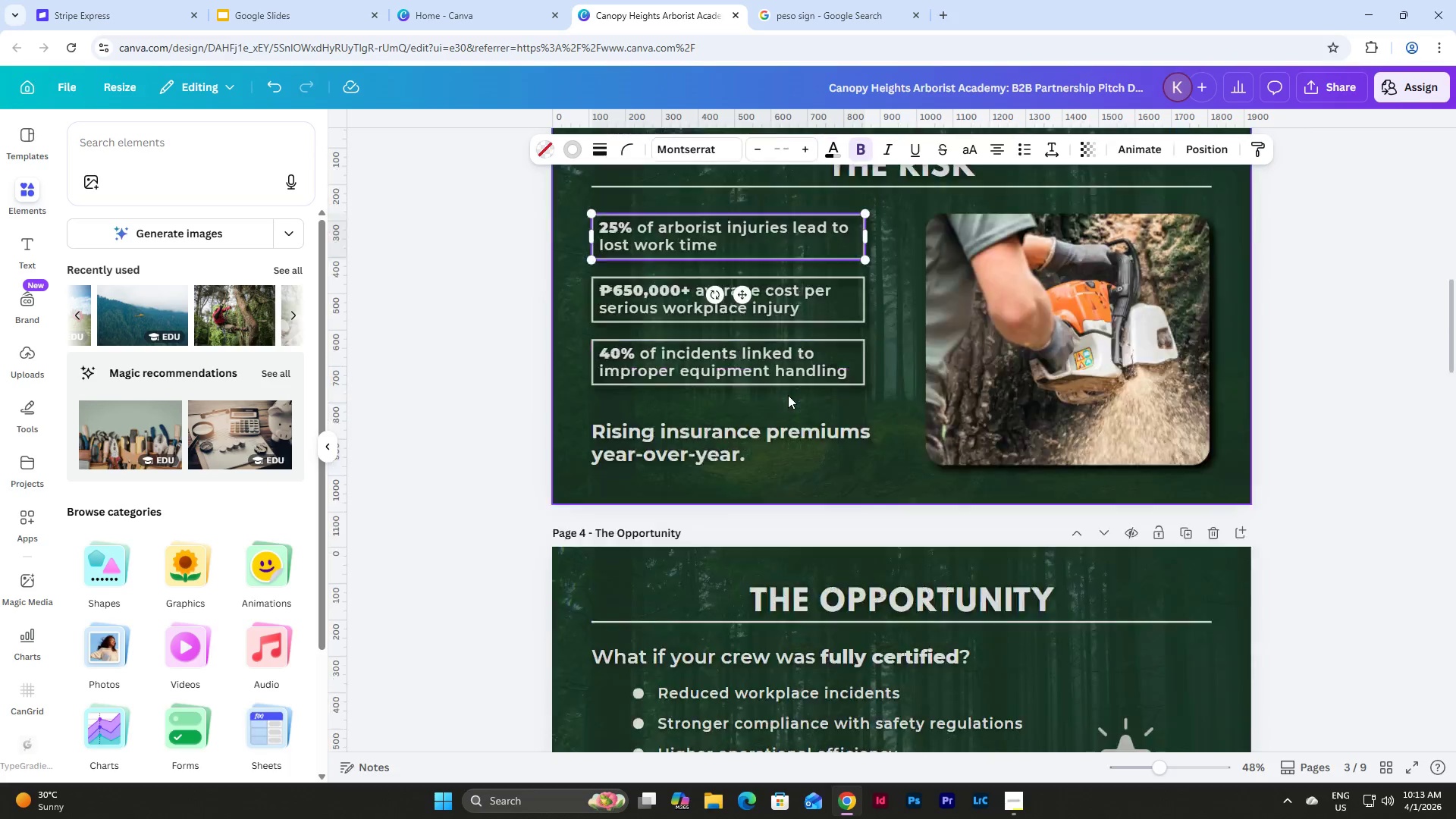 
scroll: coordinate [788, 395], scroll_direction: down, amount: 28.0
 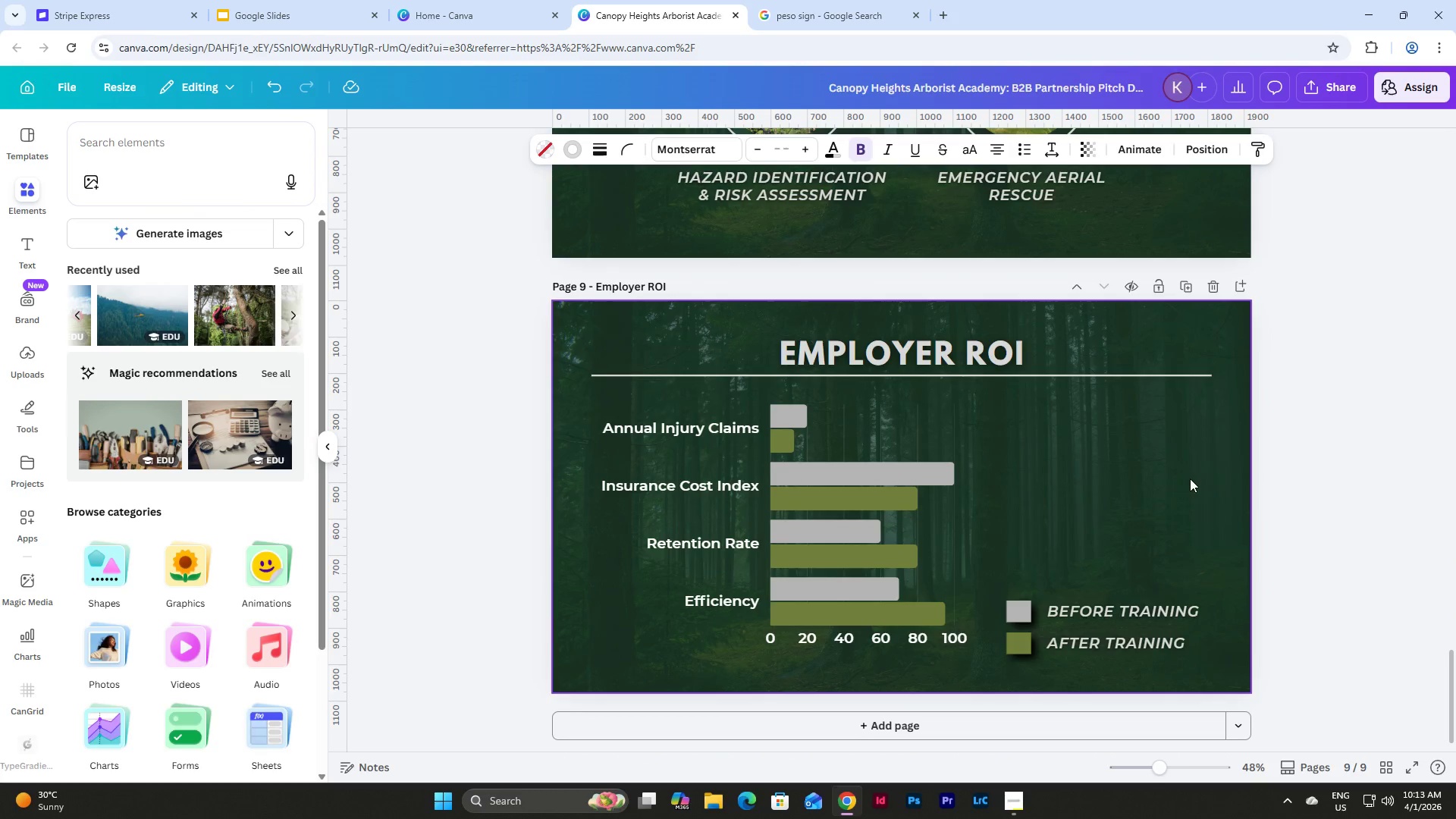 
left_click([1109, 542])
 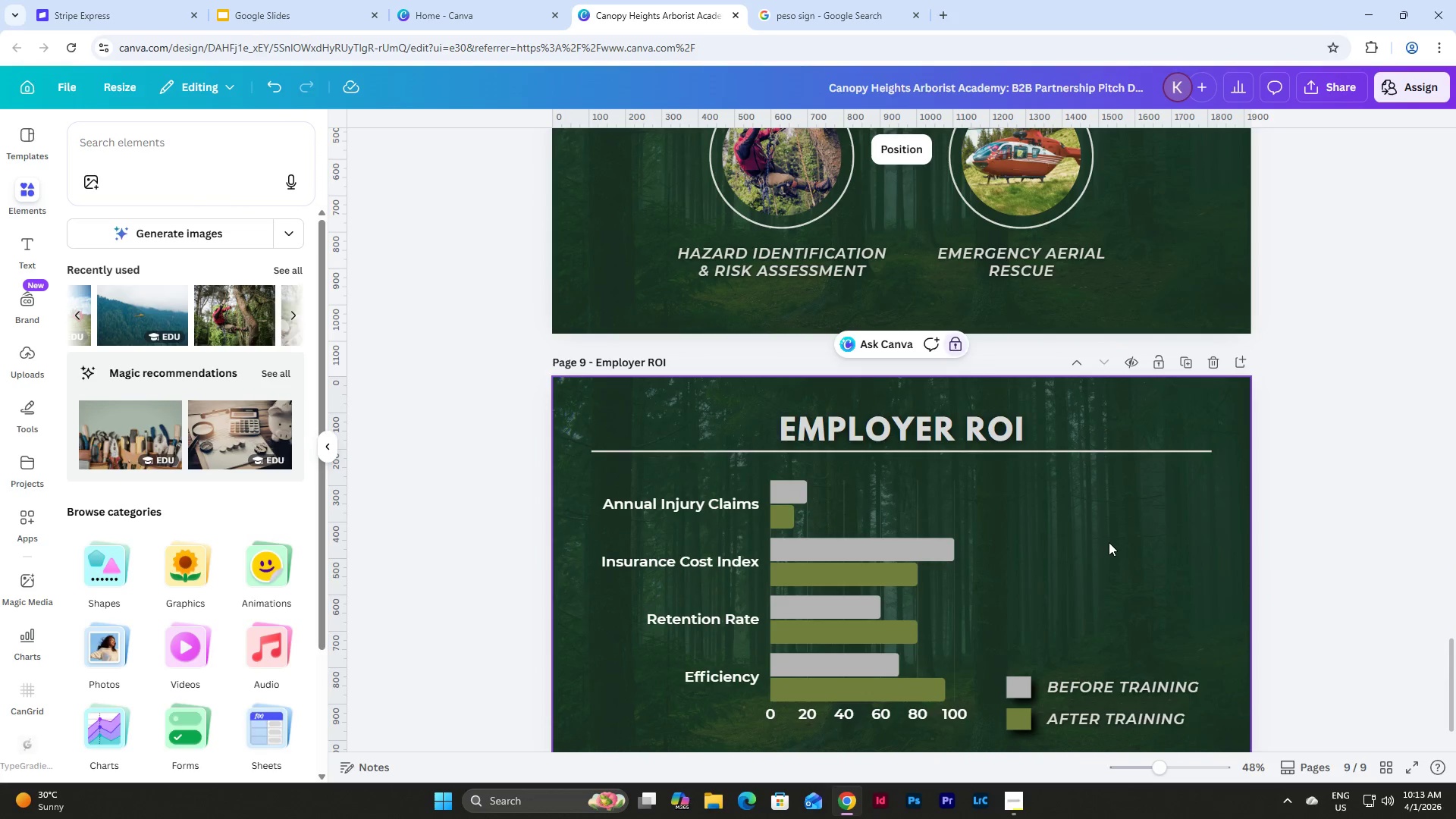 
scroll: coordinate [1172, 478], scroll_direction: up, amount: 1.0
 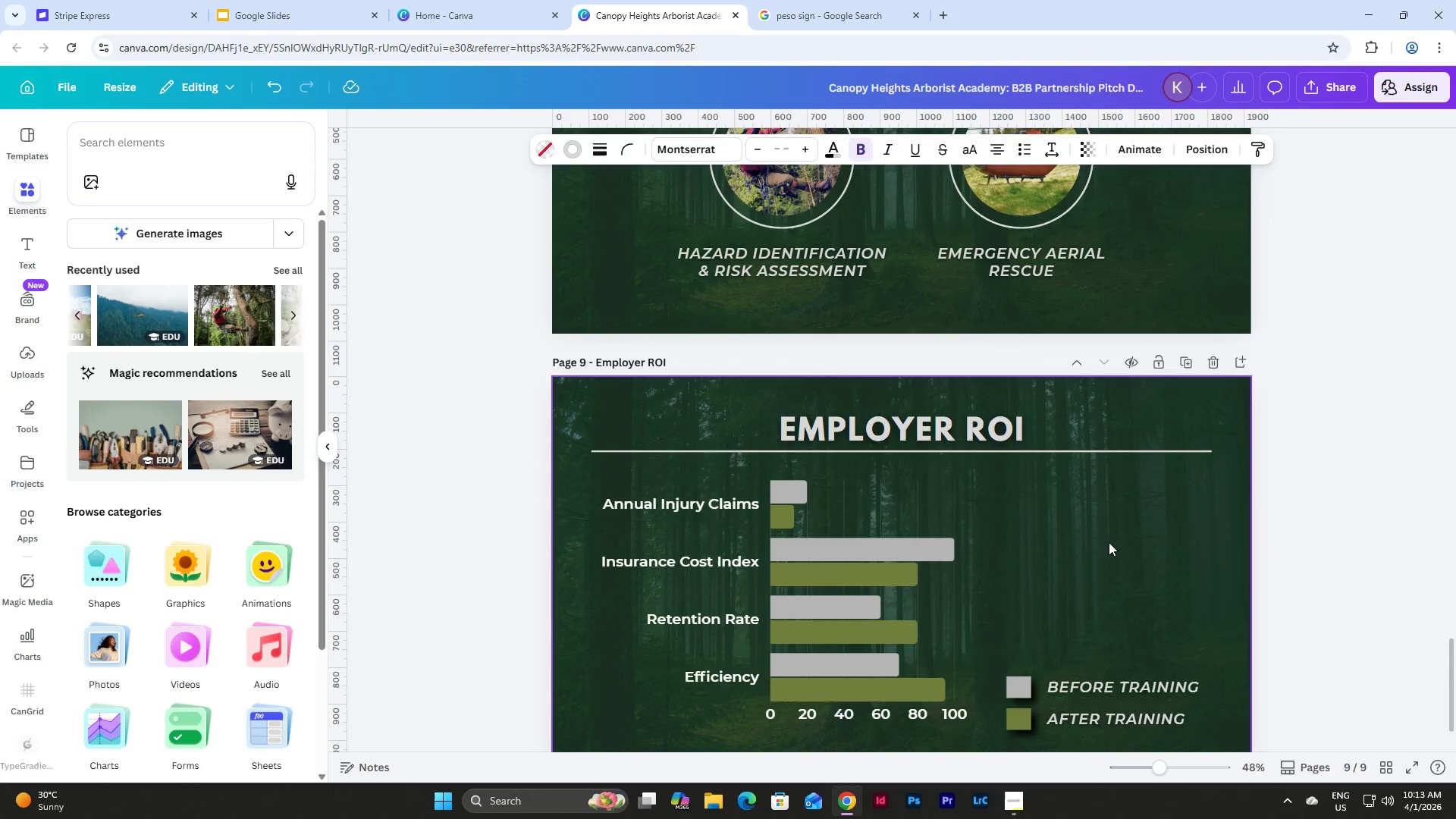 
key(Control+V)
 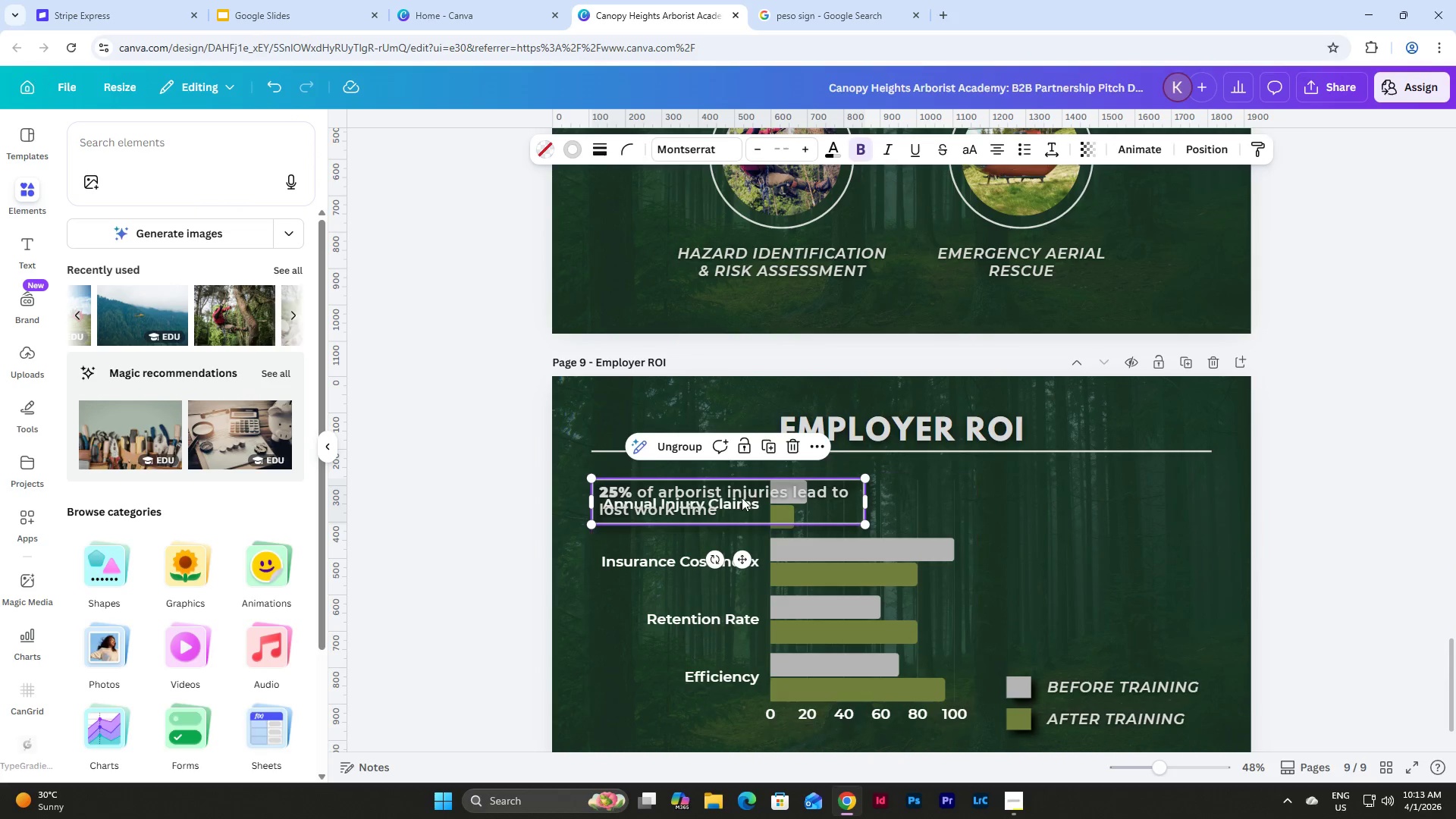 
left_click_drag(start_coordinate=[718, 508], to_coordinate=[1068, 500])
 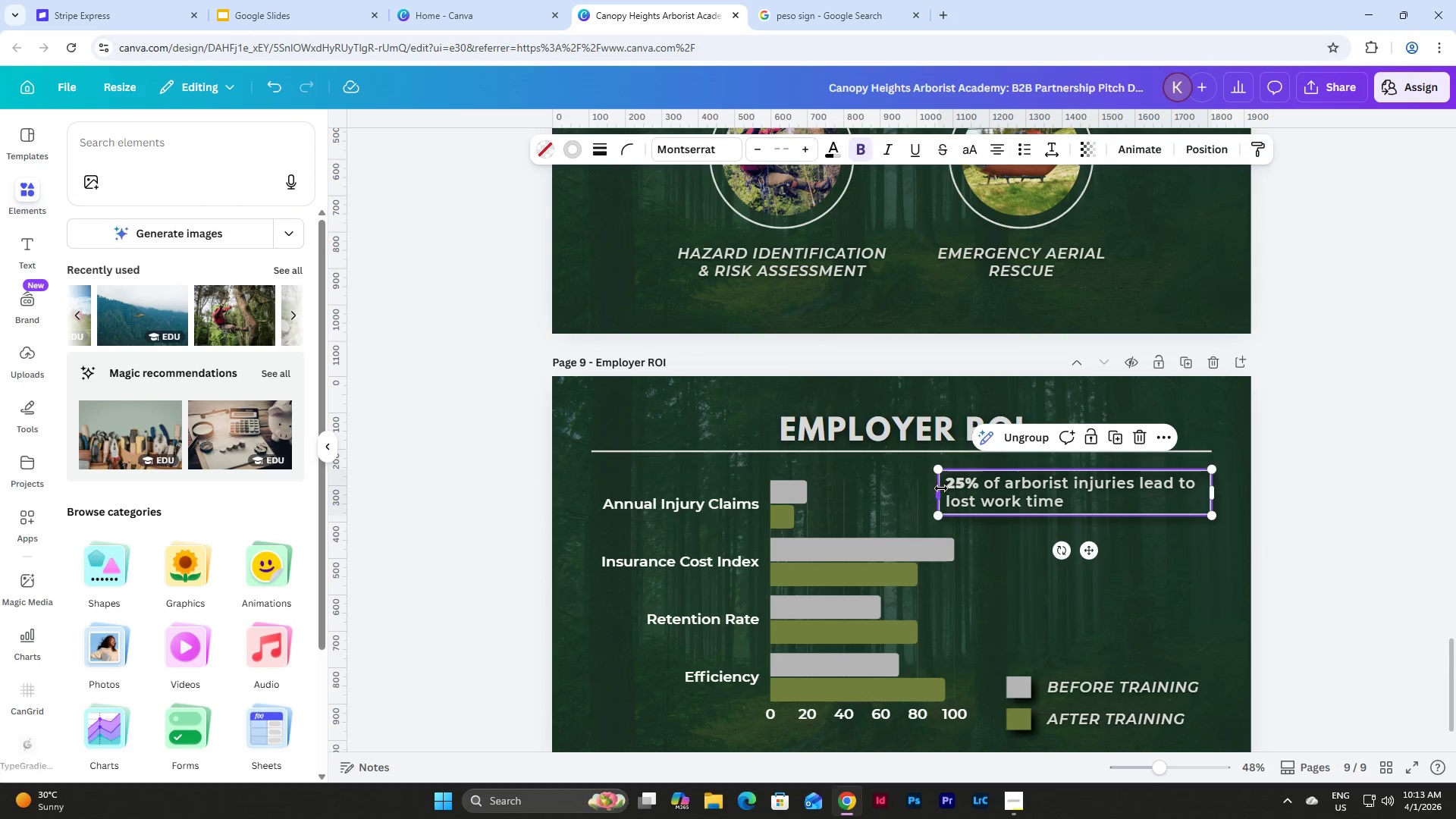 
left_click_drag(start_coordinate=[941, 488], to_coordinate=[1007, 491])
 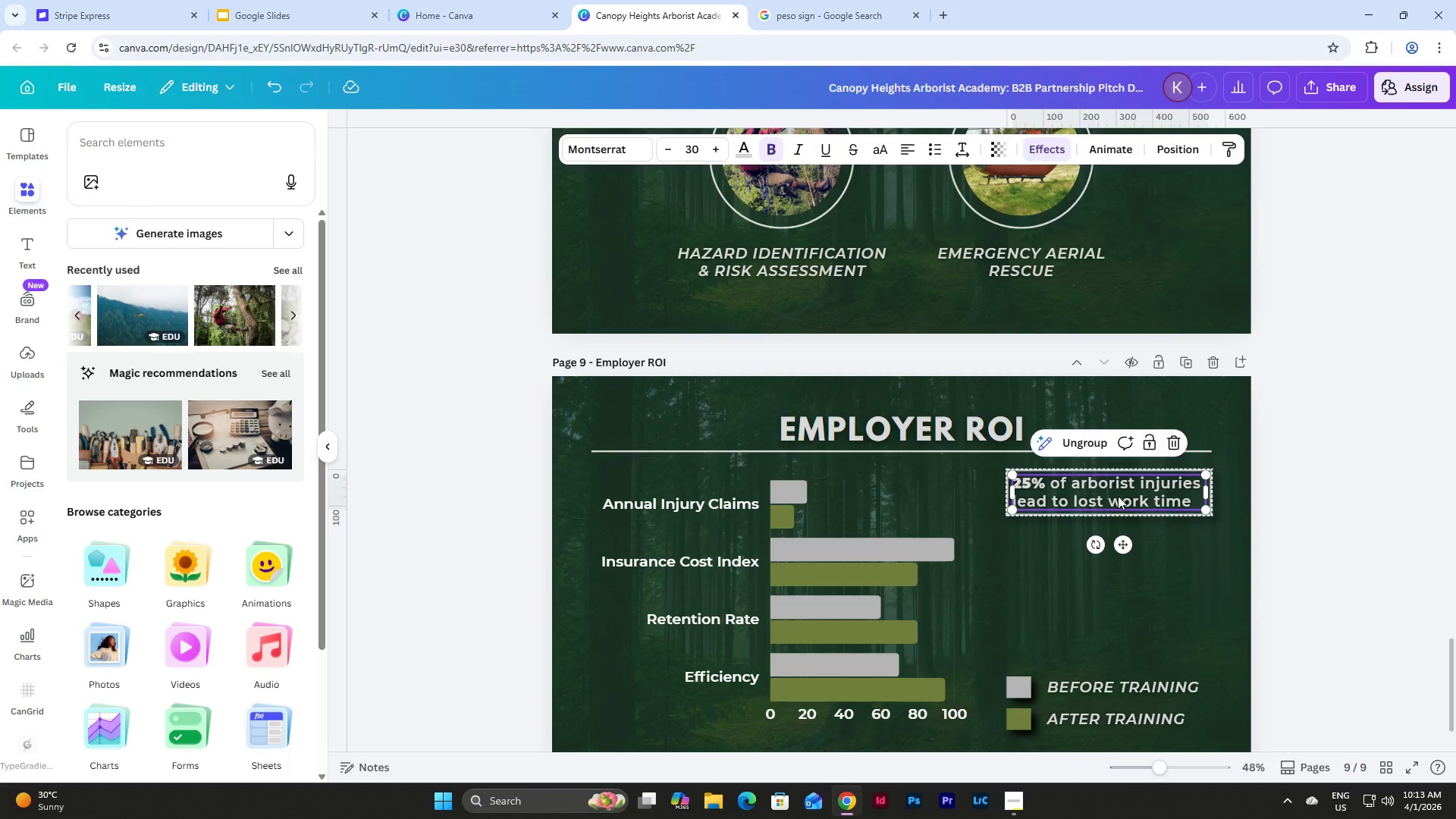 
double_click([1118, 496])
 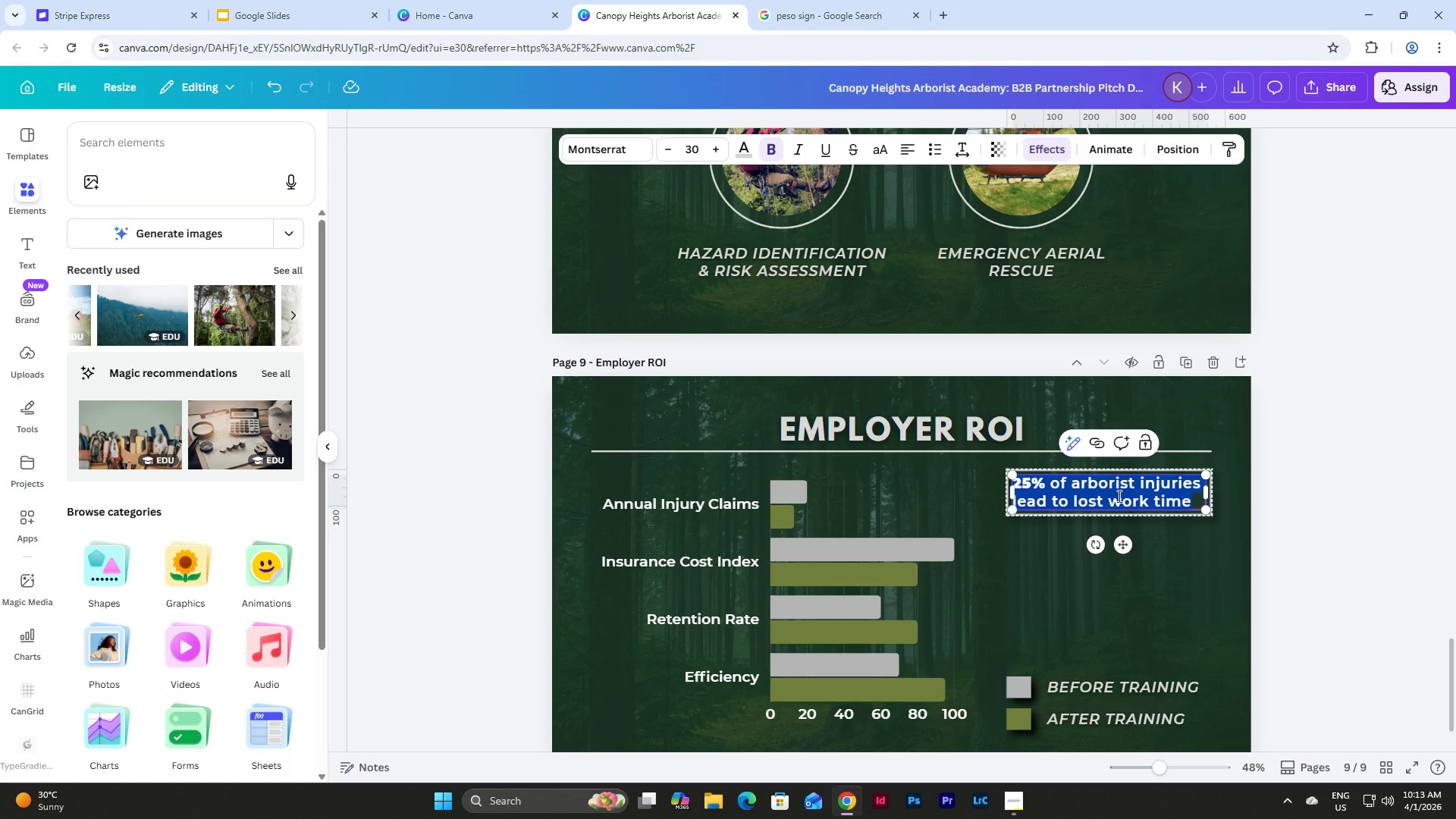 
key(Numpad3)
 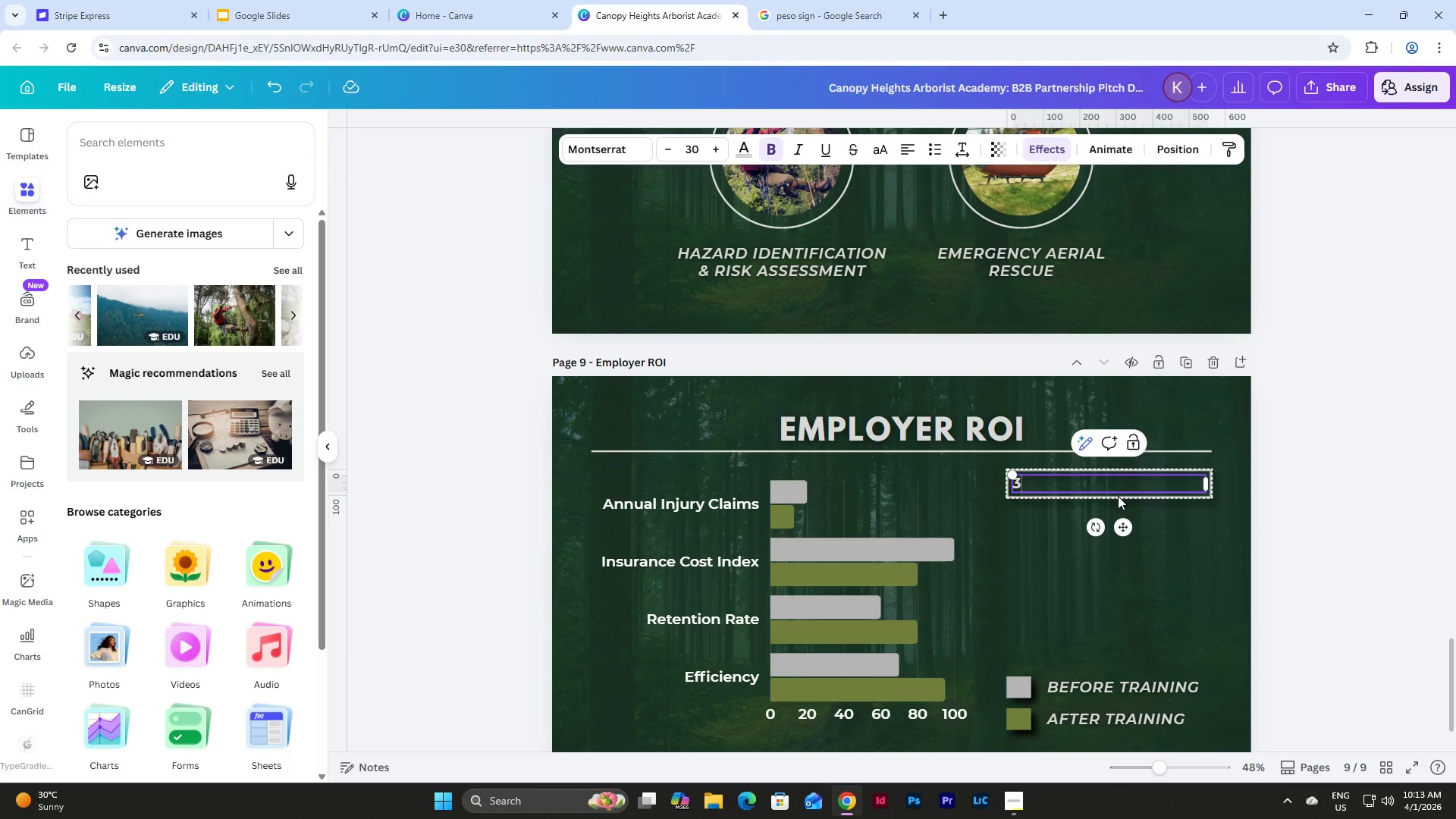 
key(Numpad5)
 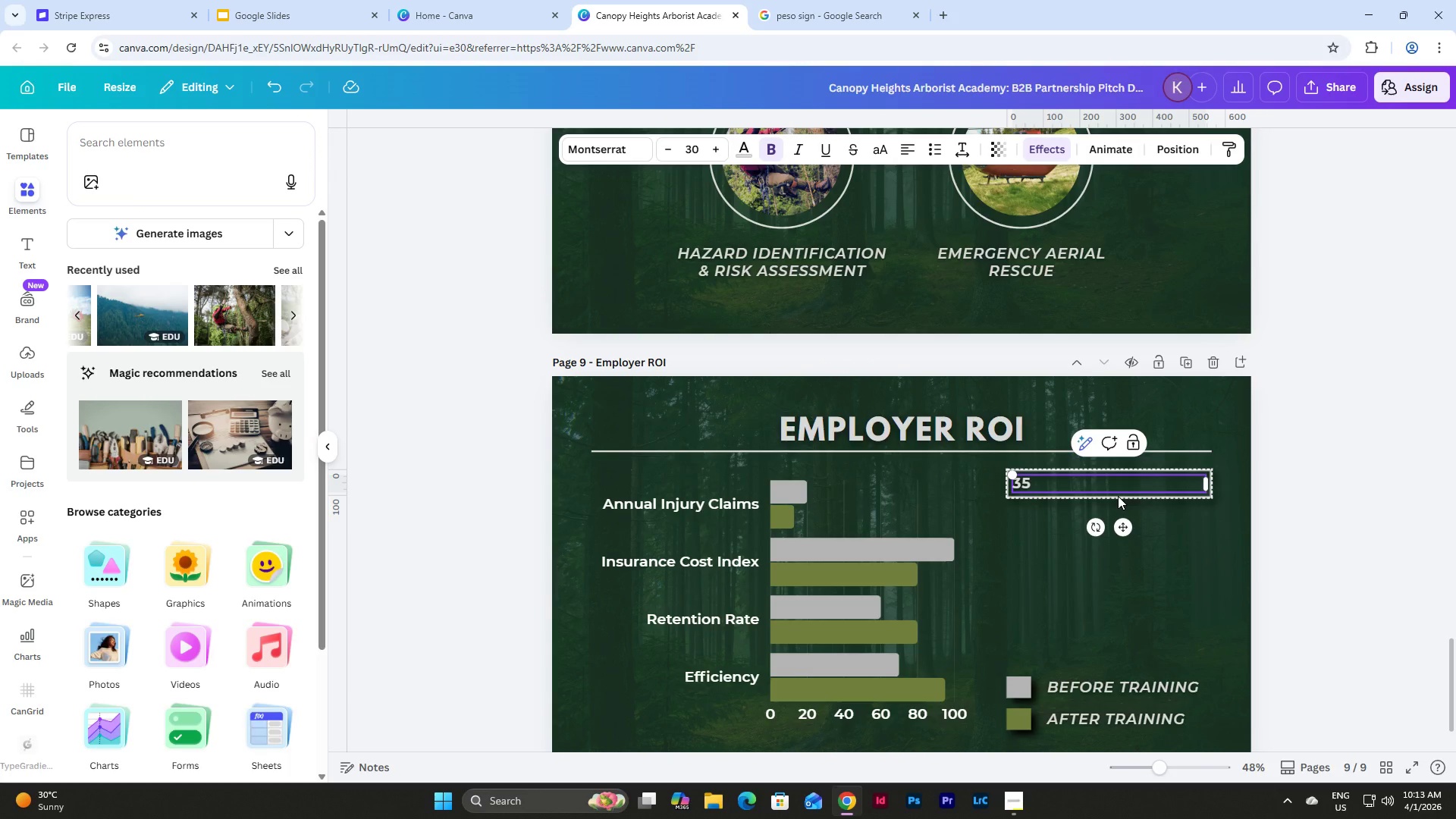 
key(Shift+ShiftLeft)
 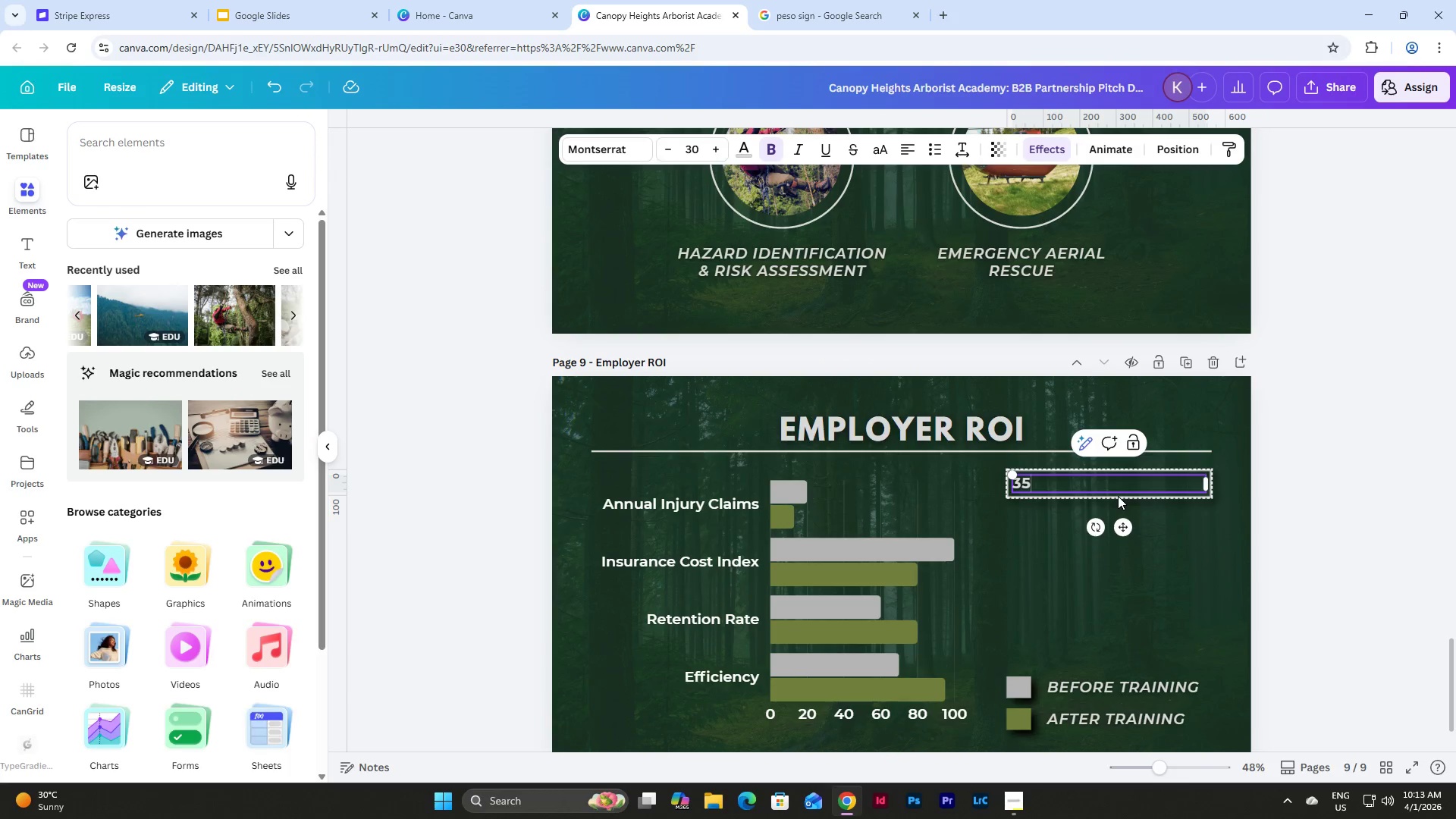 
key(Shift+5)
 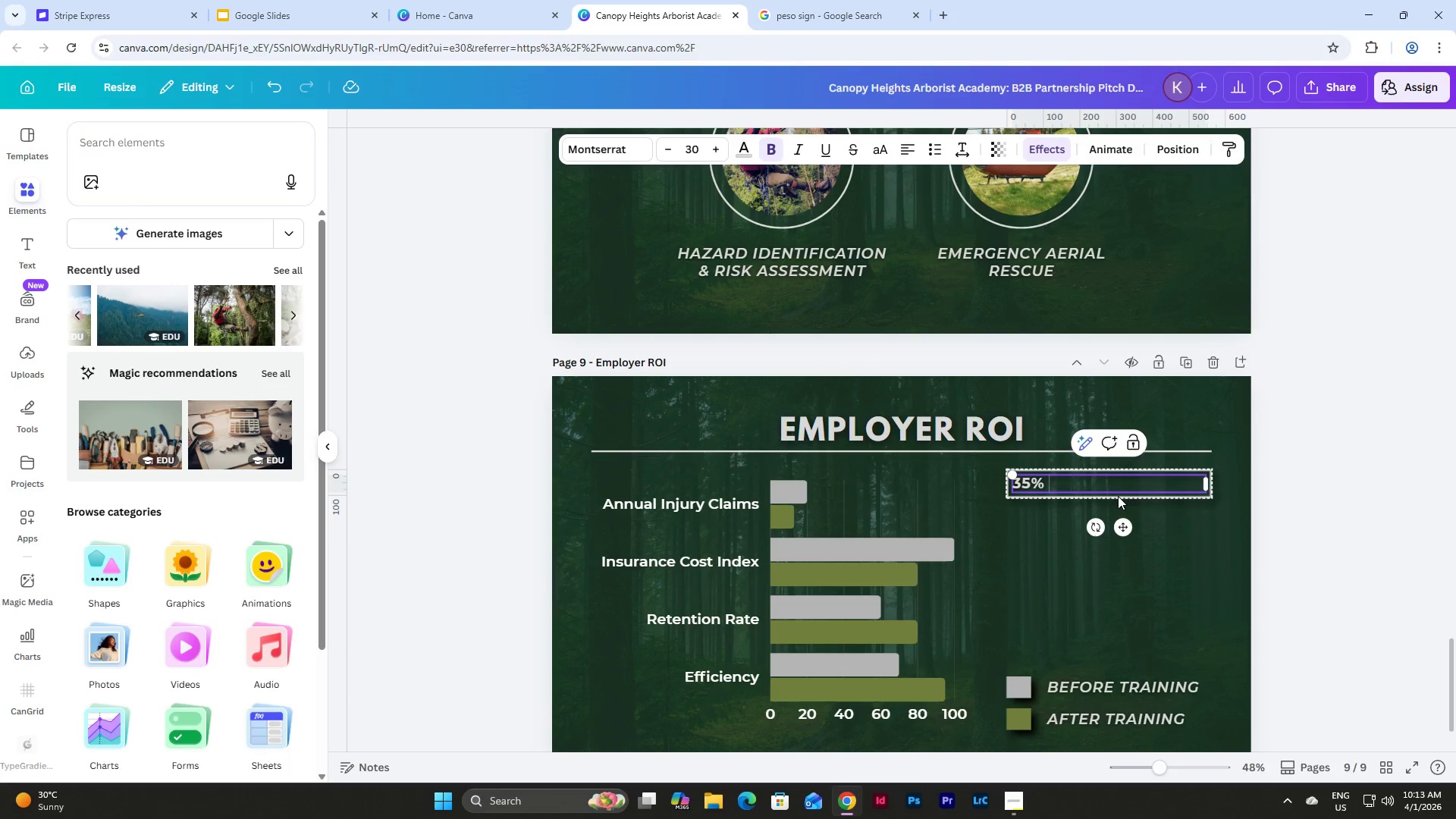 
key(Space)
 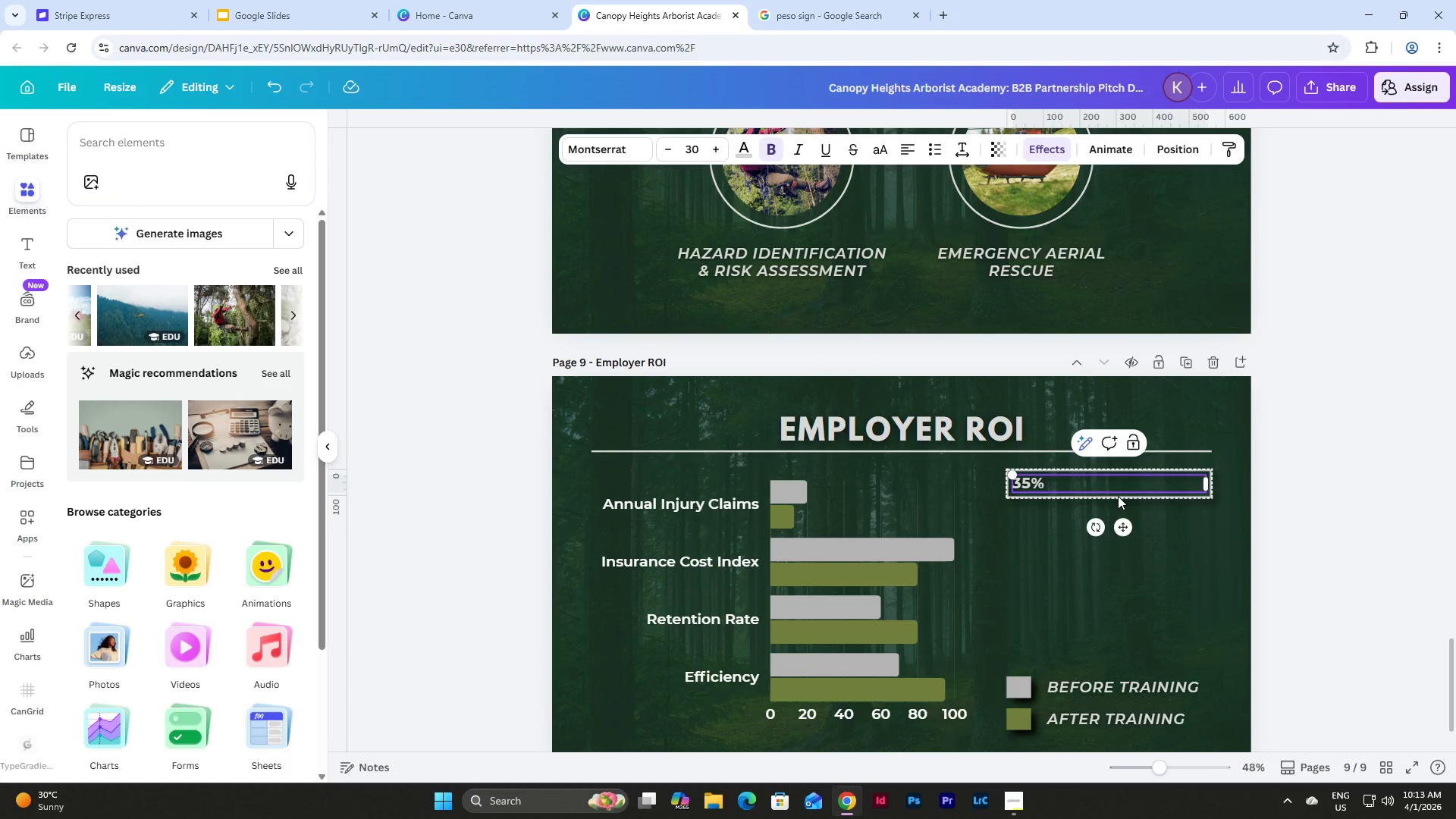 
type(INJURY )
key(Backspace)
key(Backspace)
key(Backspace)
key(Backspace)
key(Backspace)
key(Backspace)
type(n j)
key(Backspace)
key(Backspace)
type(jury Claims)
 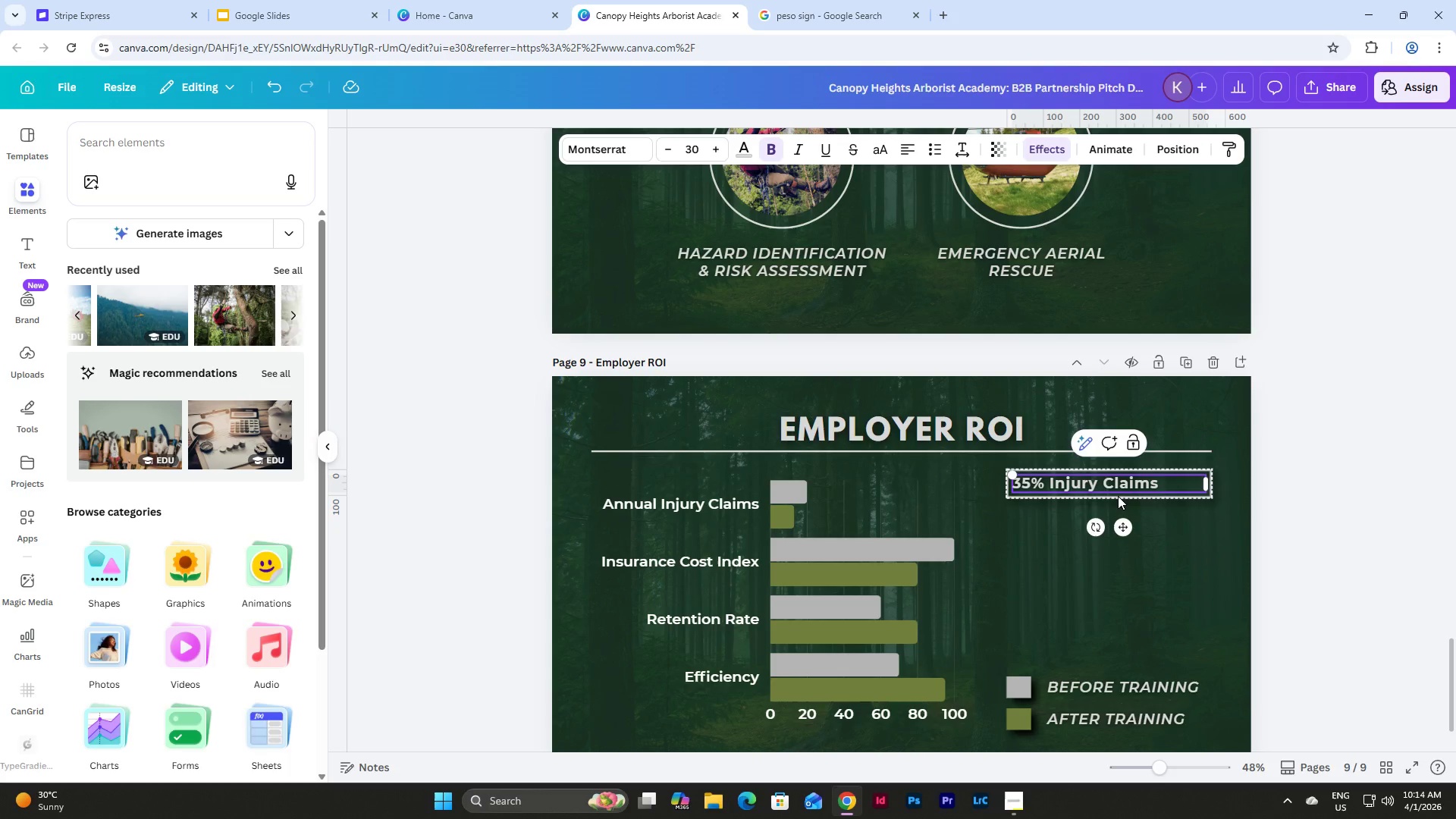 
left_click([1185, 553])
 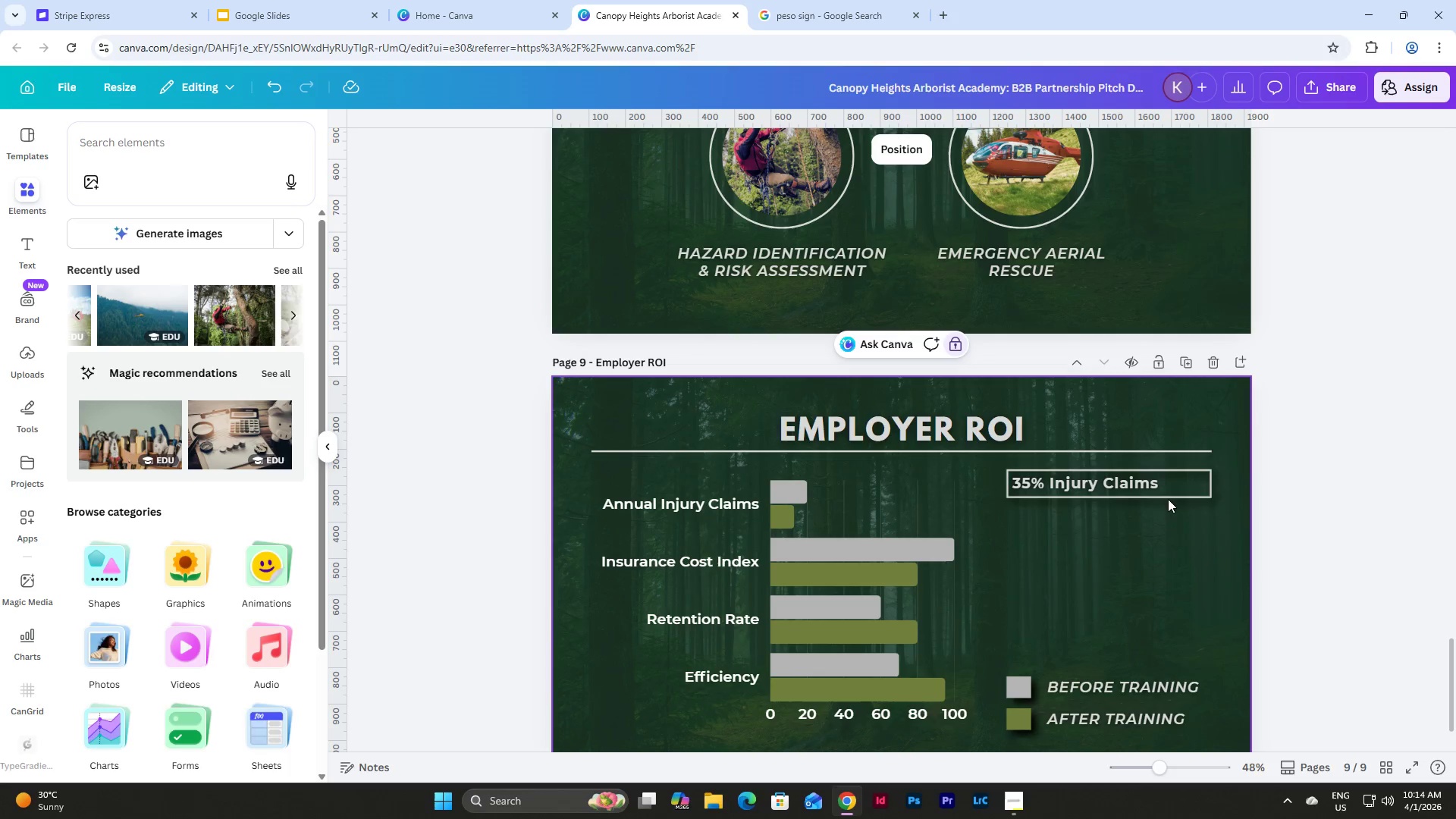 
left_click([1172, 485])
 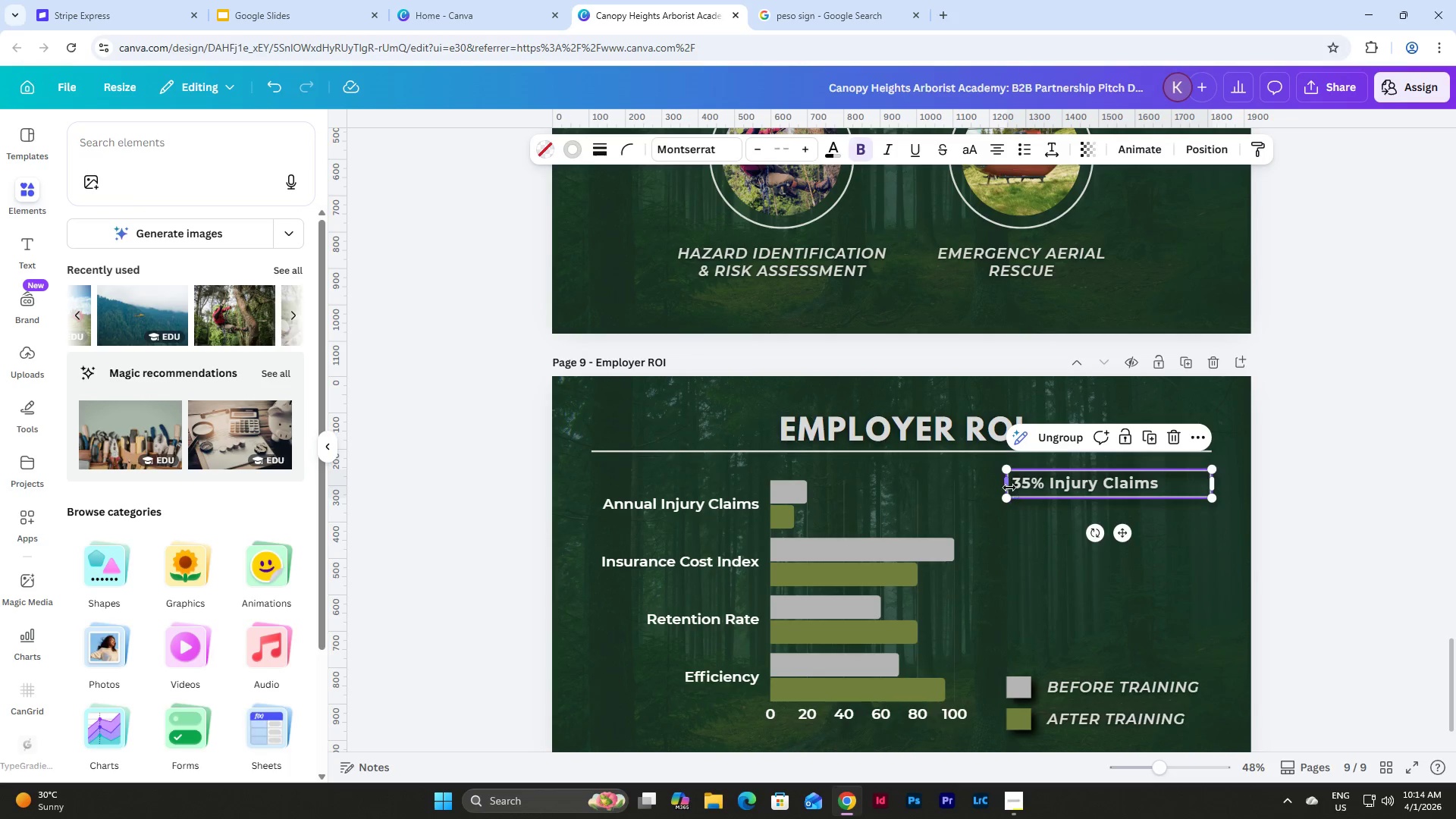 
left_click_drag(start_coordinate=[1009, 485], to_coordinate=[1051, 484])
 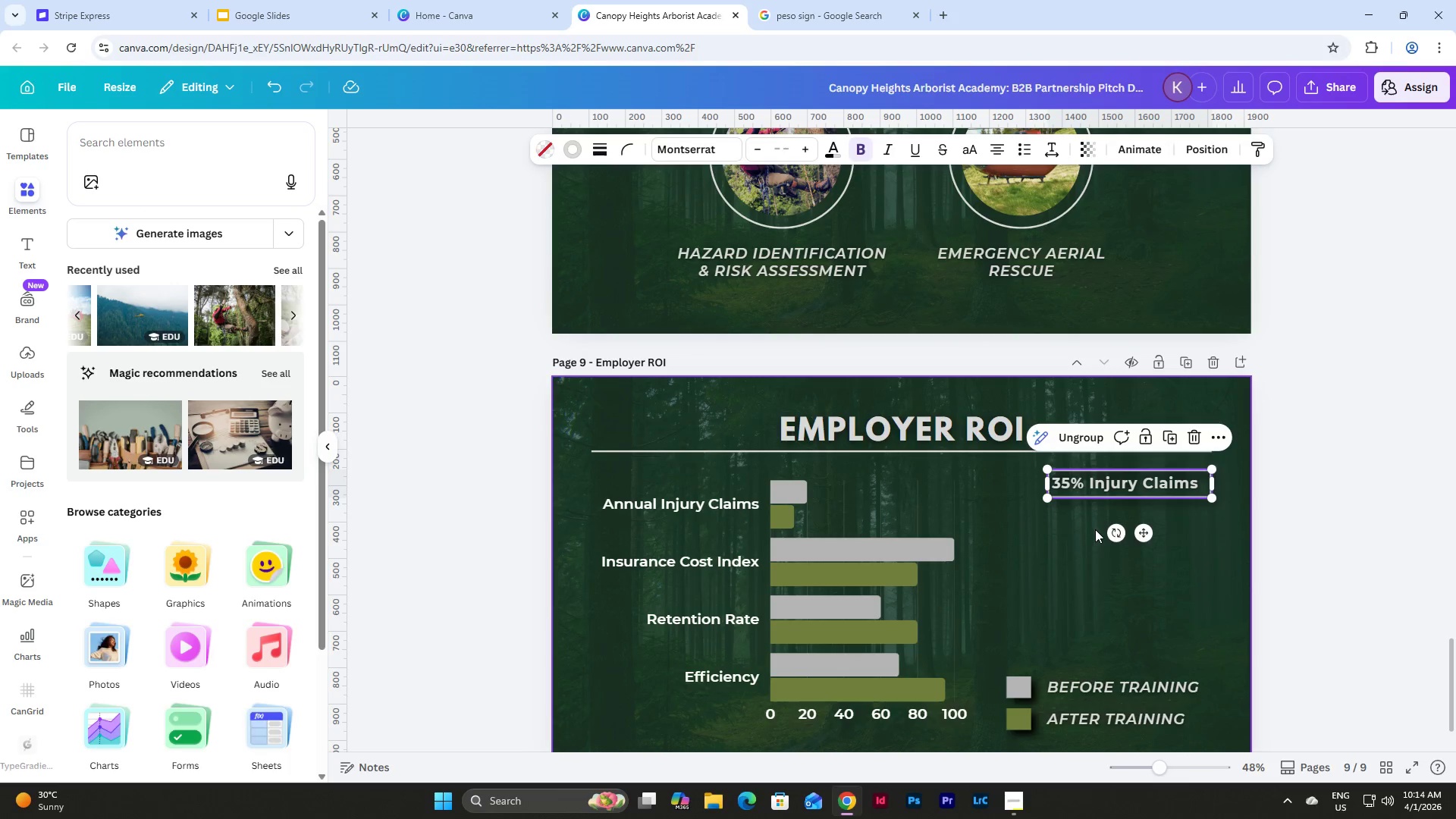 
left_click([1095, 529])
 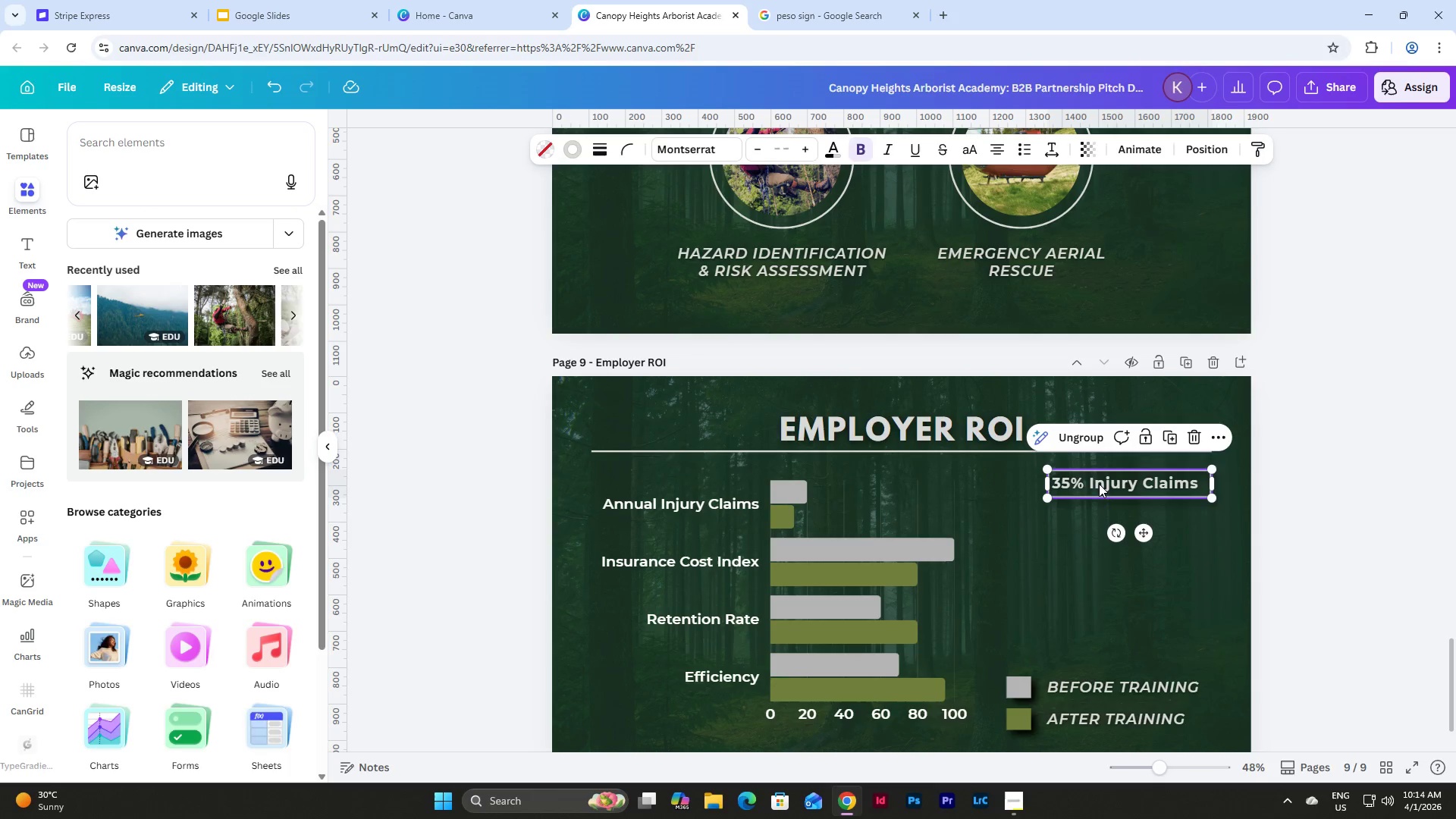 
double_click([1099, 484])
 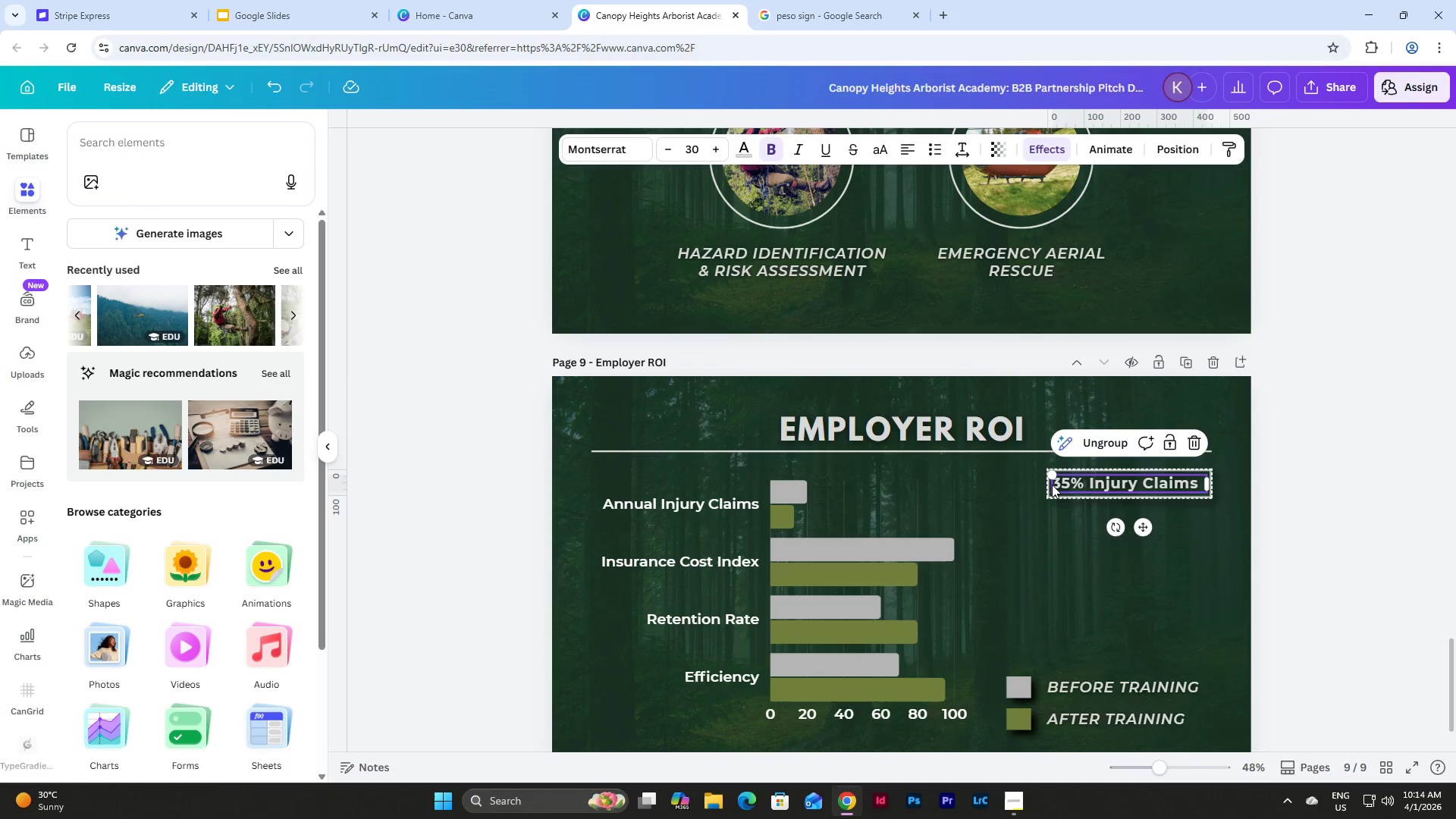 
left_click_drag(start_coordinate=[1049, 485], to_coordinate=[1045, 485])
 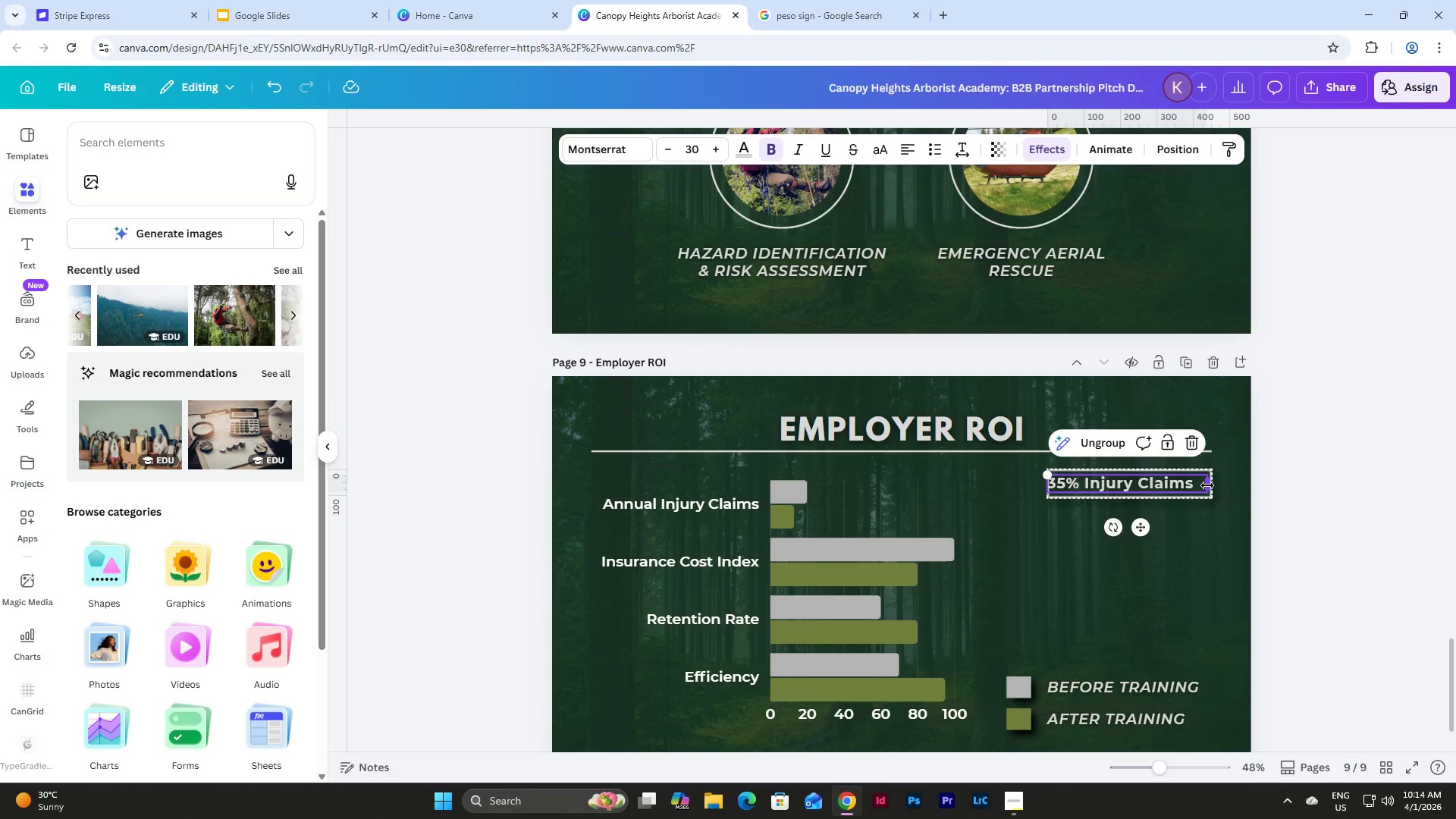 
left_click_drag(start_coordinate=[1207, 485], to_coordinate=[1212, 485])
 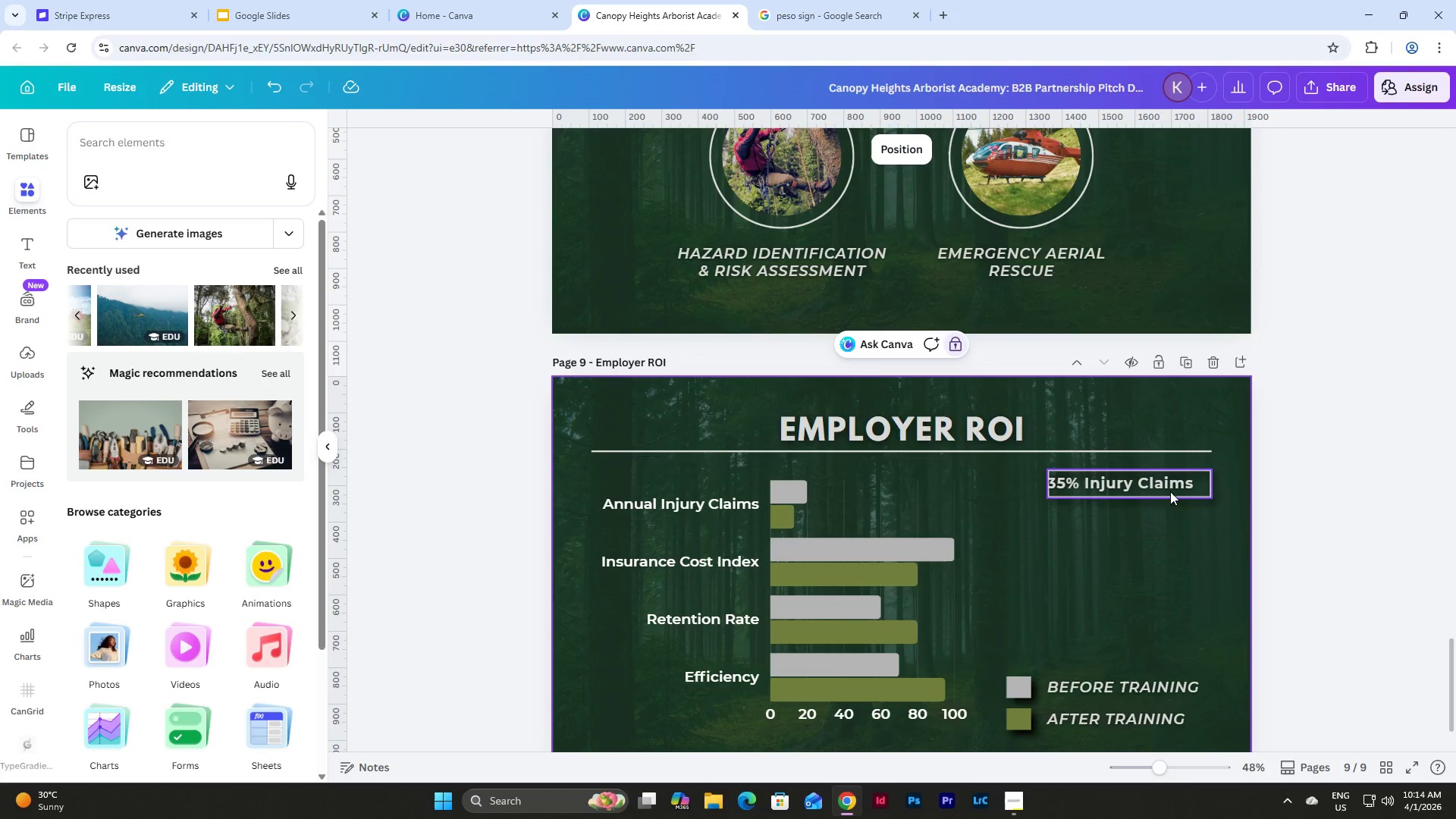 
double_click([1166, 479])
 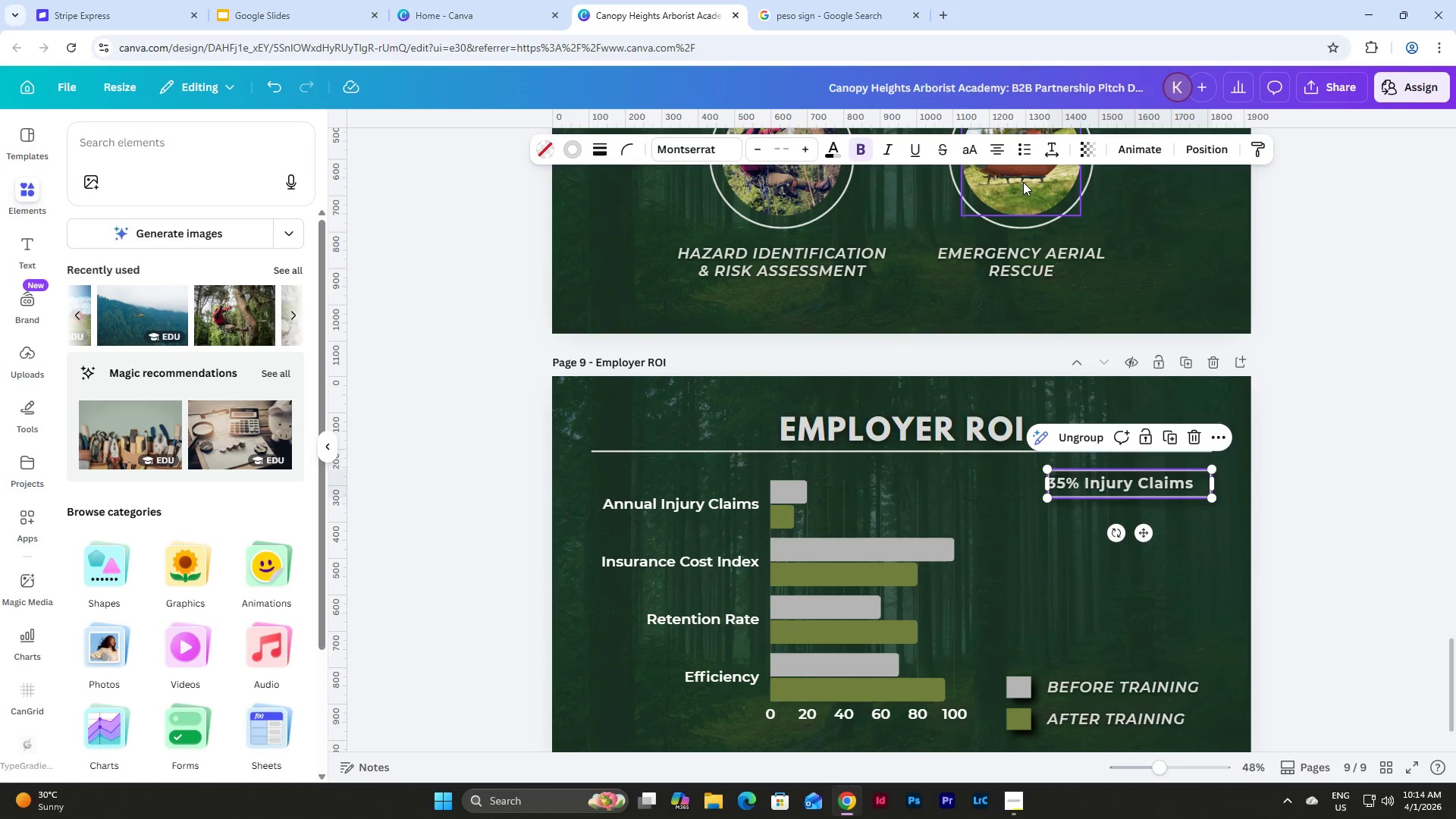 
left_click([996, 149])
 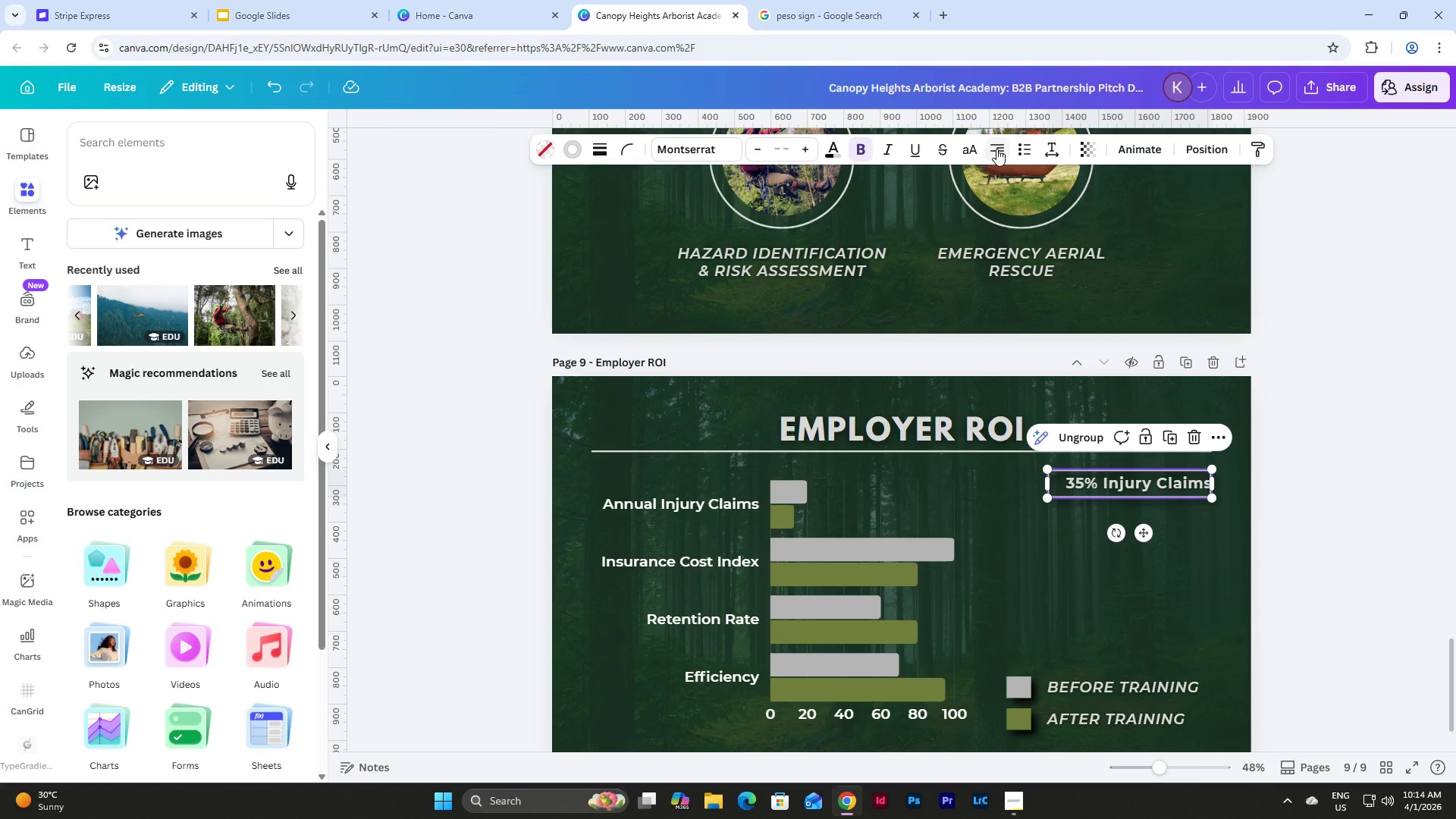 
hold_key(key=ControlLeft, duration=0.41)
 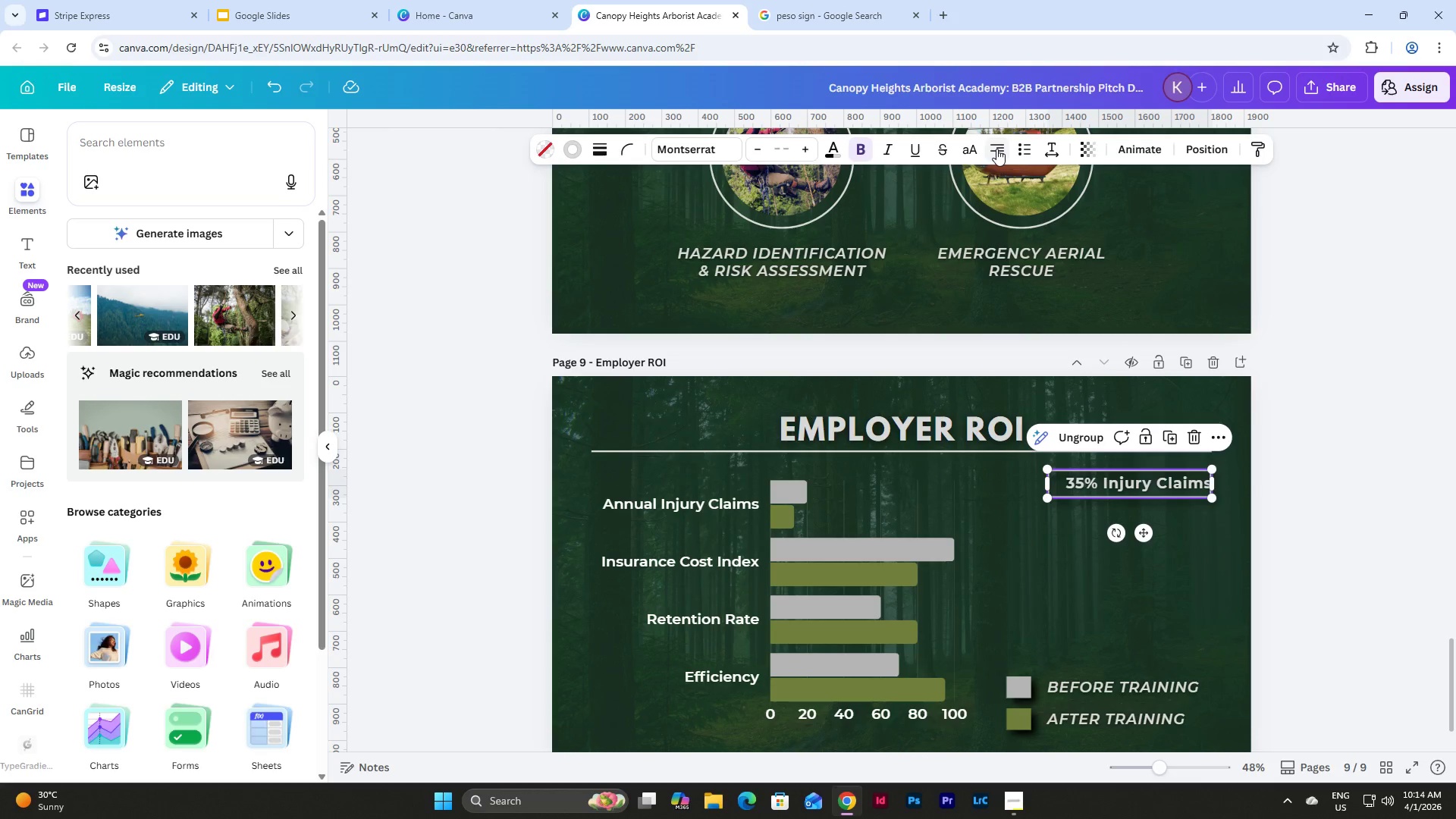 
left_click([996, 149])
 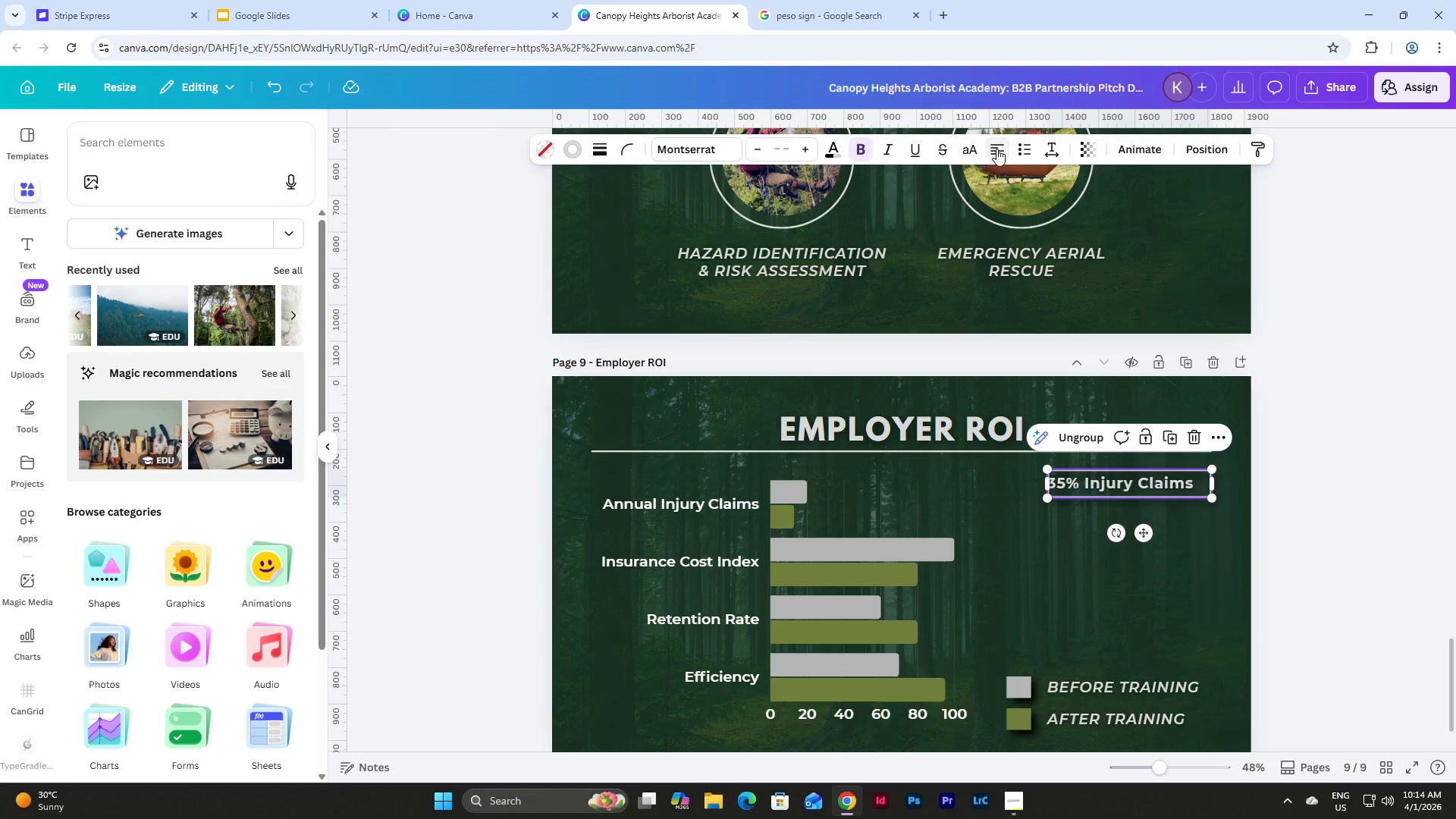 
double_click([996, 149])
 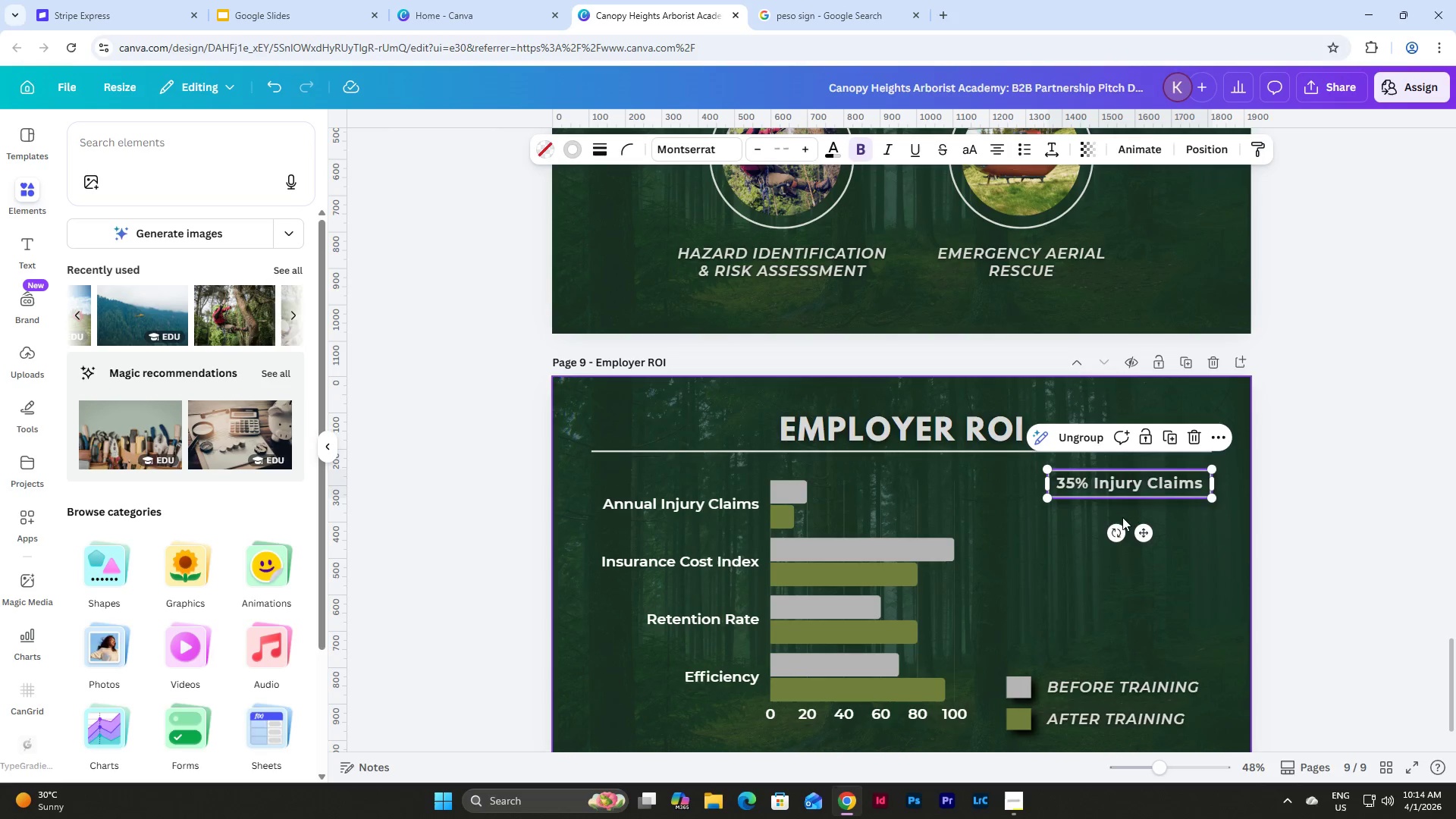 
left_click([1124, 592])
 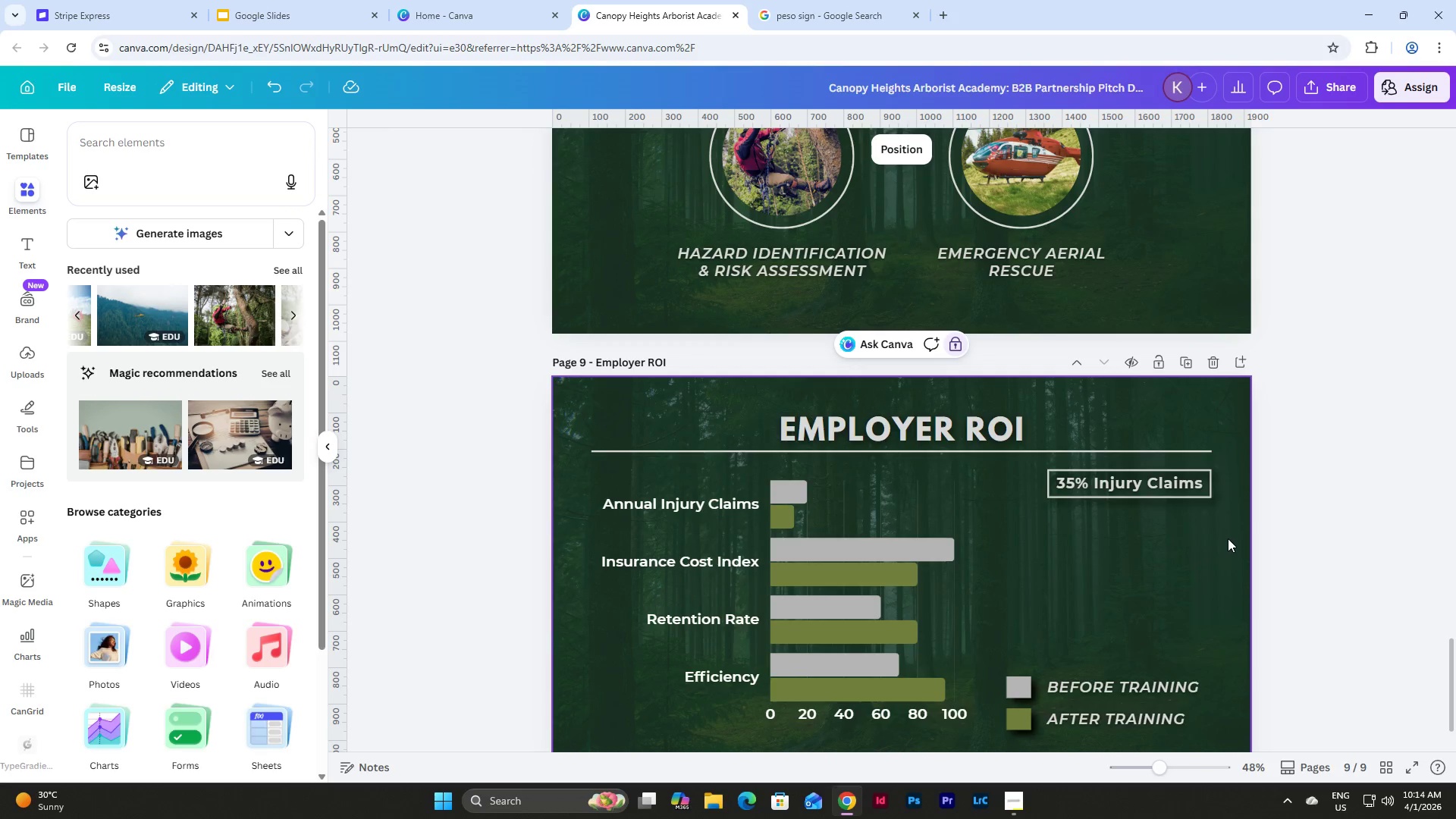 
left_click_drag(start_coordinate=[1229, 525], to_coordinate=[1048, 469])
 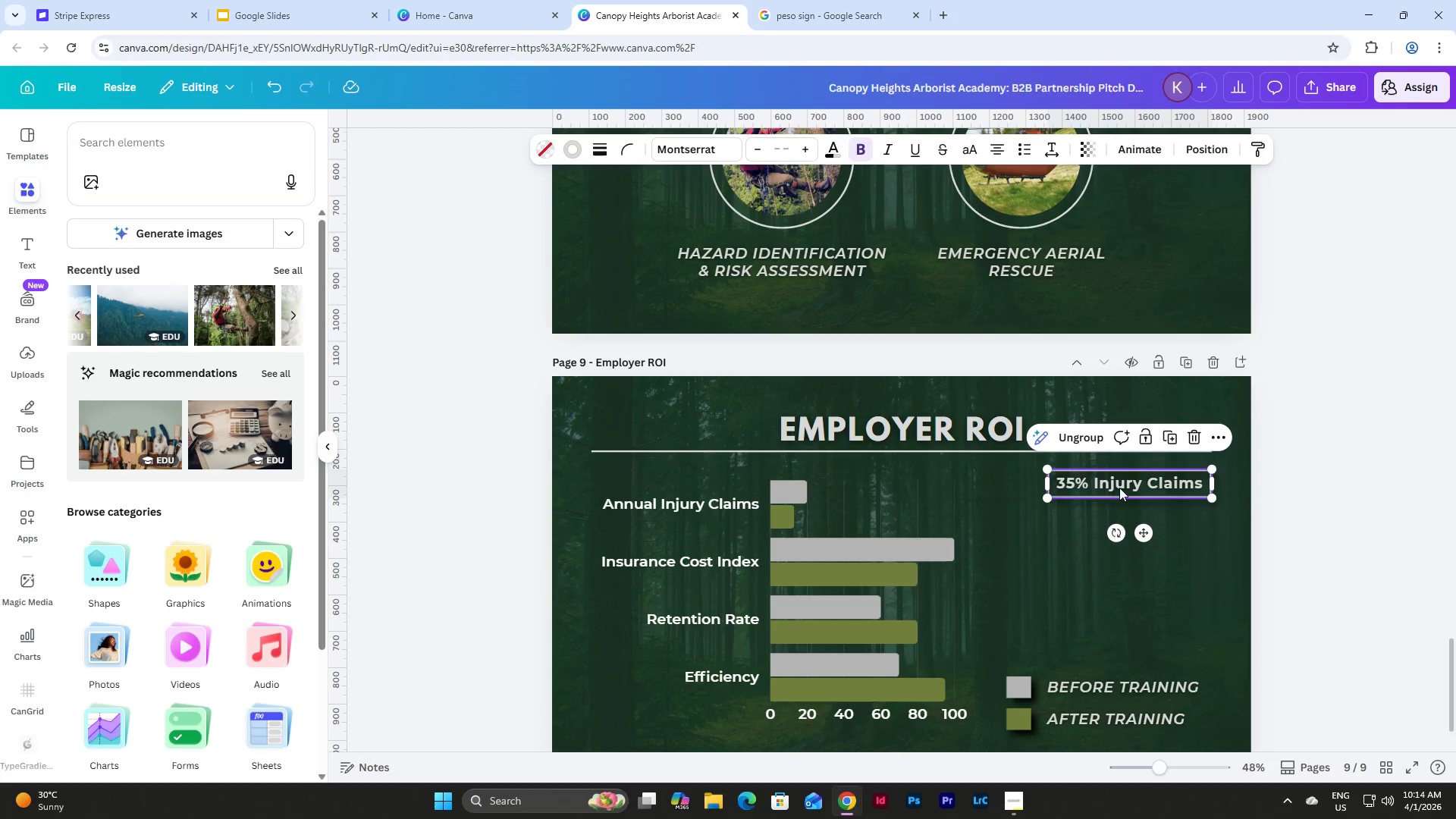 
left_click_drag(start_coordinate=[1122, 485], to_coordinate=[1119, 495])
 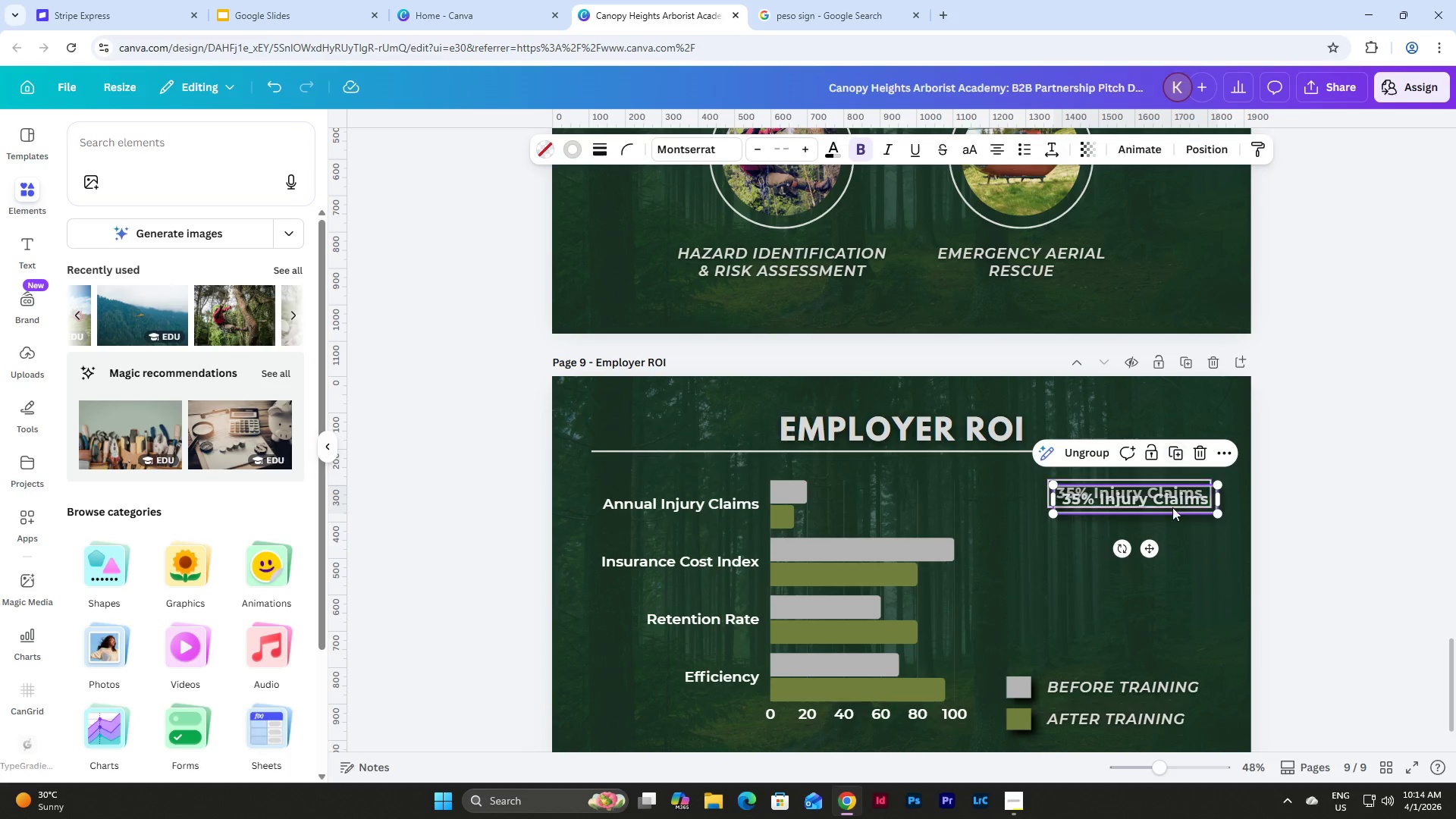 
left_click_drag(start_coordinate=[1153, 494], to_coordinate=[1144, 533])
 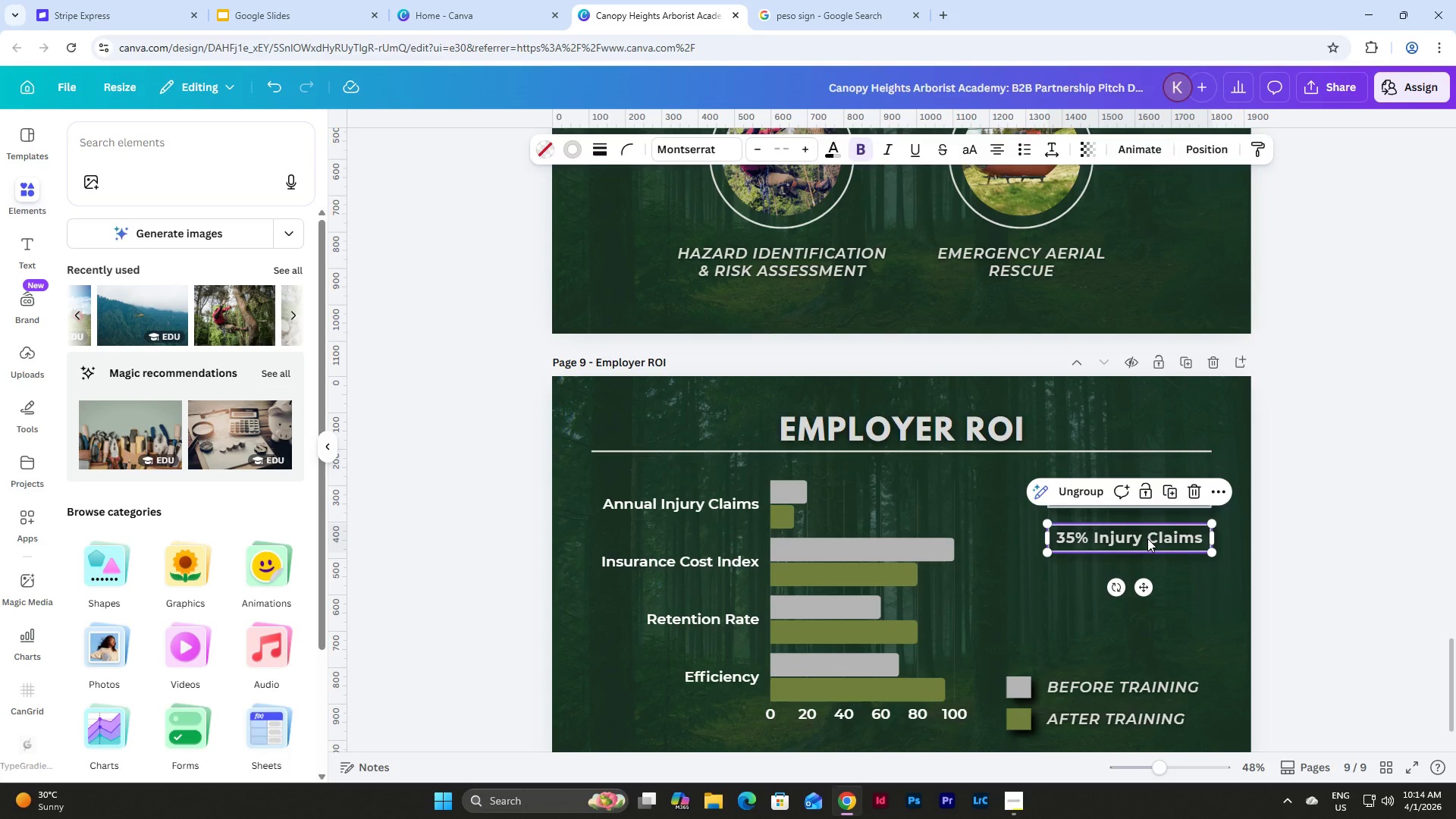 
left_click([1147, 538])
 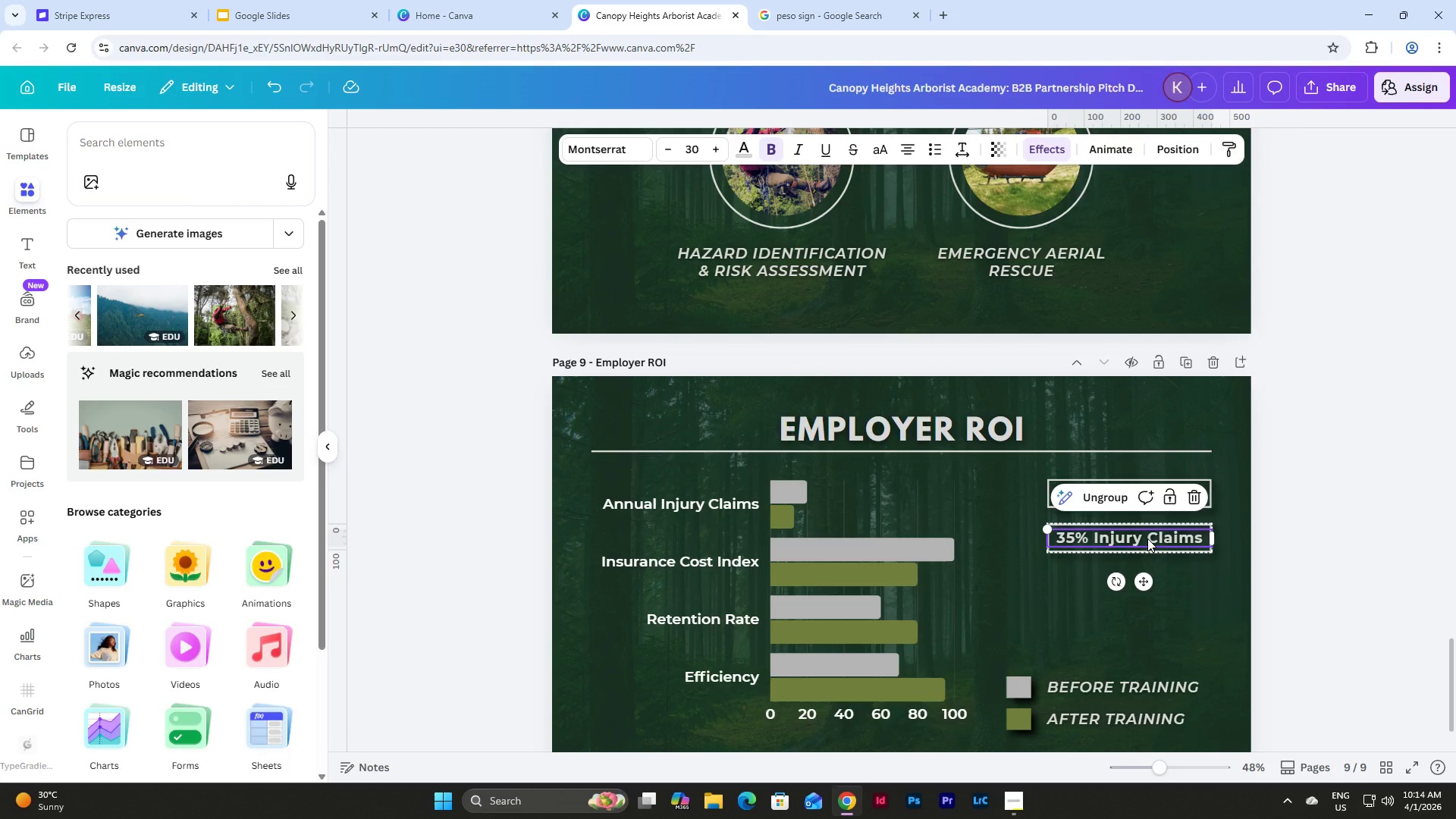 
left_click([1147, 538])
 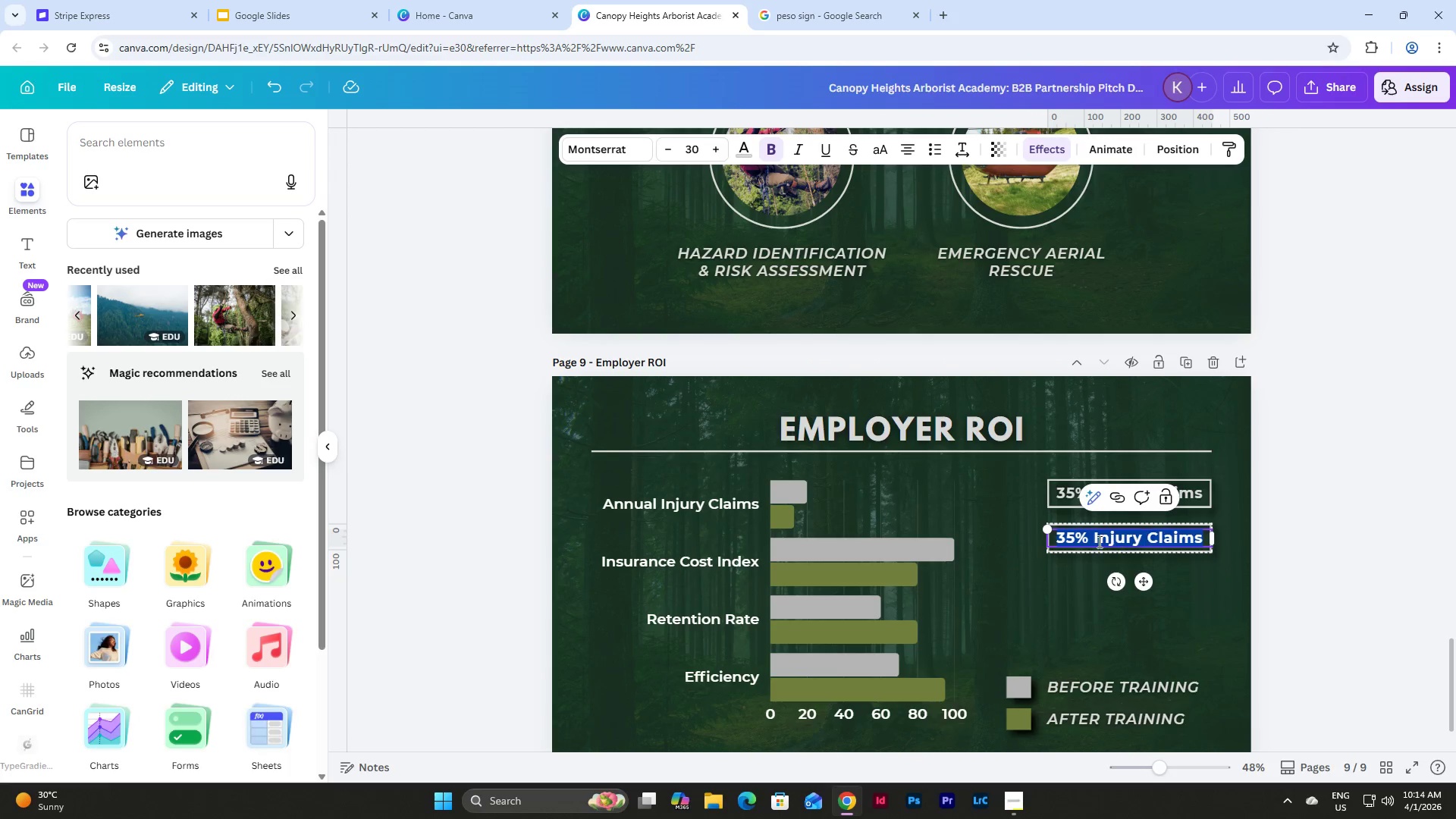 
left_click([1098, 541])
 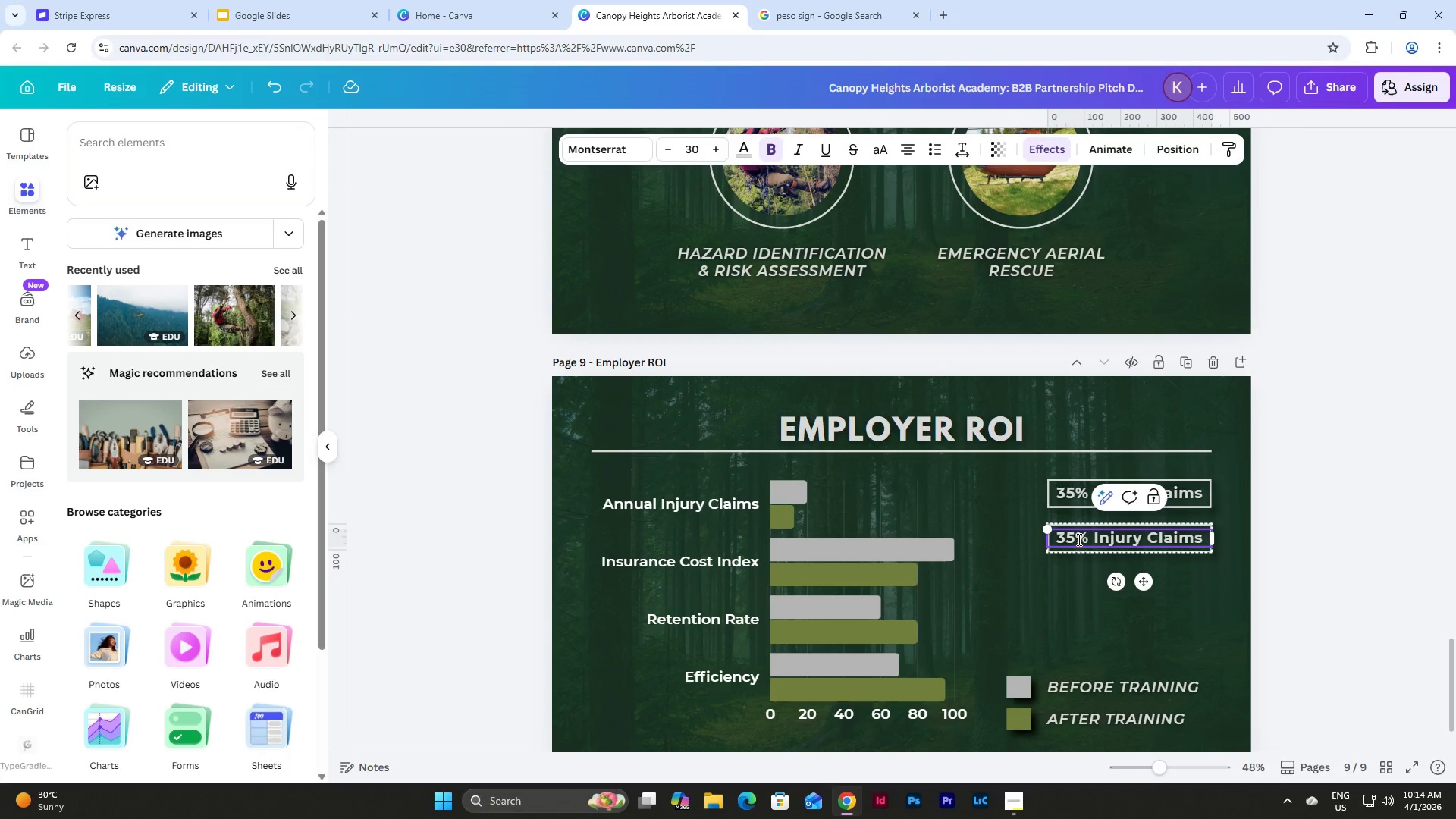 
left_click_drag(start_coordinate=[1075, 538], to_coordinate=[1049, 537])
 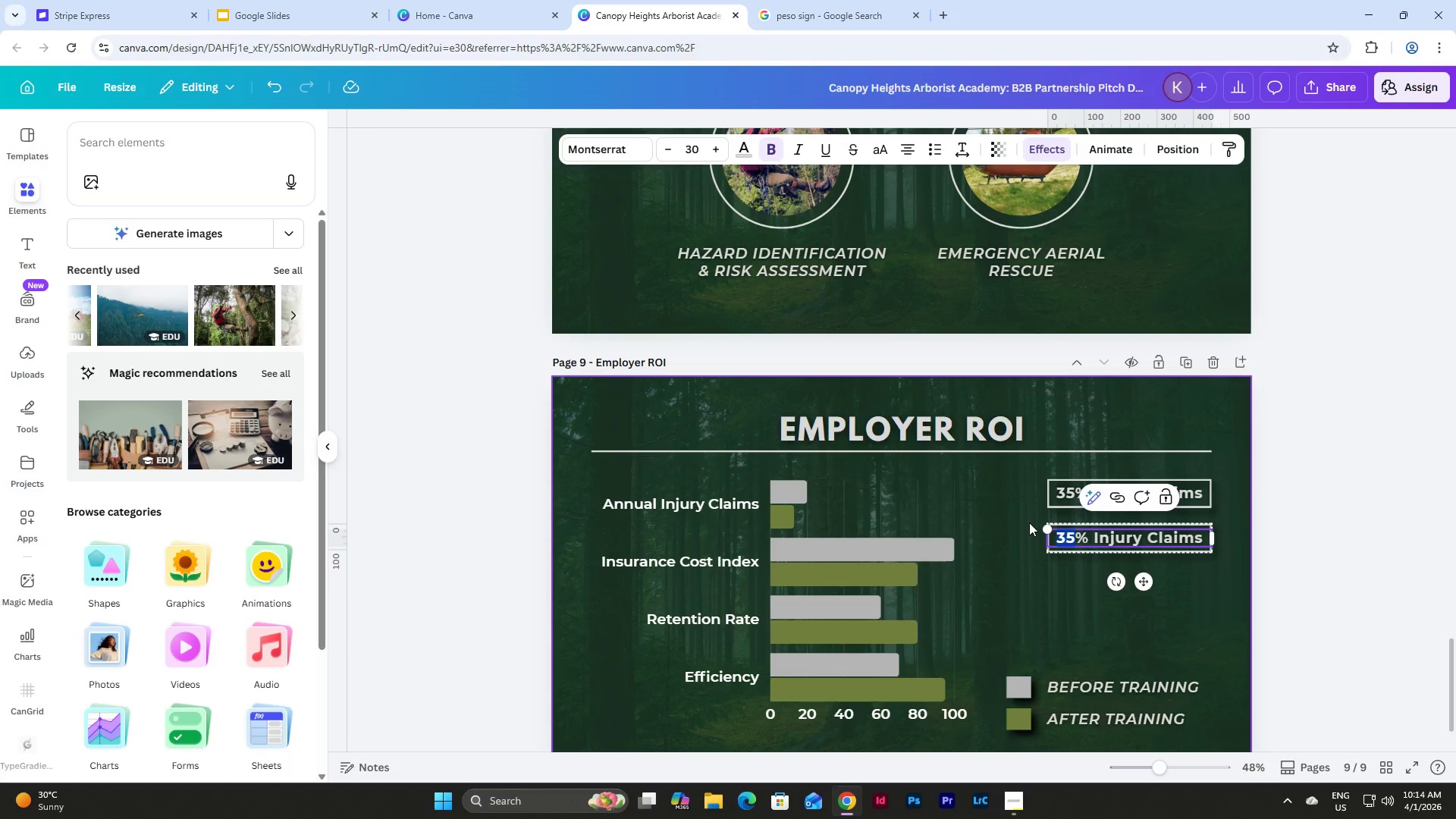 
key(Numpad2)
 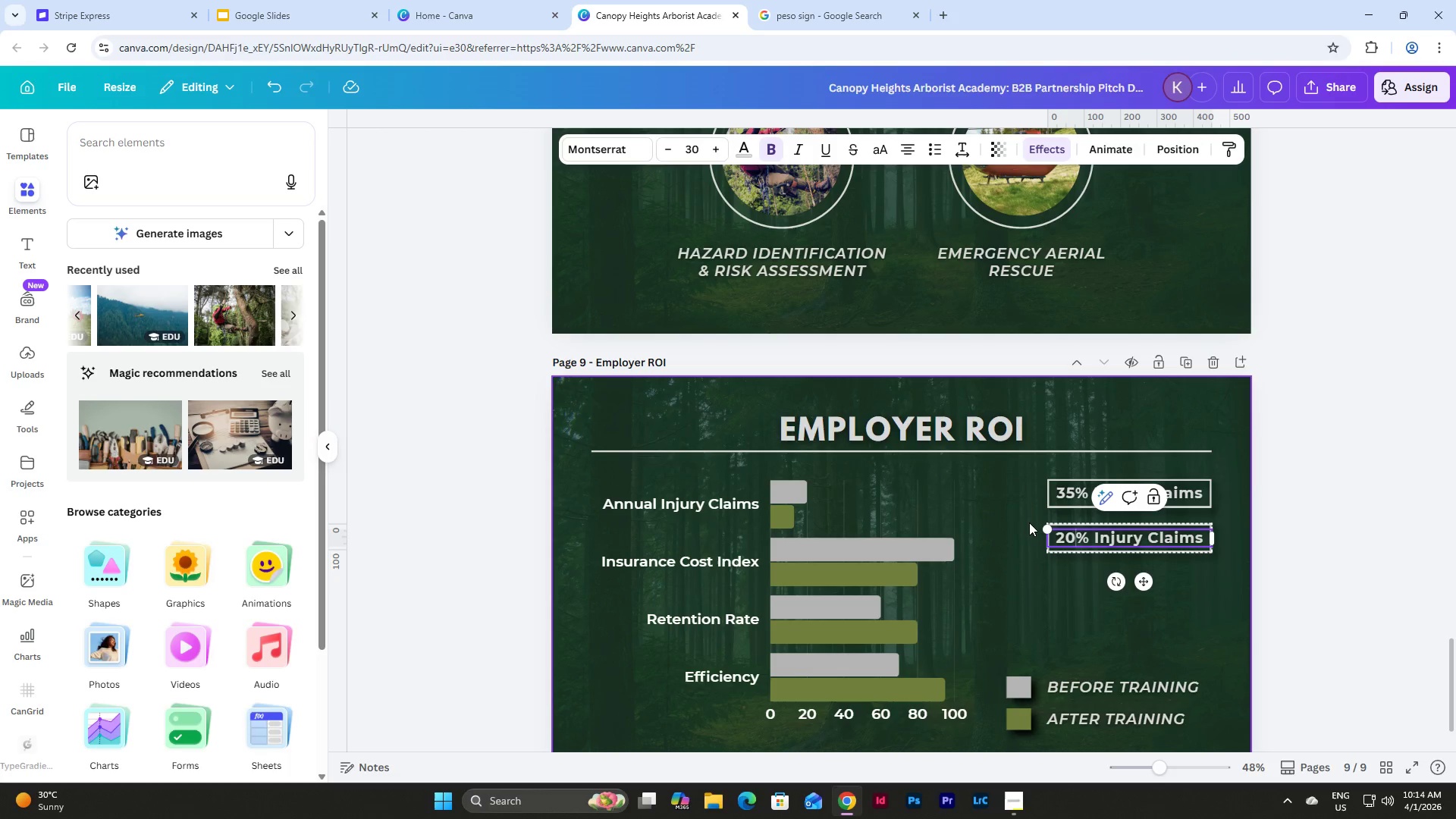 
key(Numpad0)
 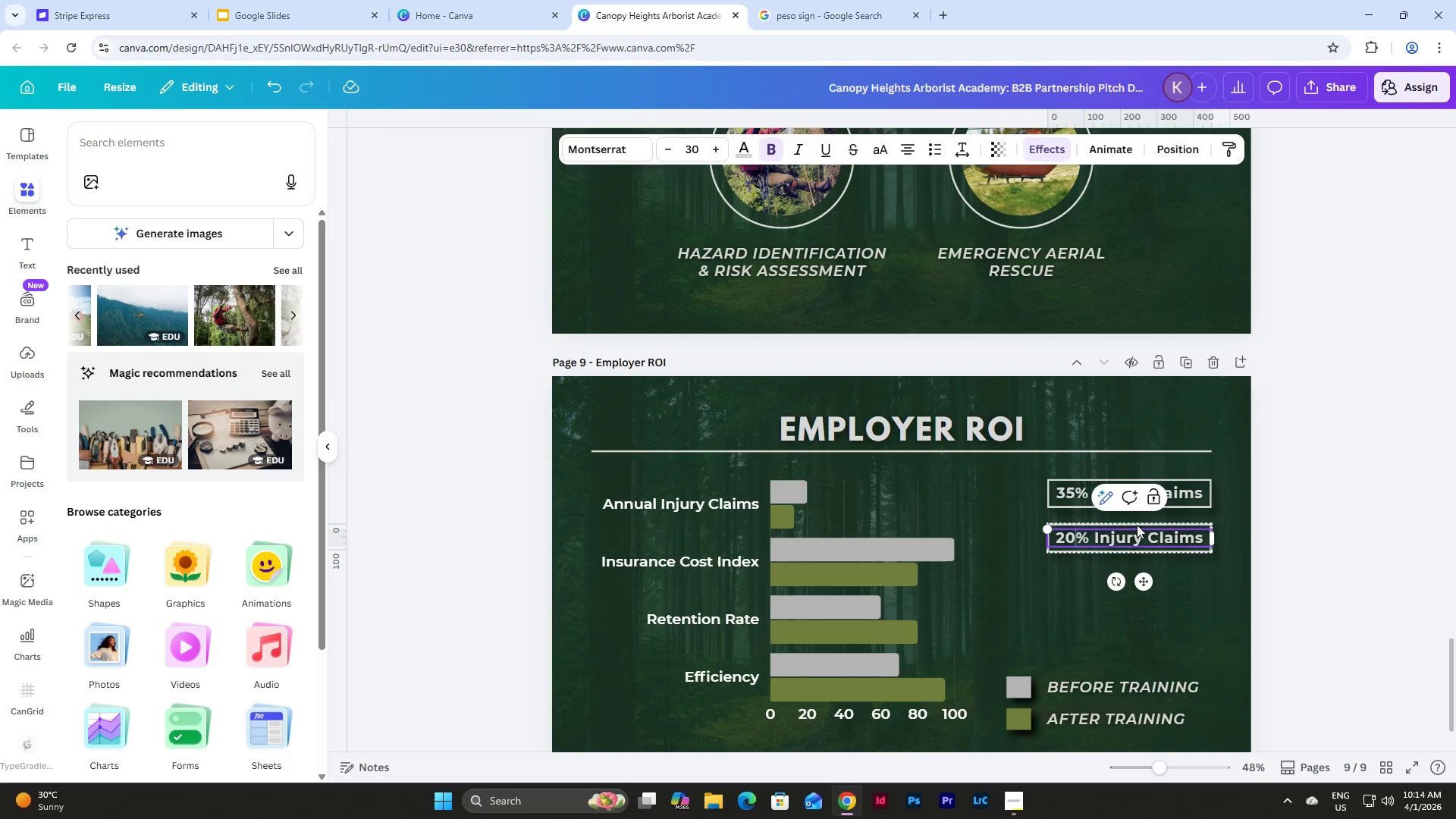 
left_click([1139, 537])
 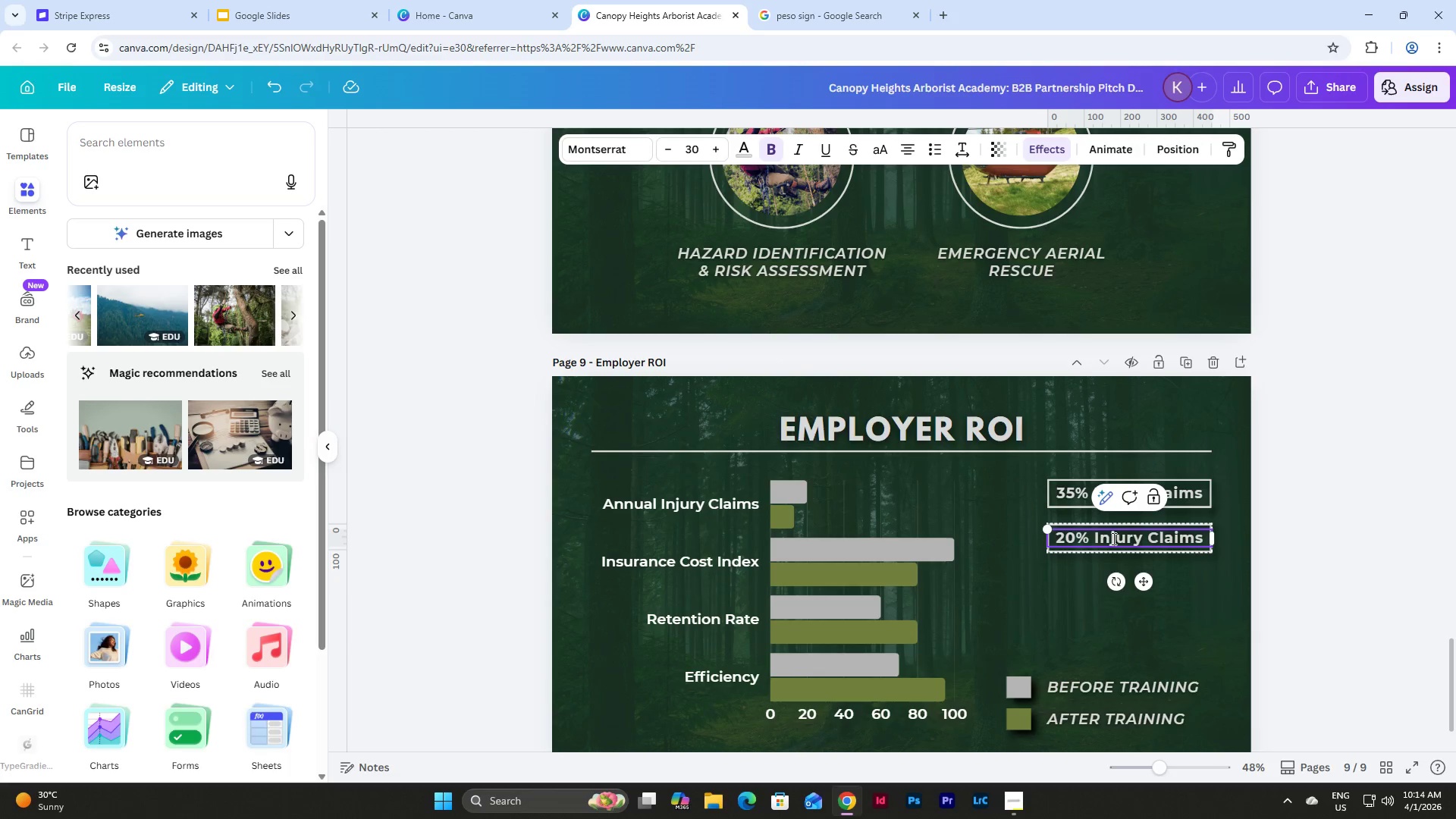 
left_click_drag(start_coordinate=[1112, 538], to_coordinate=[1200, 535])
 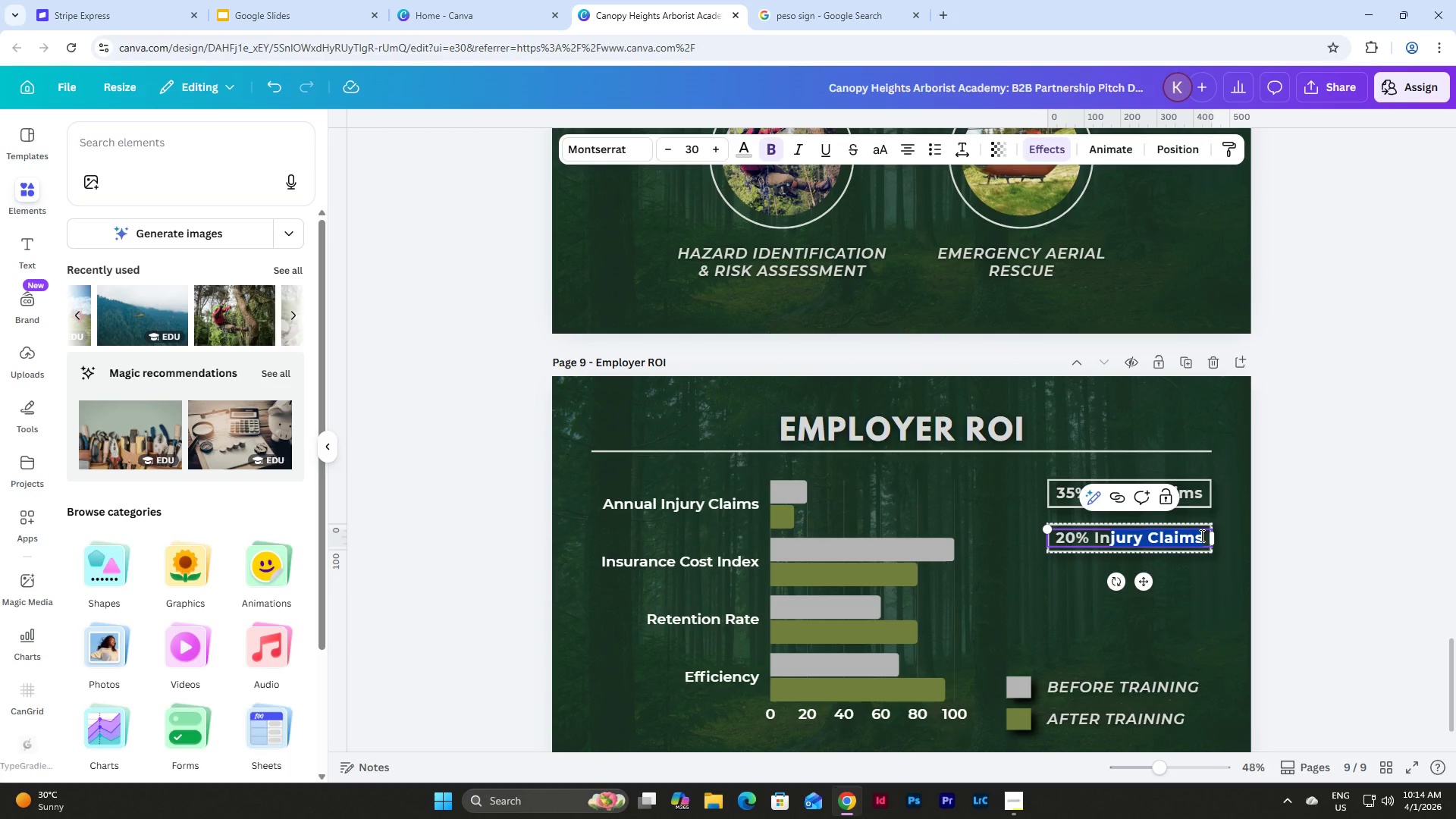 
type(surance Costs)
 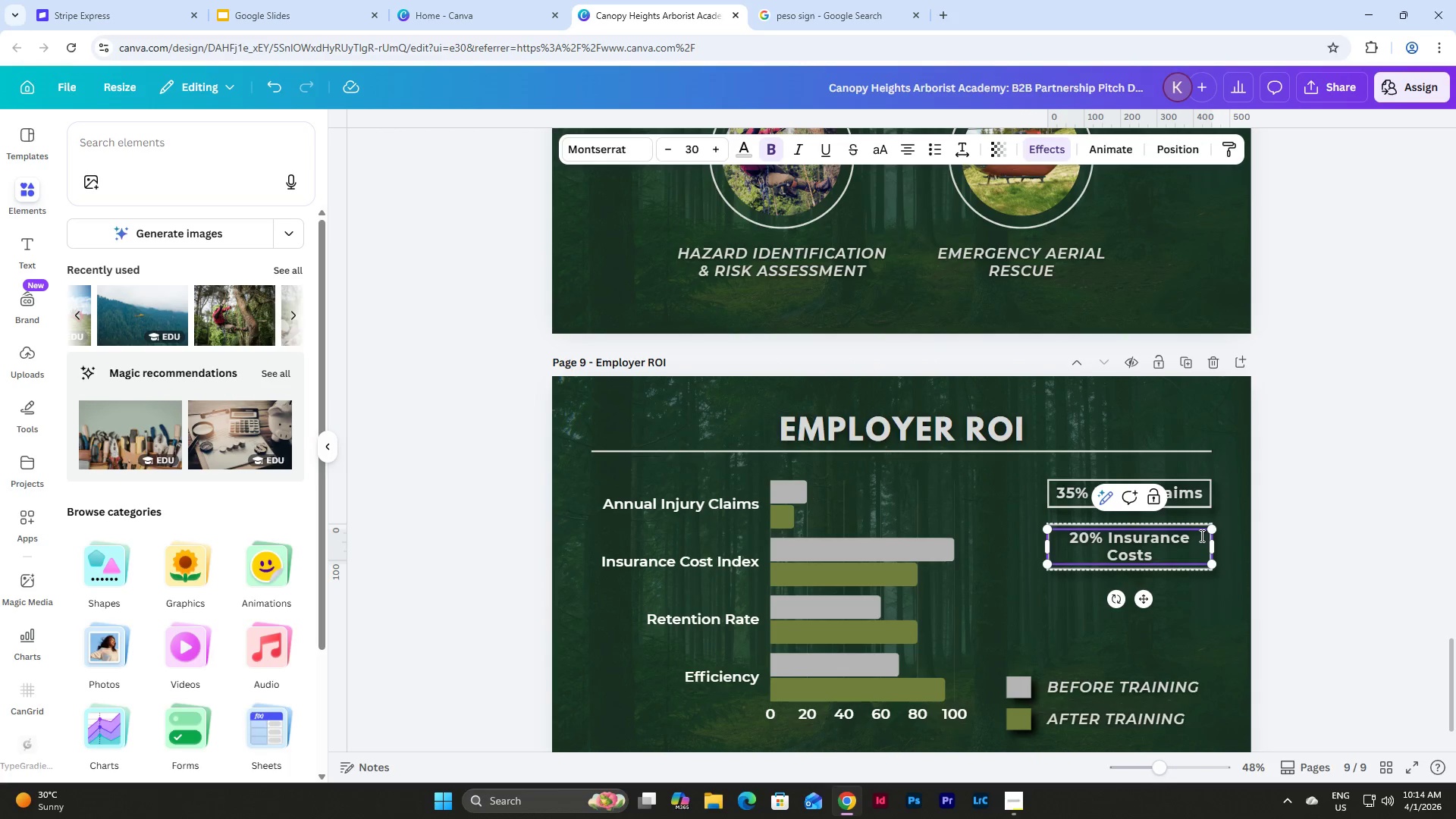 
left_click([1180, 586])
 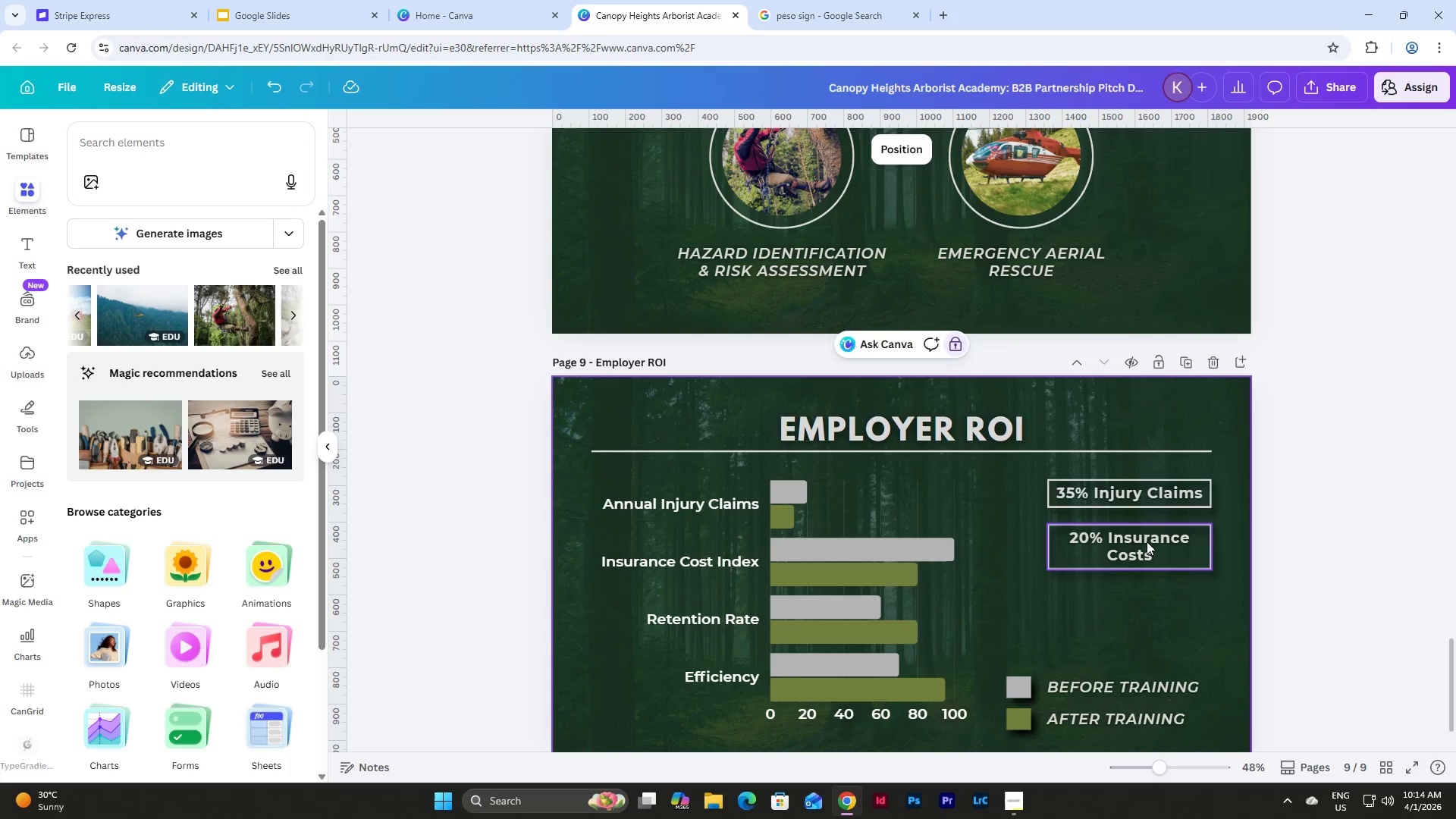 
left_click([1147, 541])
 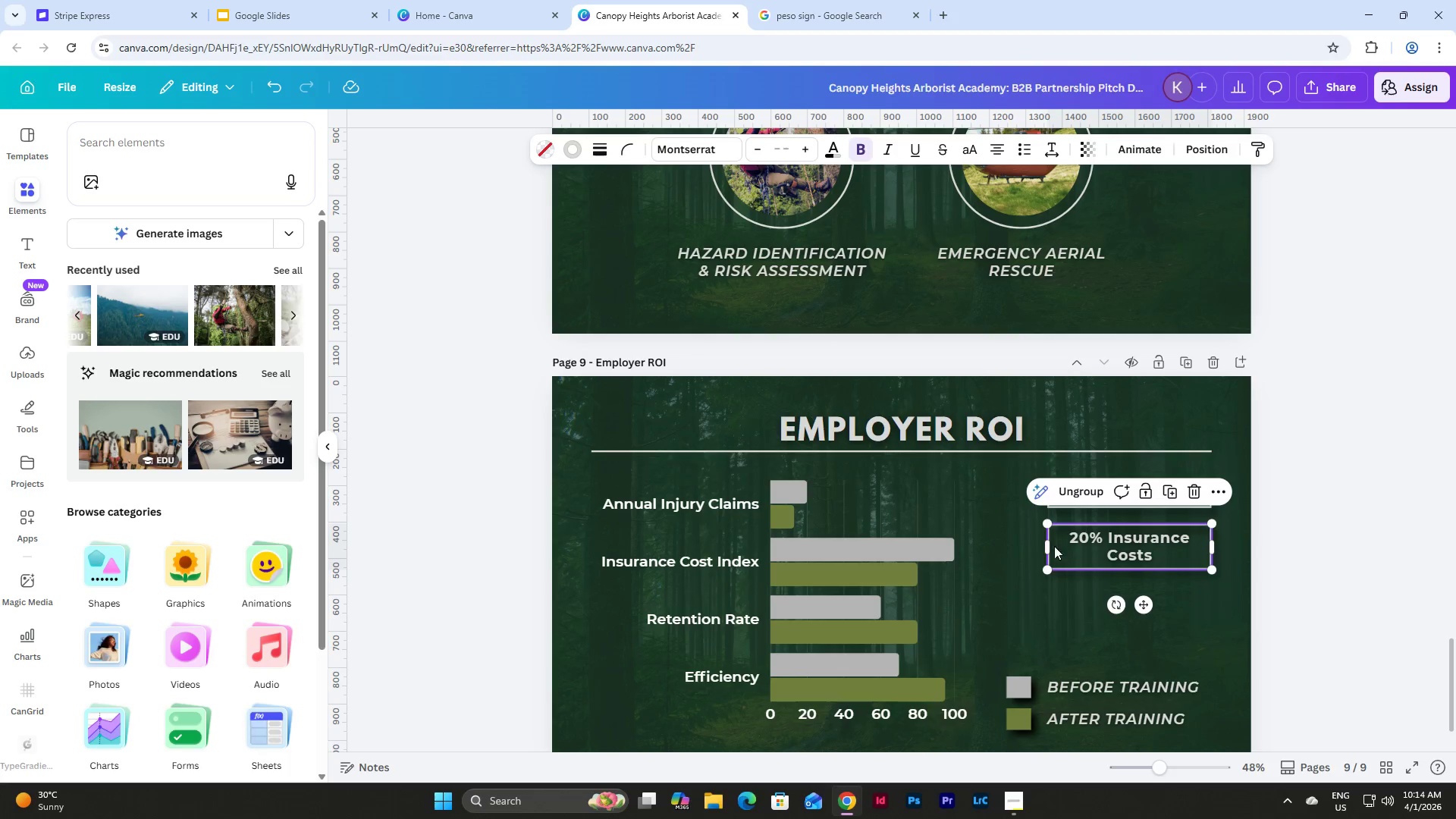 
left_click_drag(start_coordinate=[1048, 545], to_coordinate=[1006, 547])
 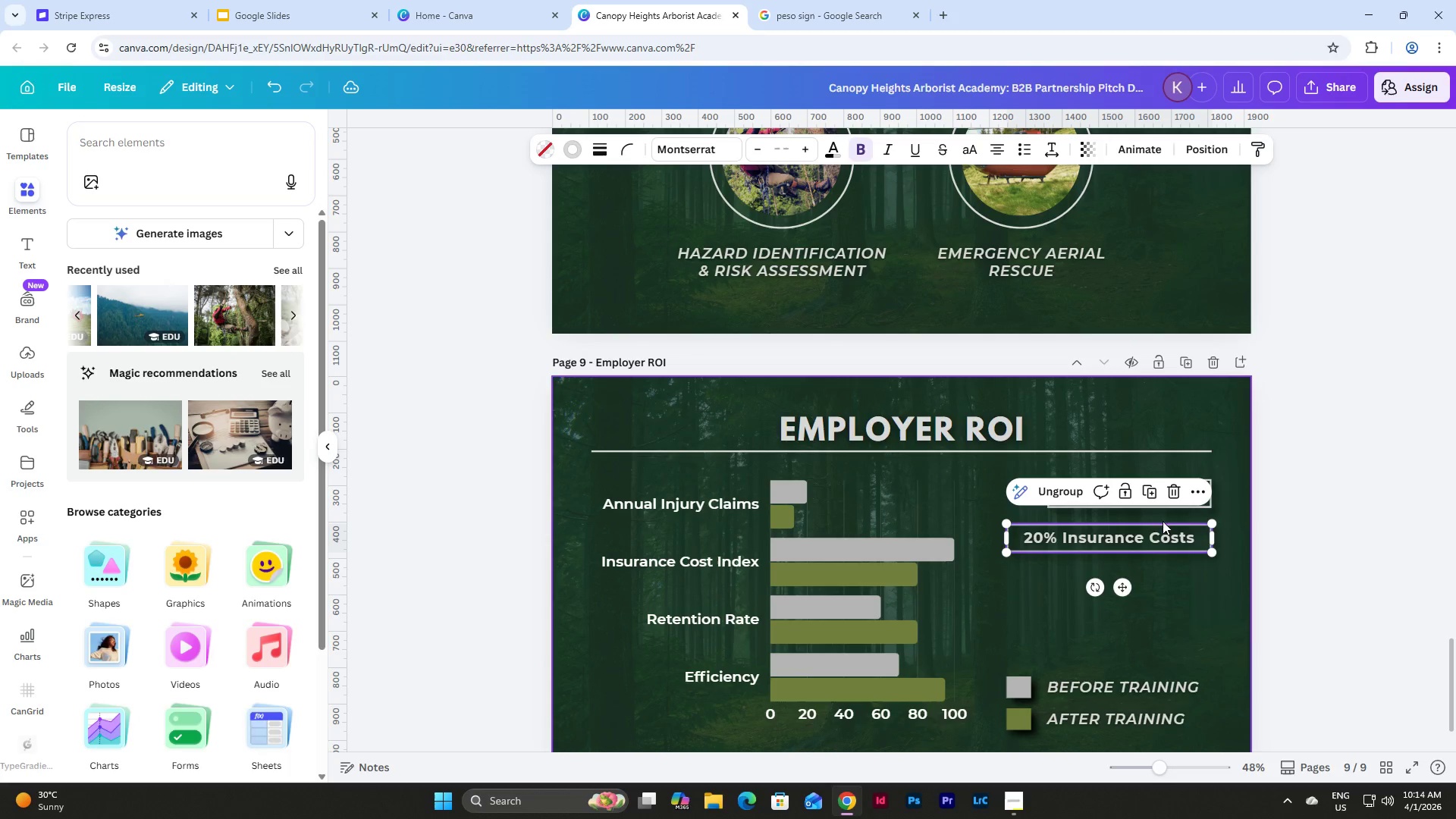 
left_click([1203, 633])
 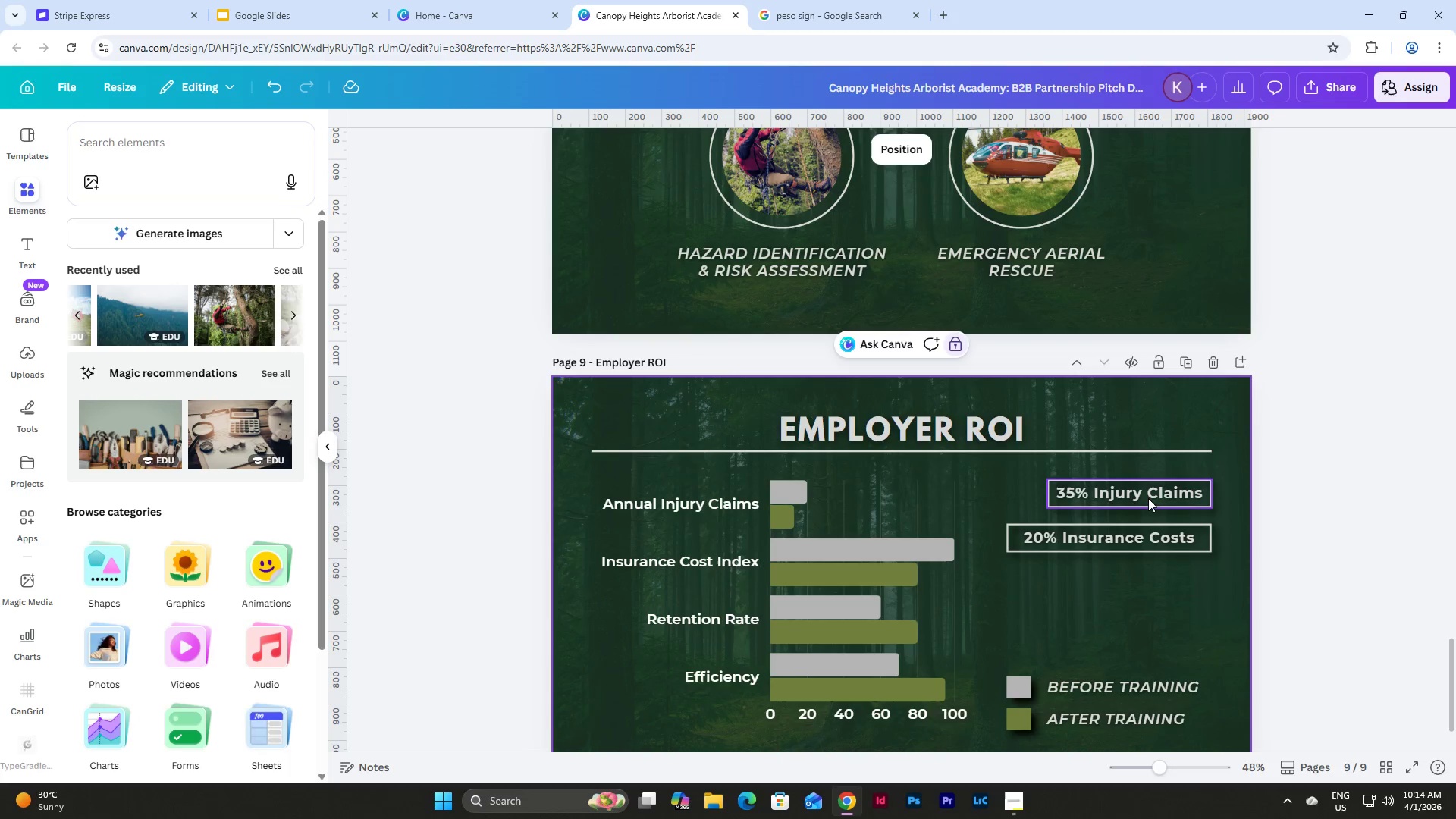 
left_click([1145, 496])
 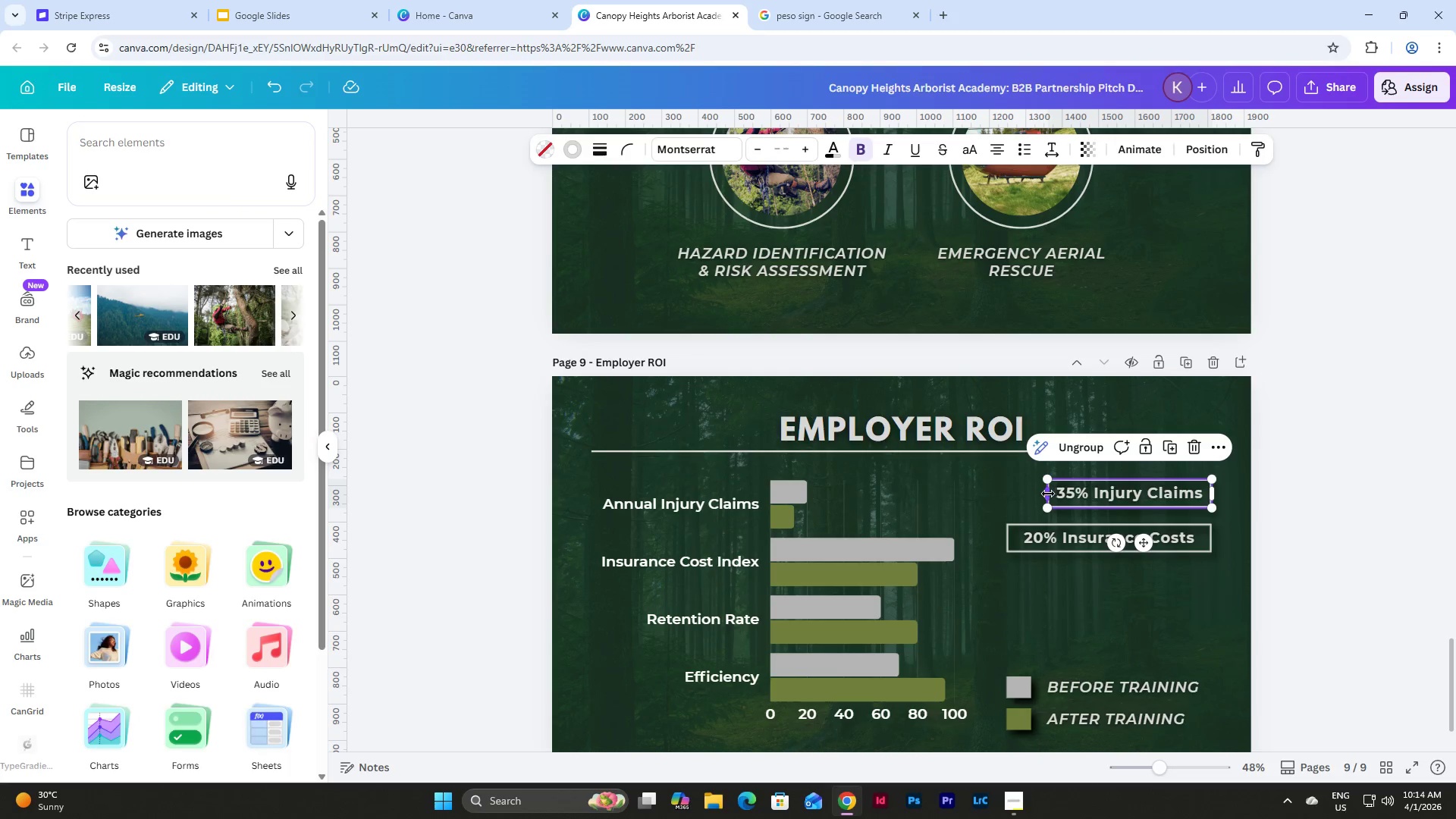 
left_click_drag(start_coordinate=[1048, 494], to_coordinate=[1006, 495])
 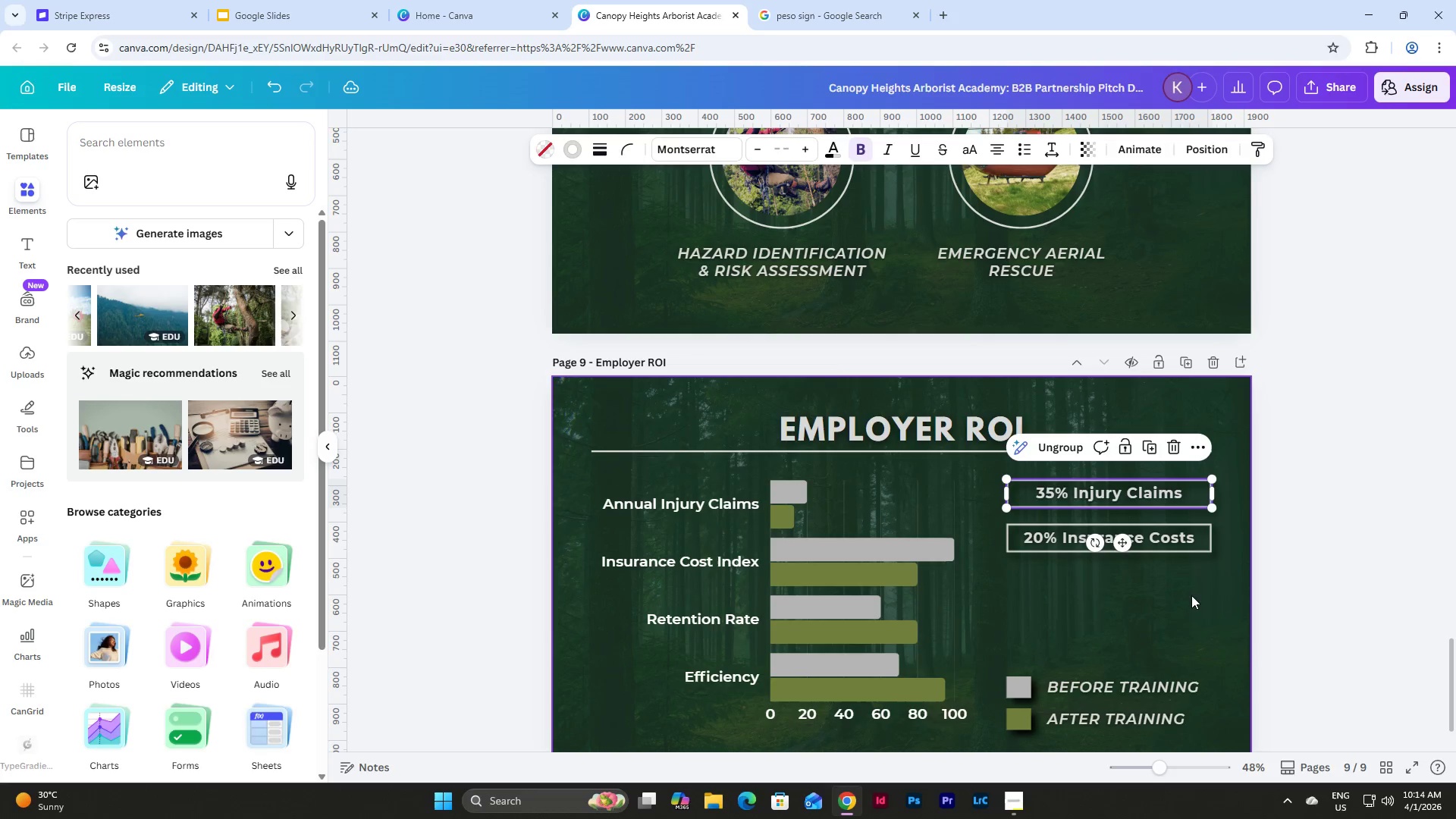 
left_click([1195, 600])
 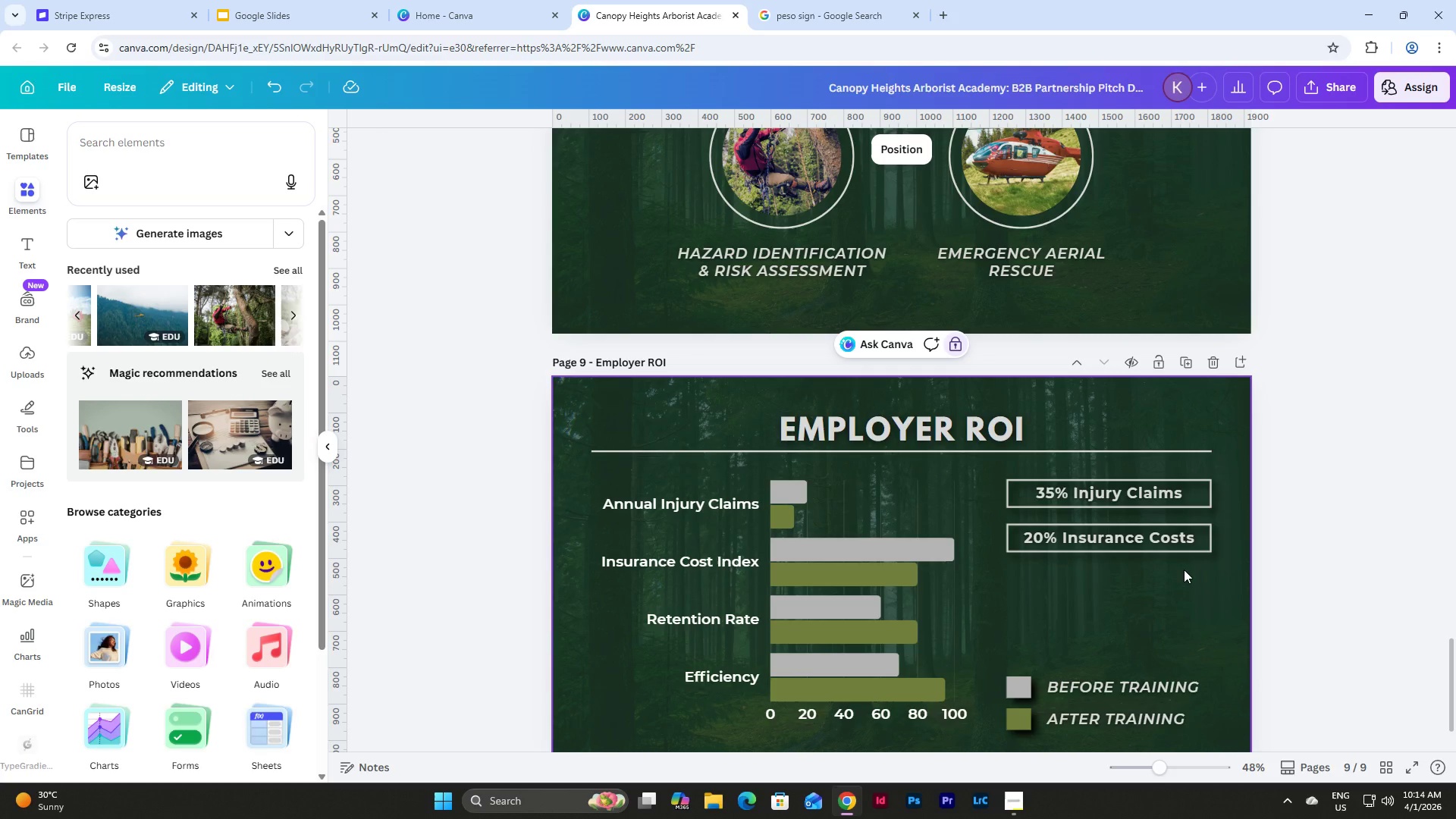 
left_click([799, 598])
 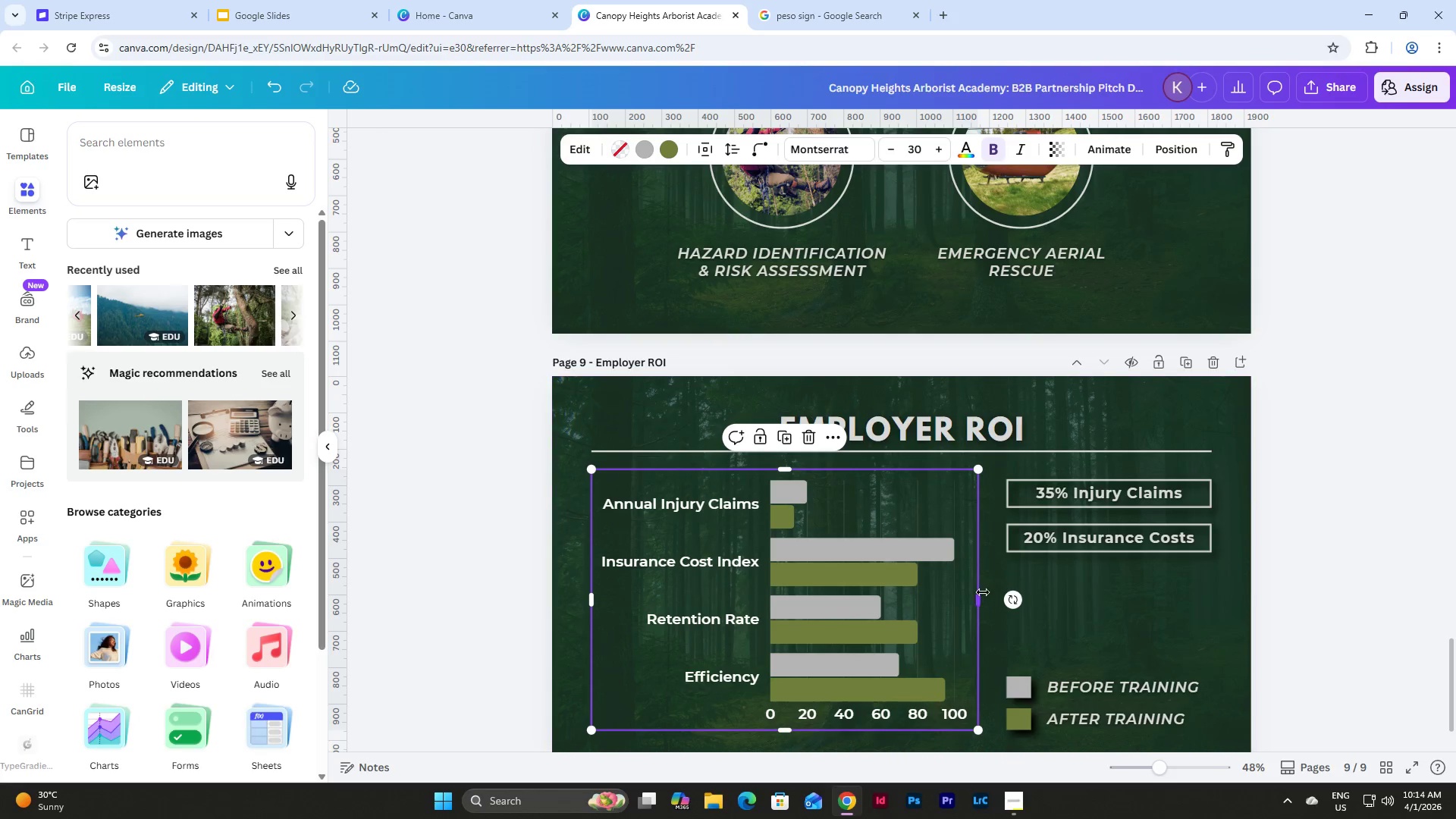 
left_click_drag(start_coordinate=[980, 596], to_coordinate=[950, 599])
 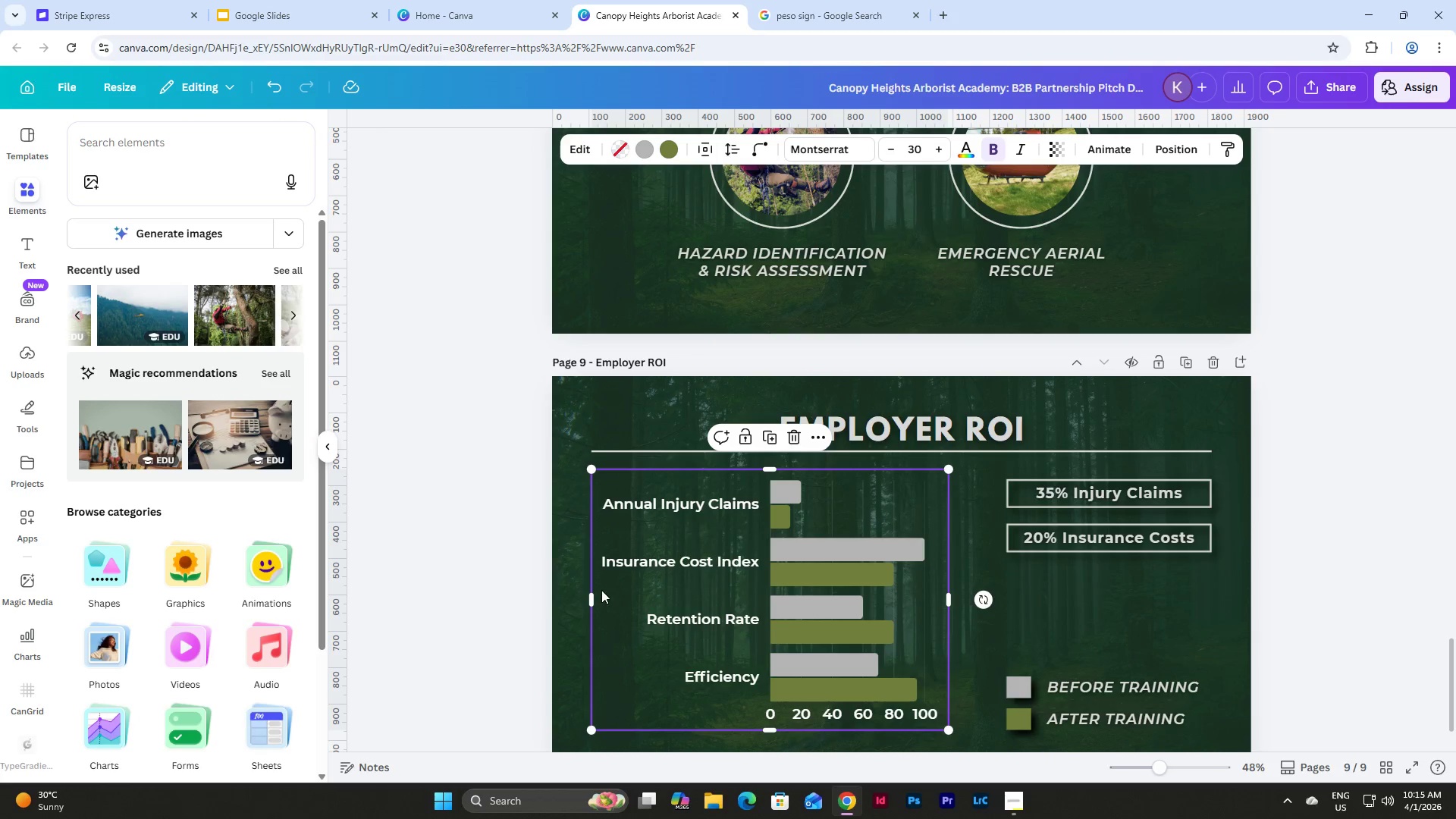 
left_click_drag(start_coordinate=[592, 603], to_coordinate=[601, 603])
 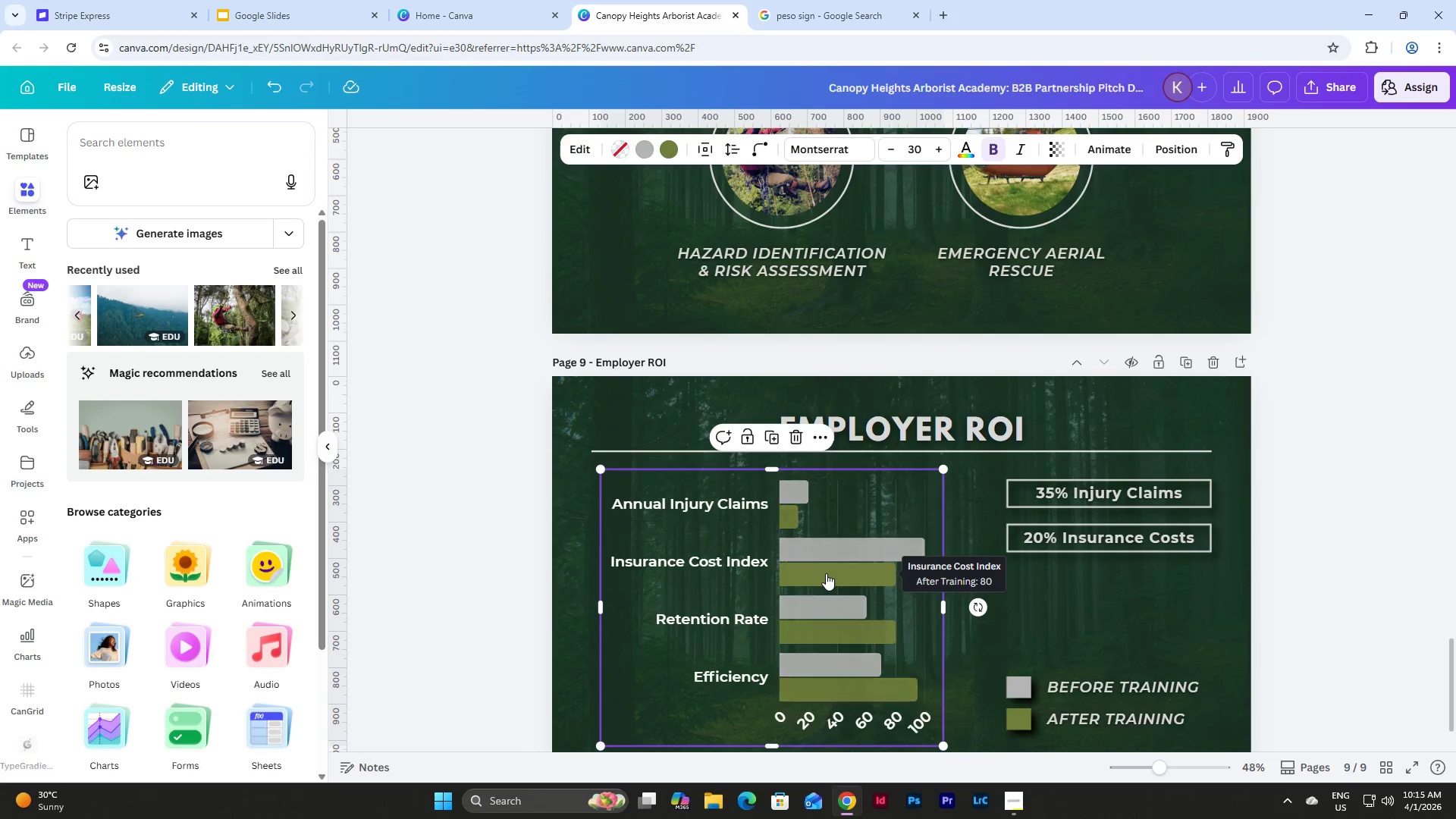 
scroll: coordinate [826, 573], scroll_direction: down, amount: 1.0
 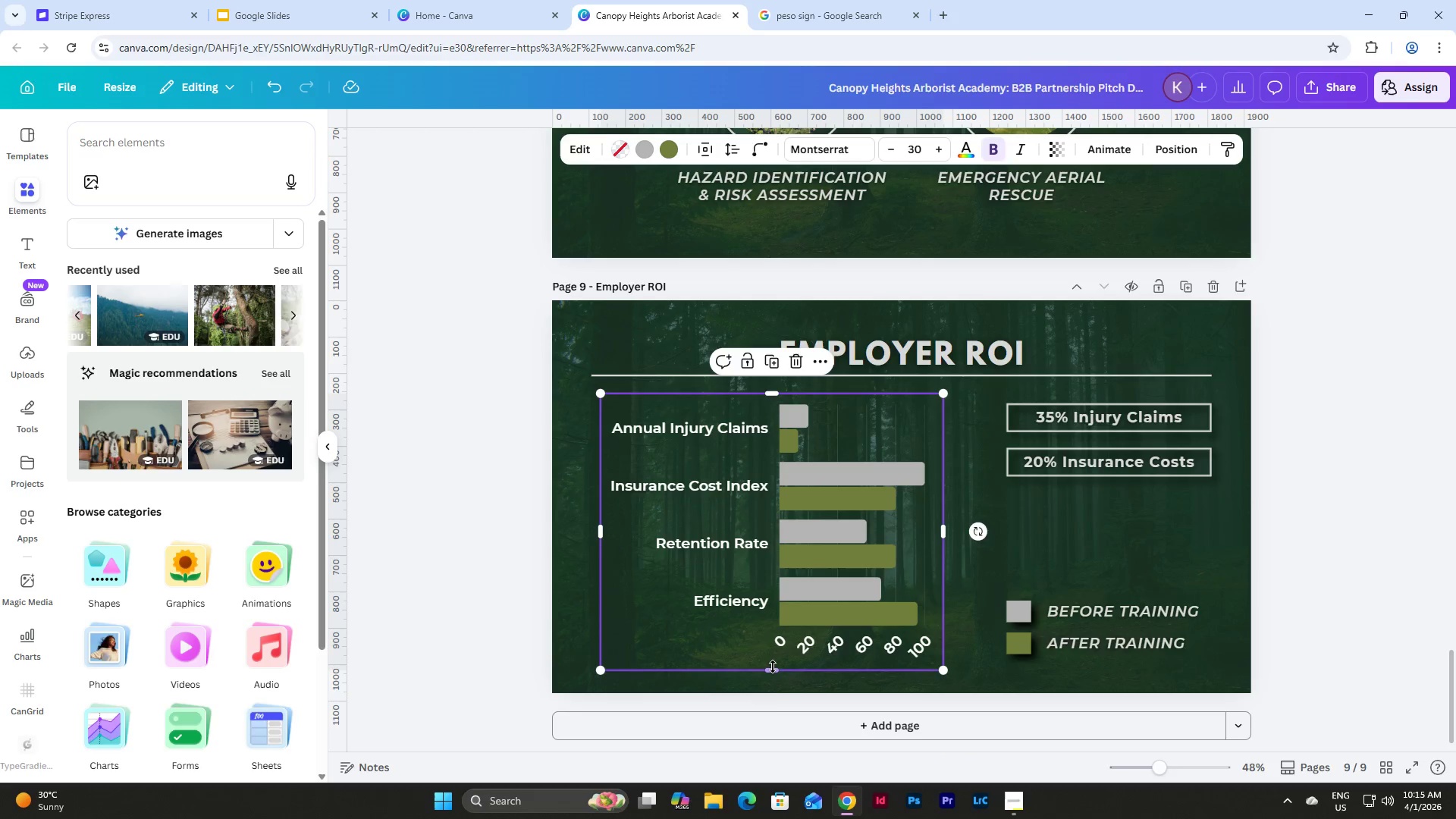 
left_click_drag(start_coordinate=[773, 667], to_coordinate=[772, 653])
 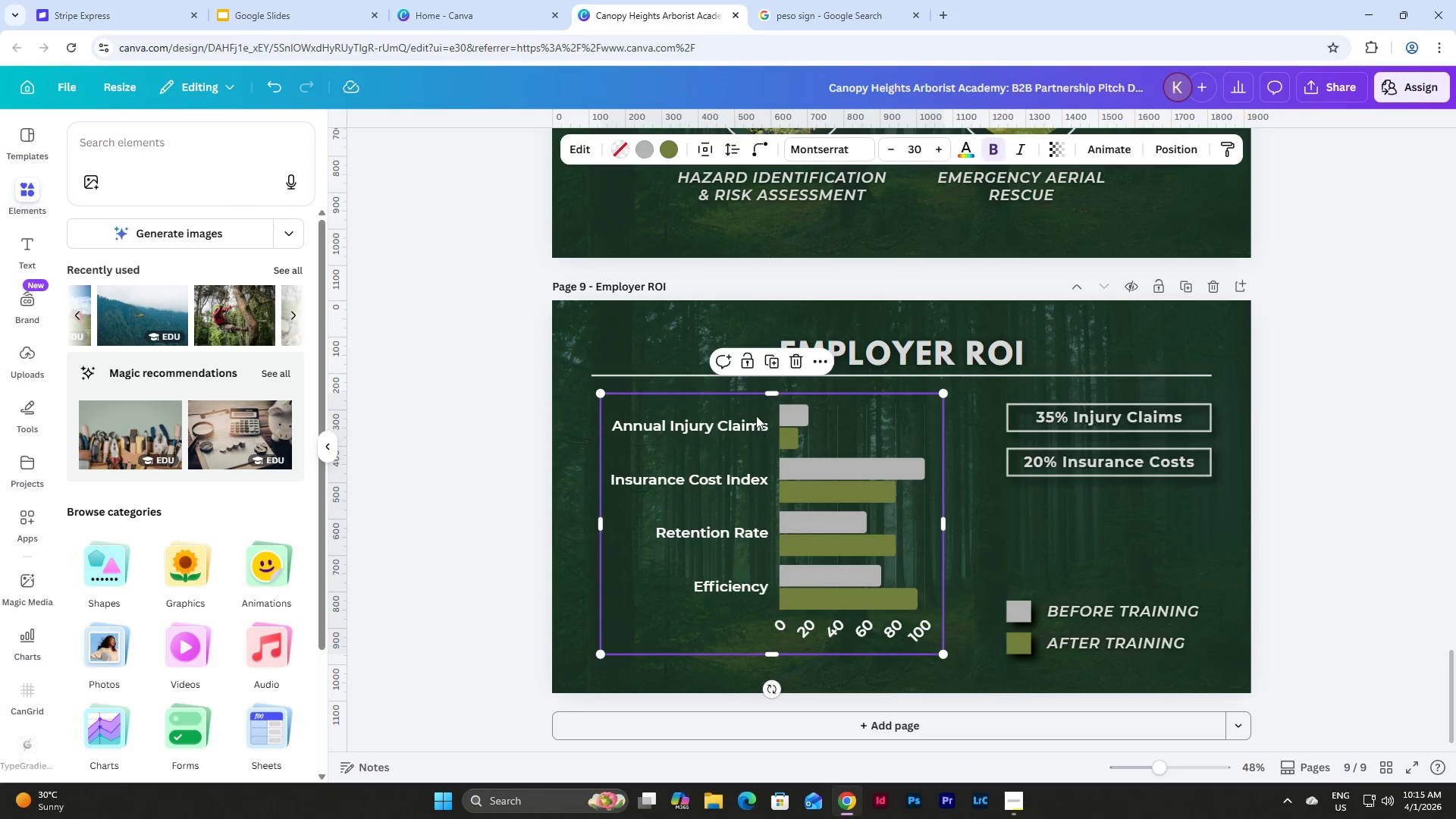 
left_click_drag(start_coordinate=[754, 412], to_coordinate=[745, 413])
 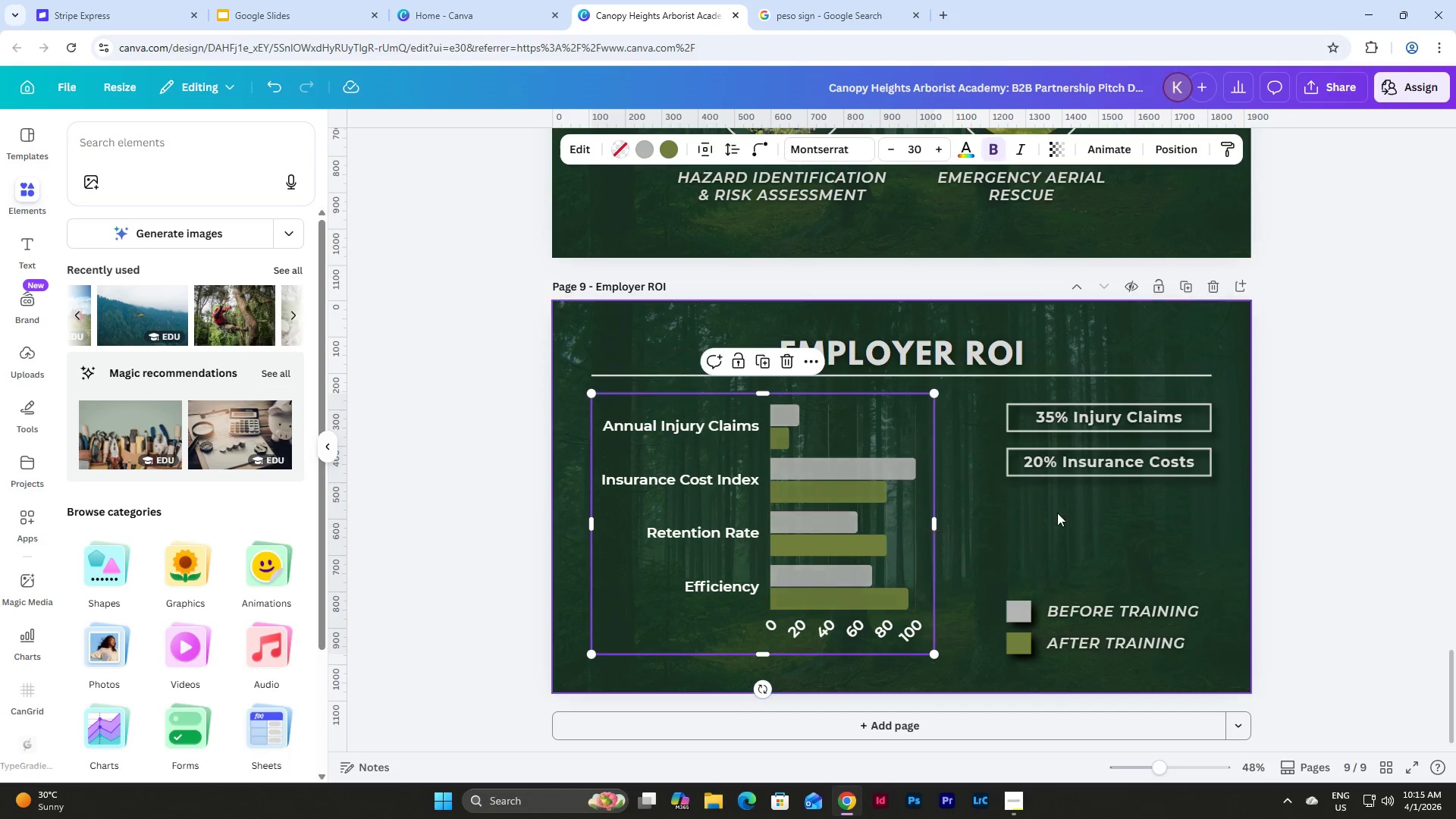 
left_click([1174, 537])
 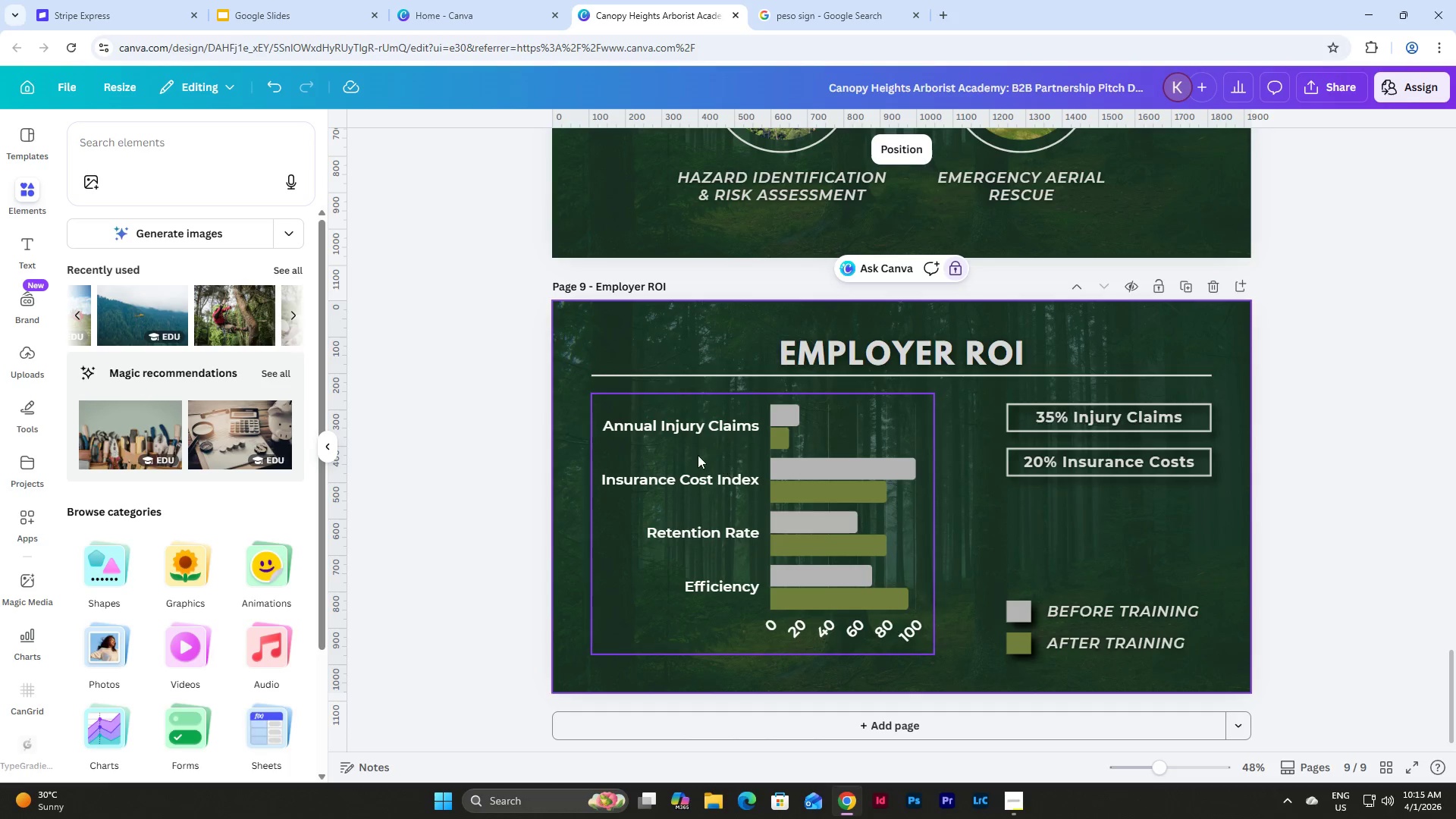 
left_click([1107, 513])
 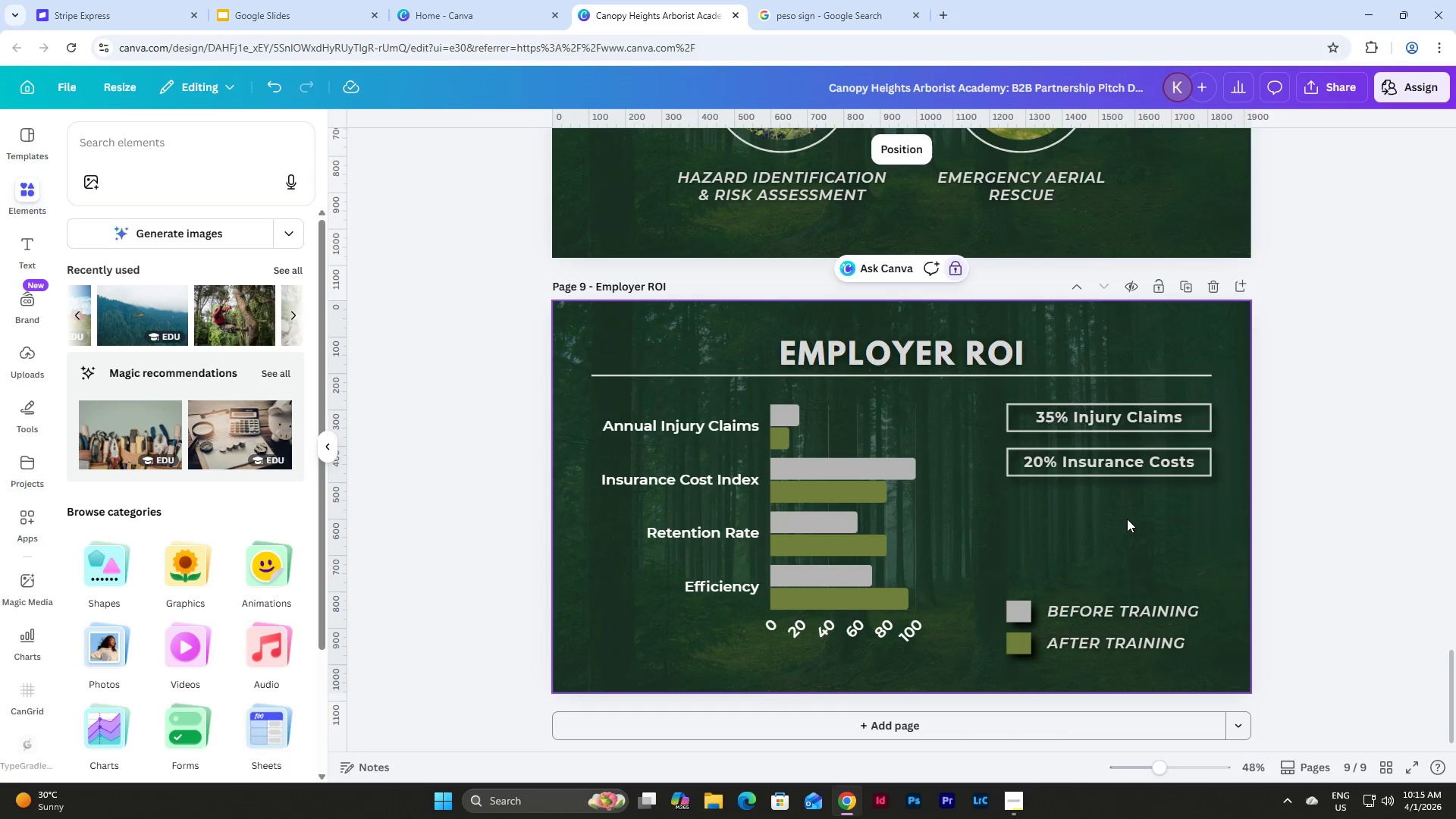 
scroll: coordinate [1127, 519], scroll_direction: down, amount: 1.0
 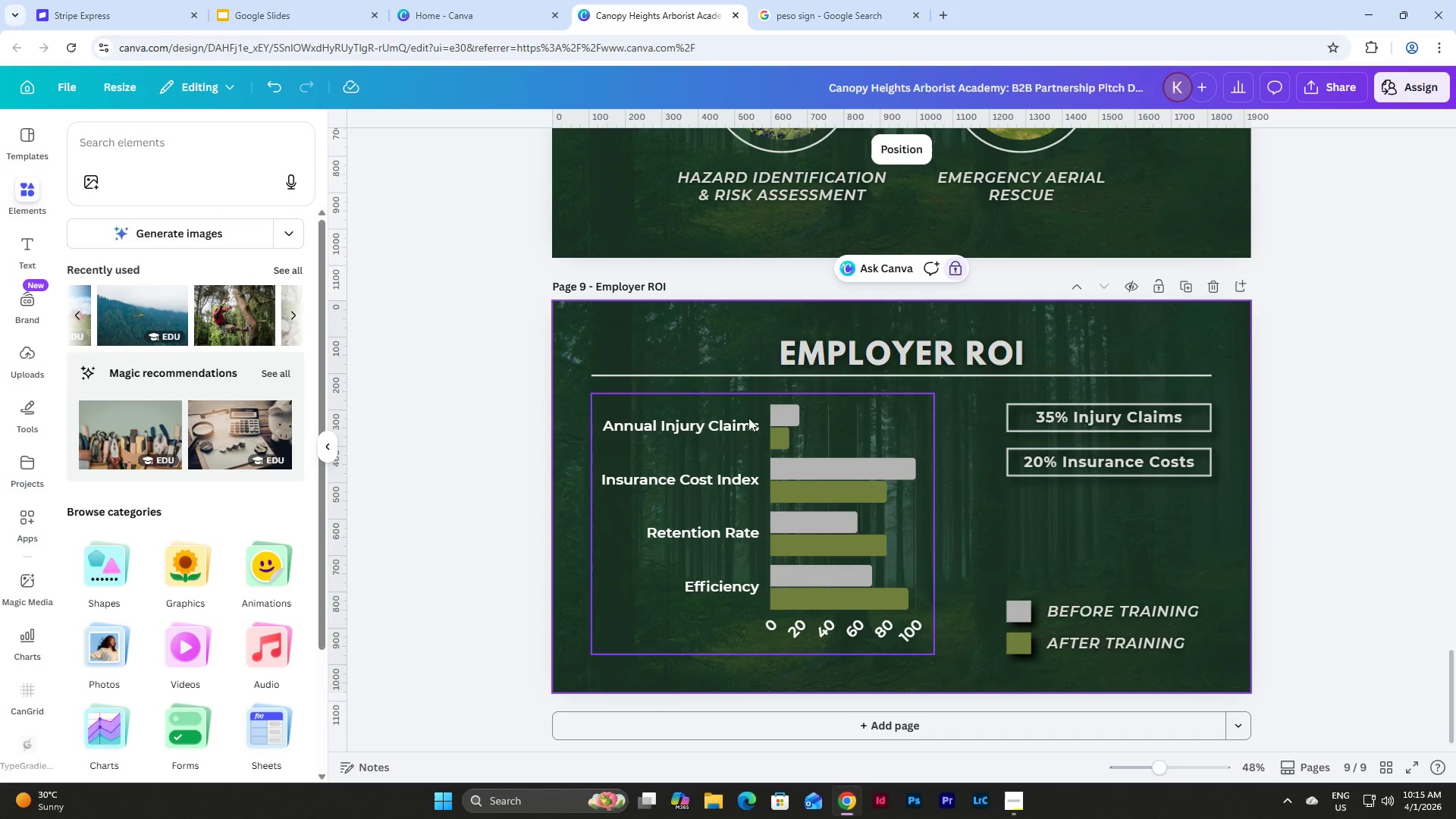 
left_click([851, 421])
 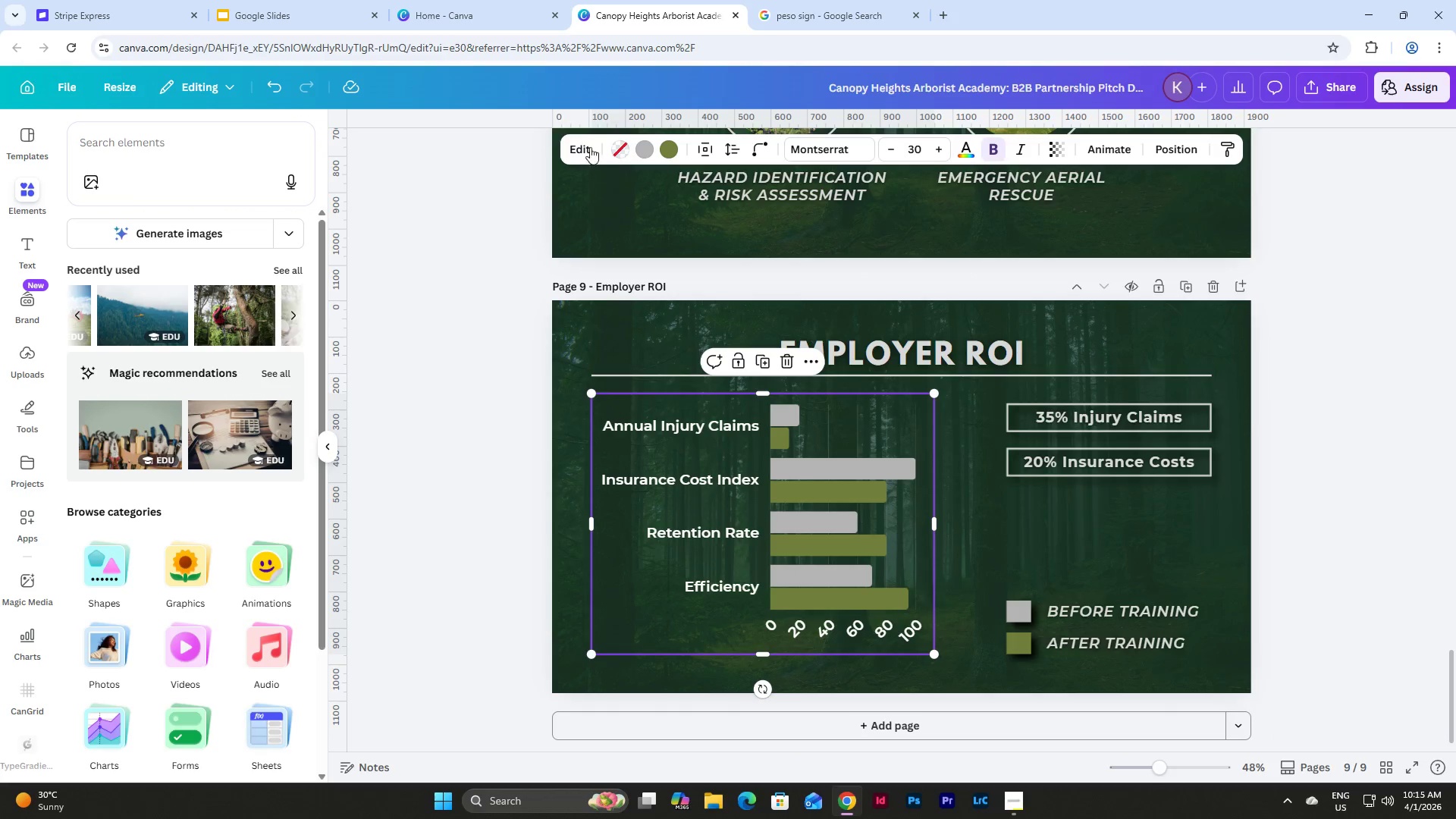 
left_click([620, 147])
 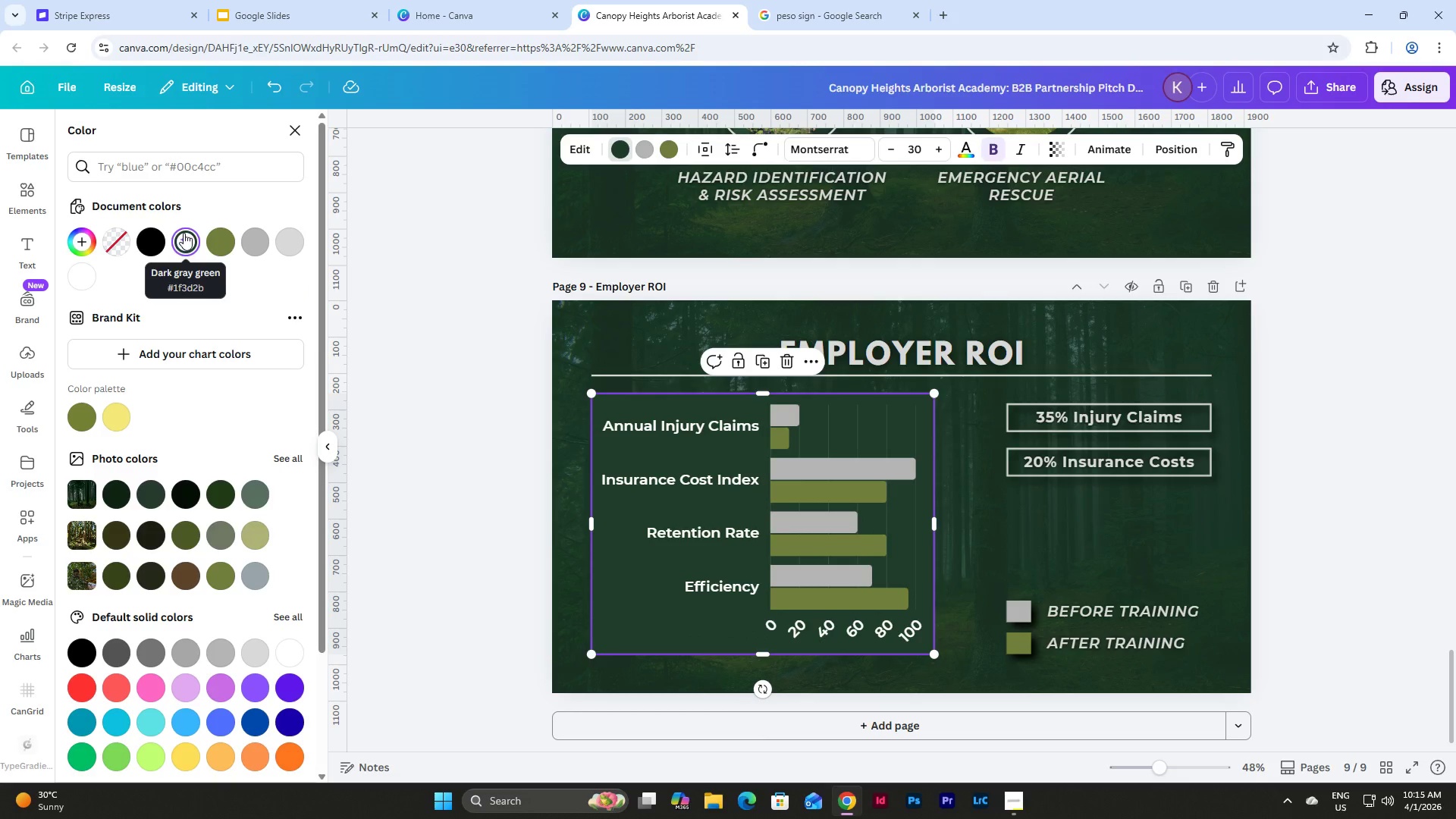 
left_click([184, 233])
 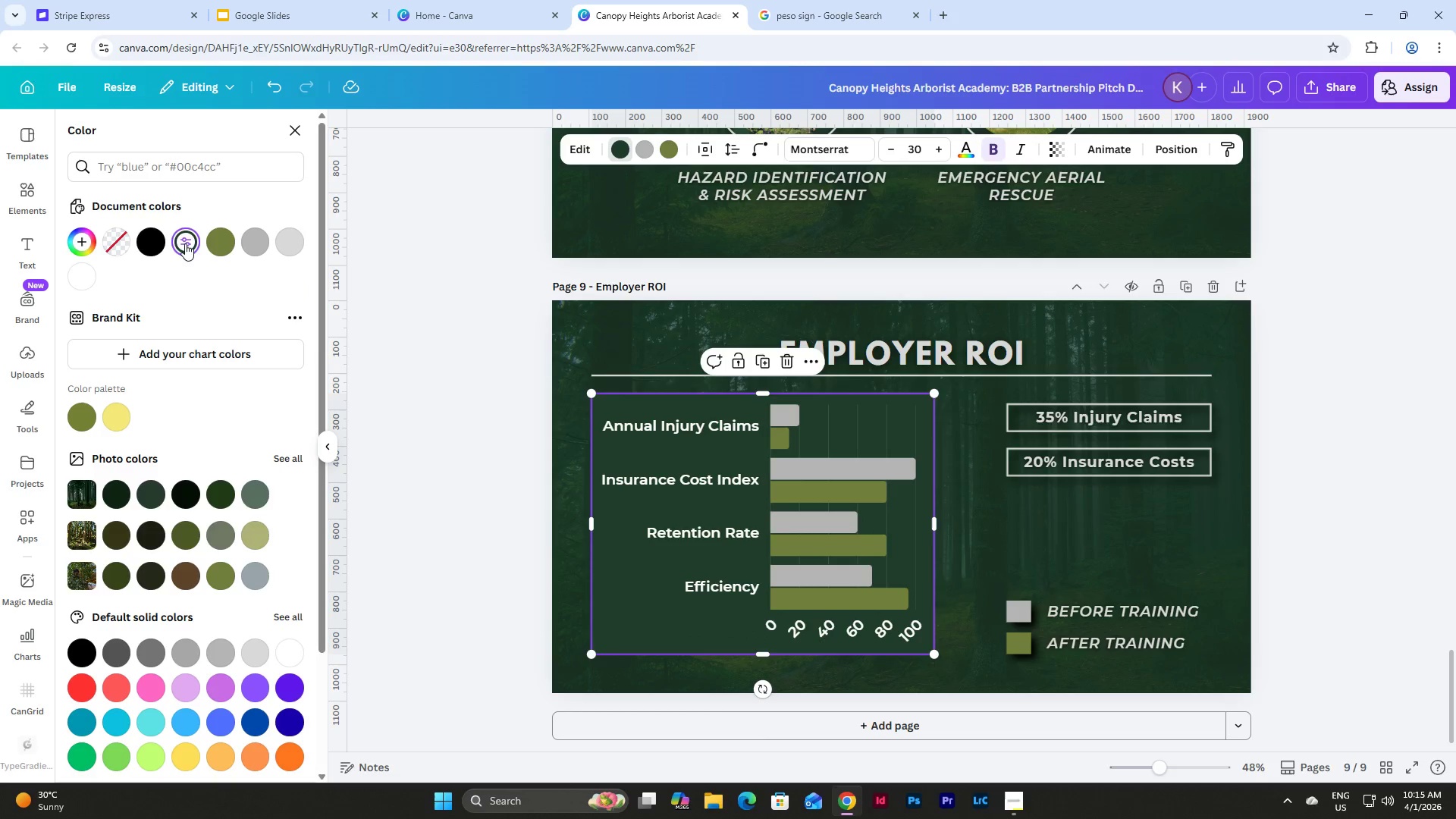 
left_click([186, 245])
 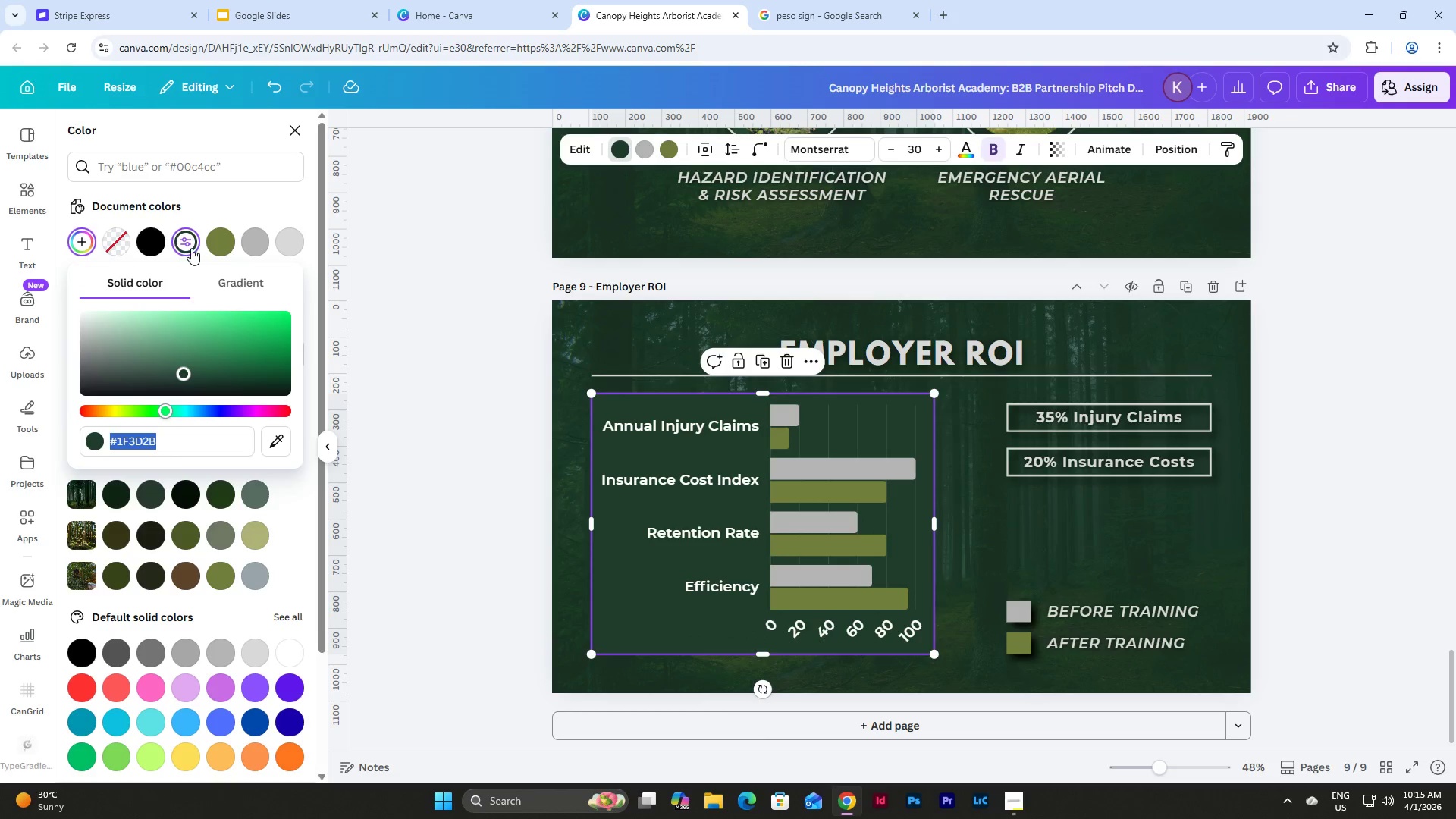 
left_click([189, 247])
 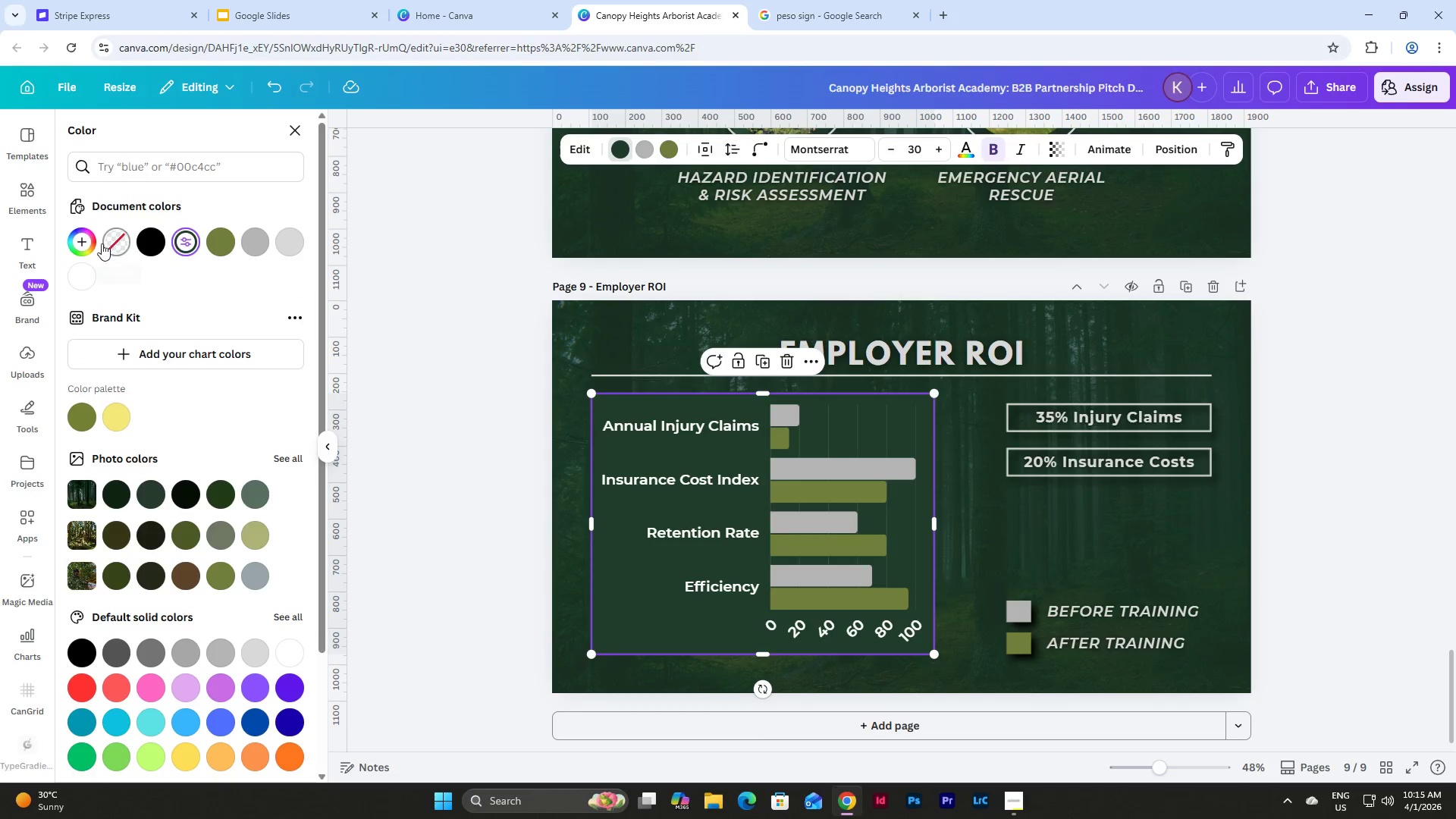 
left_click([117, 242])
 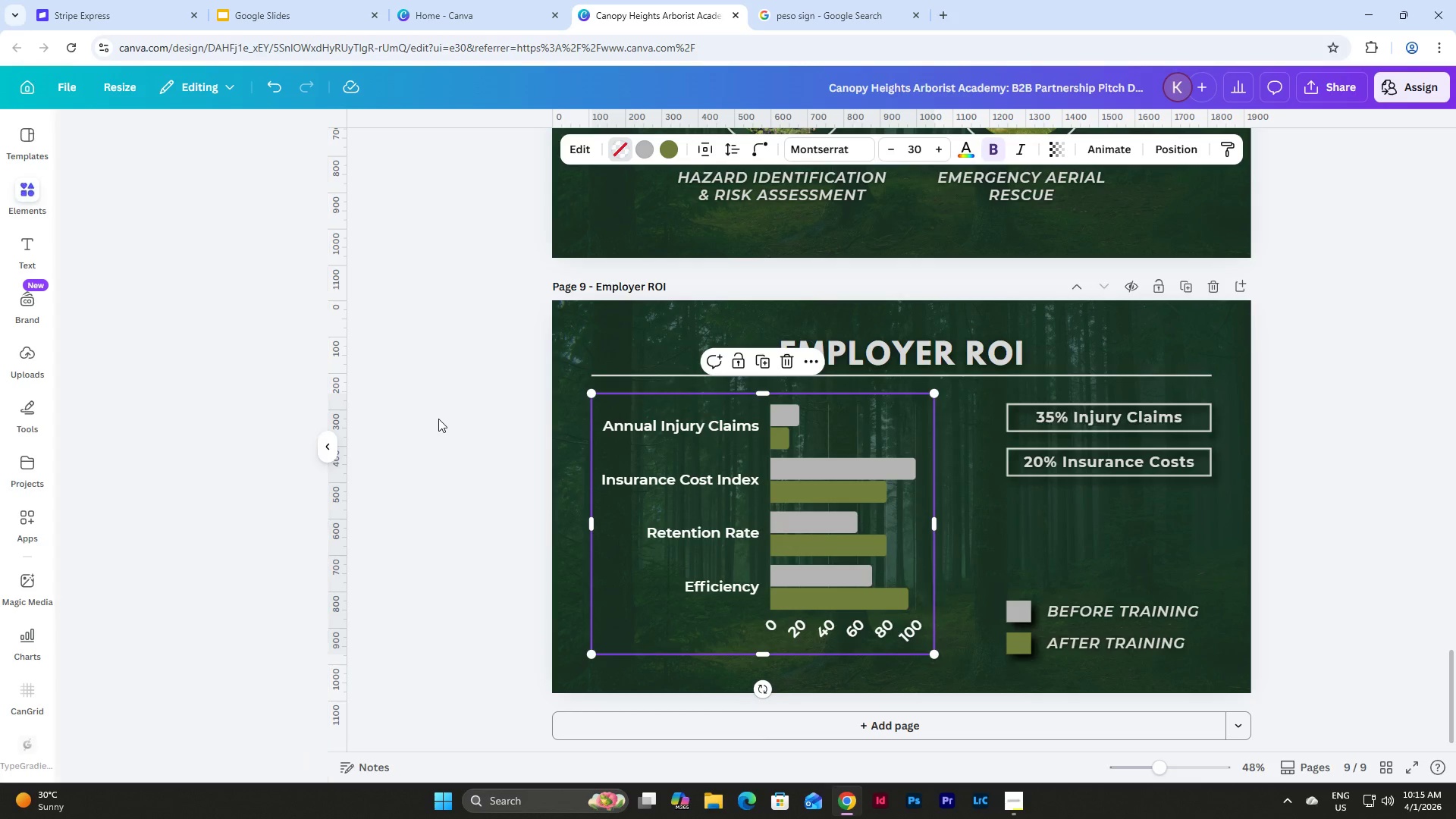 
double_click([438, 419])
 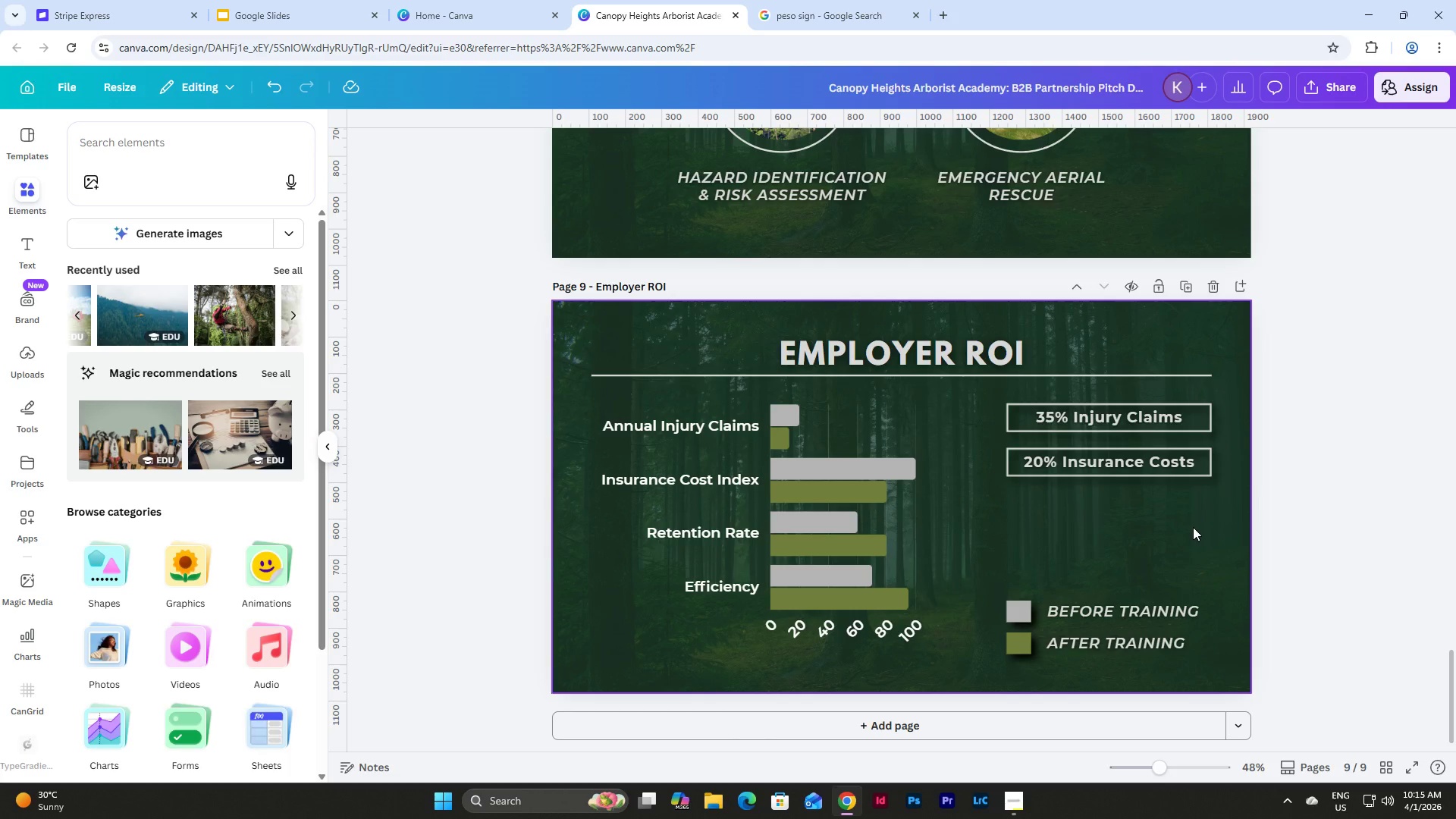 
wait(5.78)
 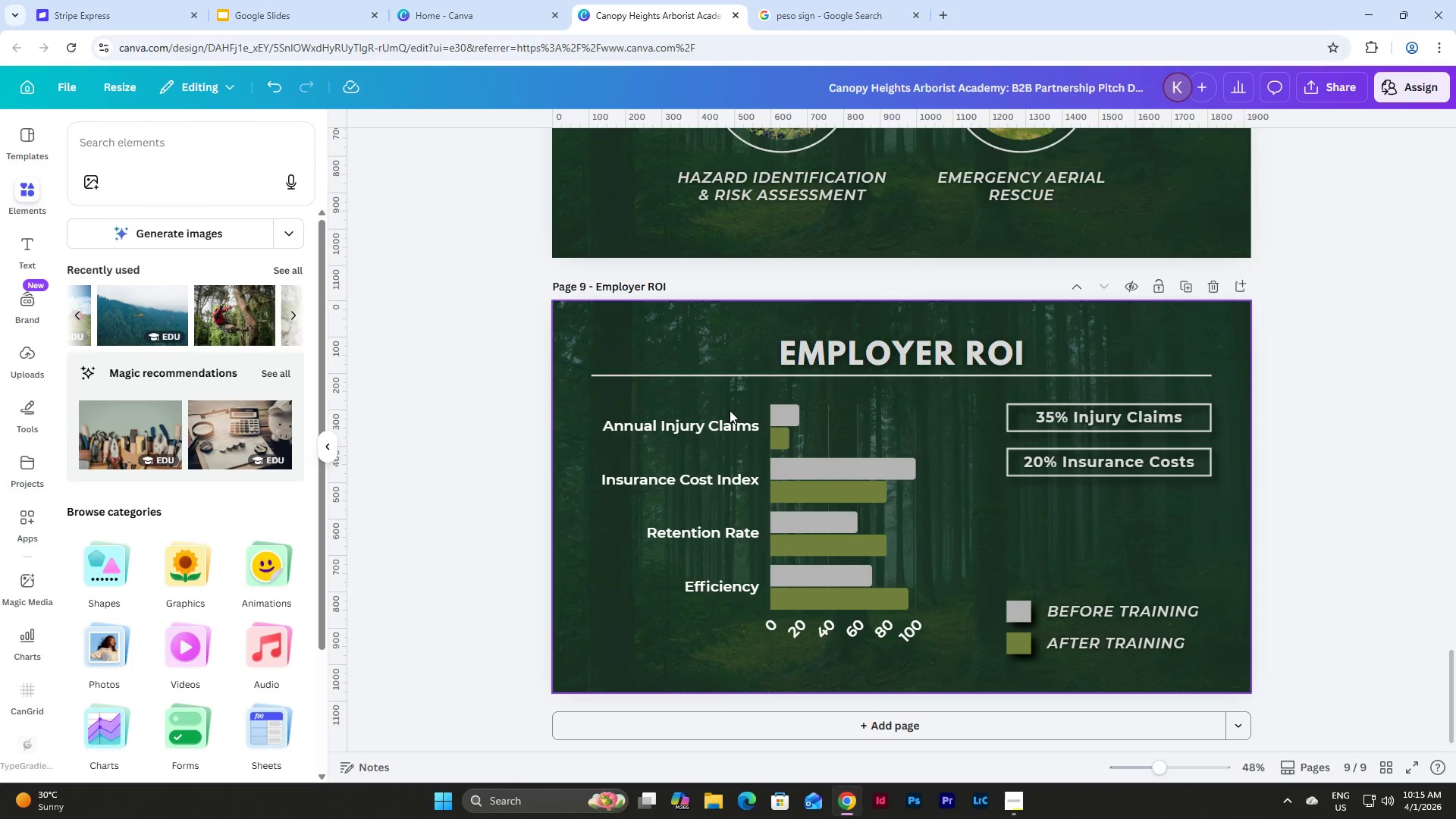 
left_click([858, 425])
 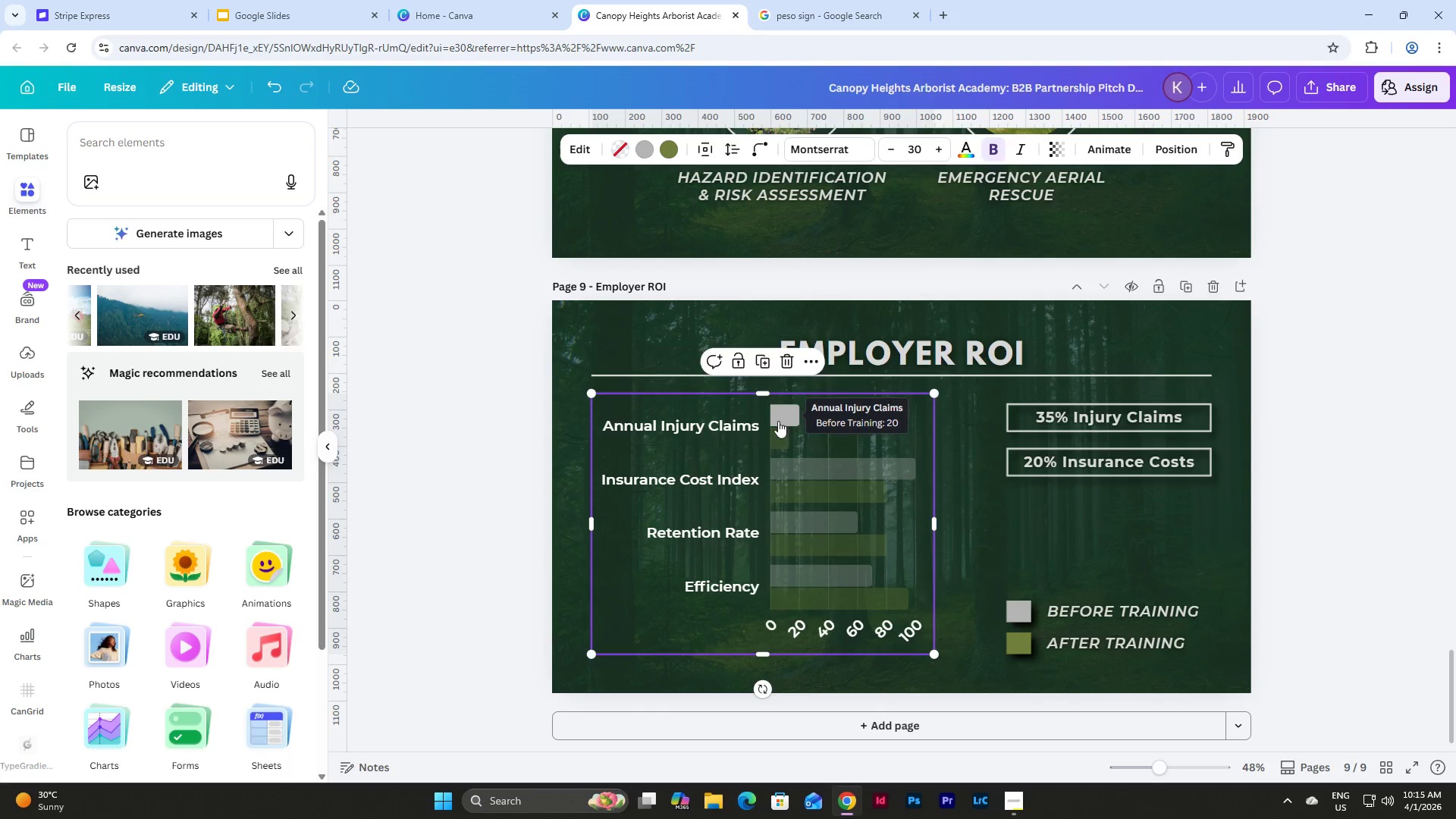 
double_click([875, 437])
 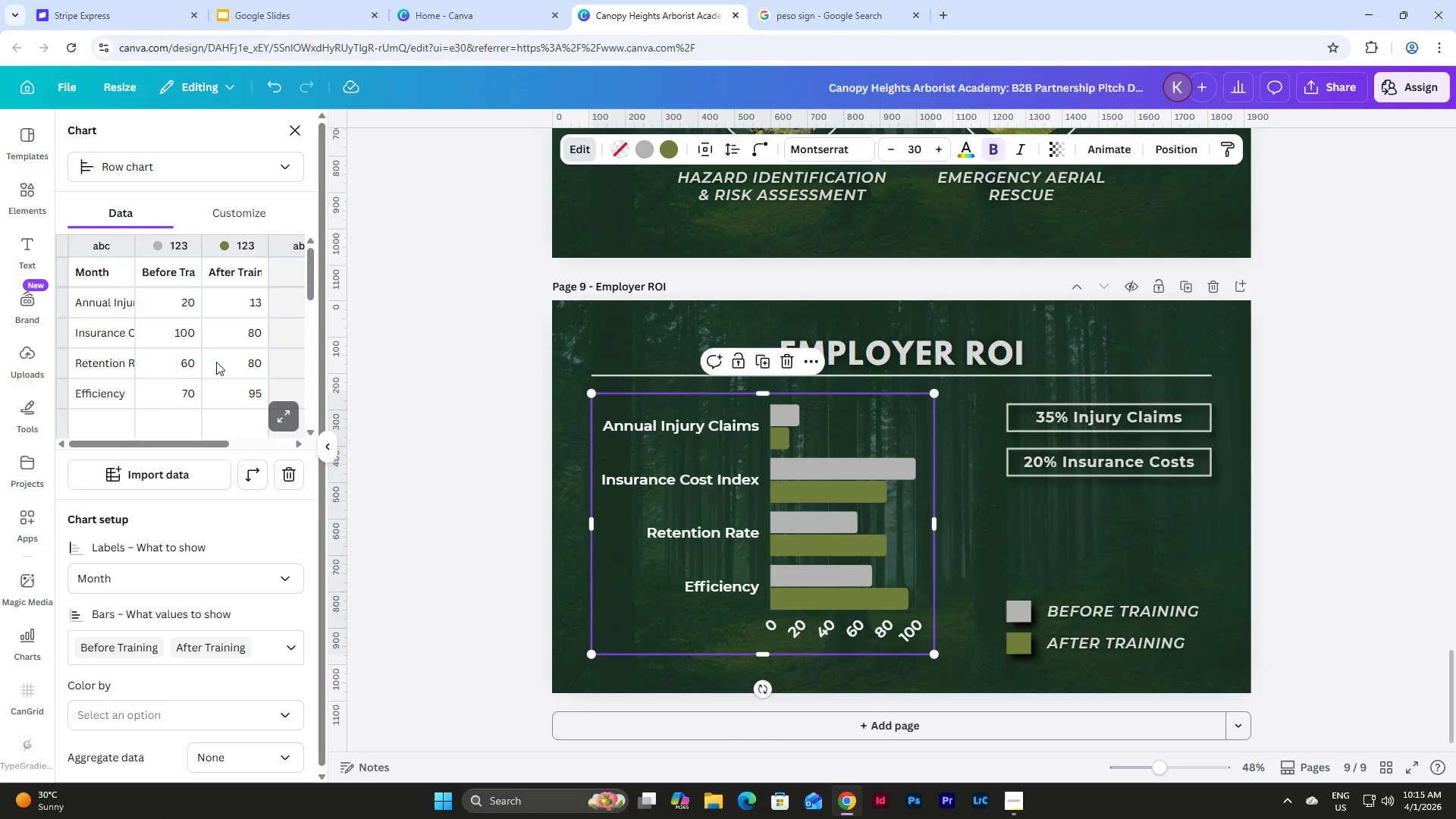 
left_click([253, 212])
 